 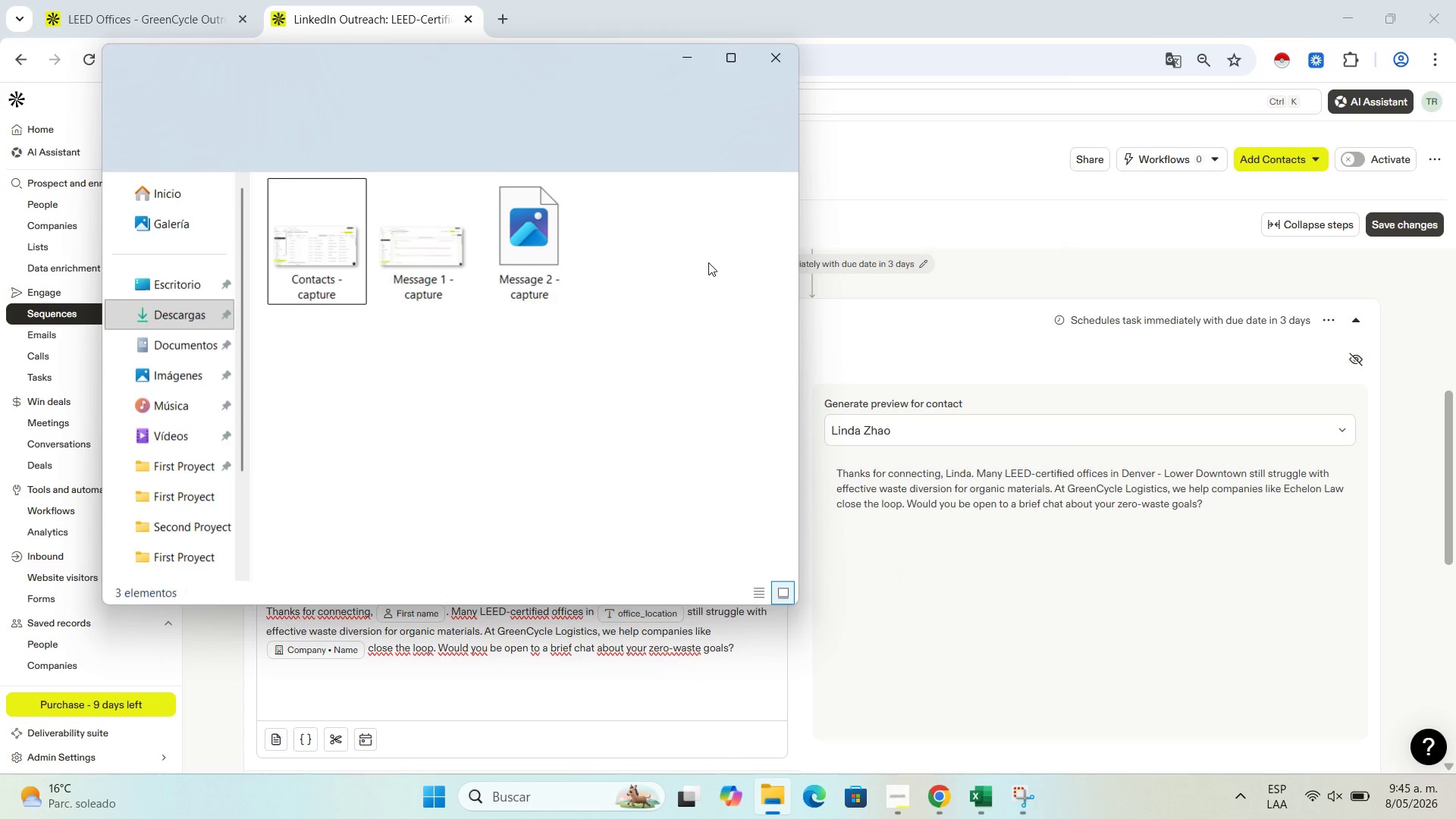 
left_click([451, 403])
 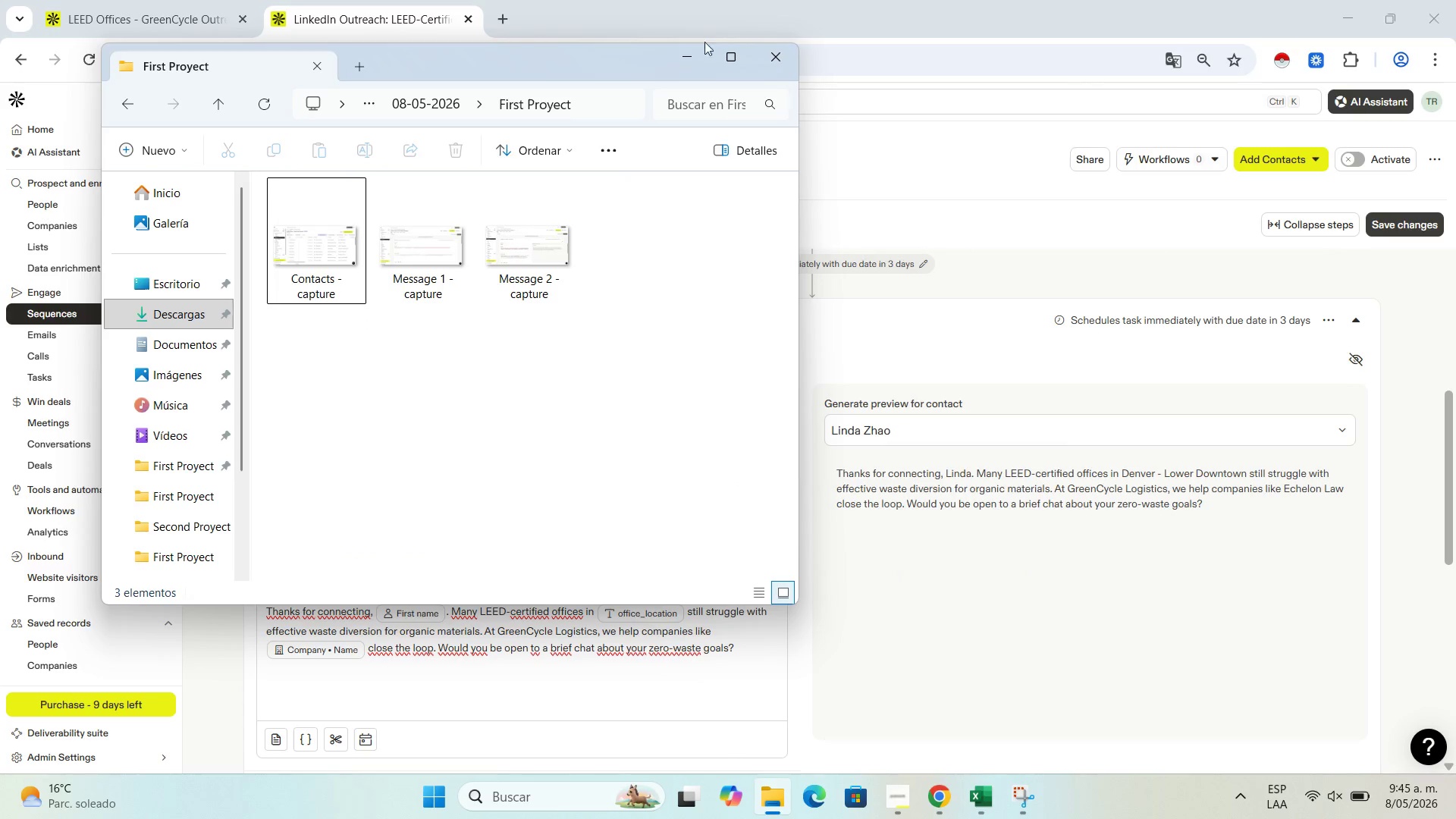 
left_click([668, 64])
 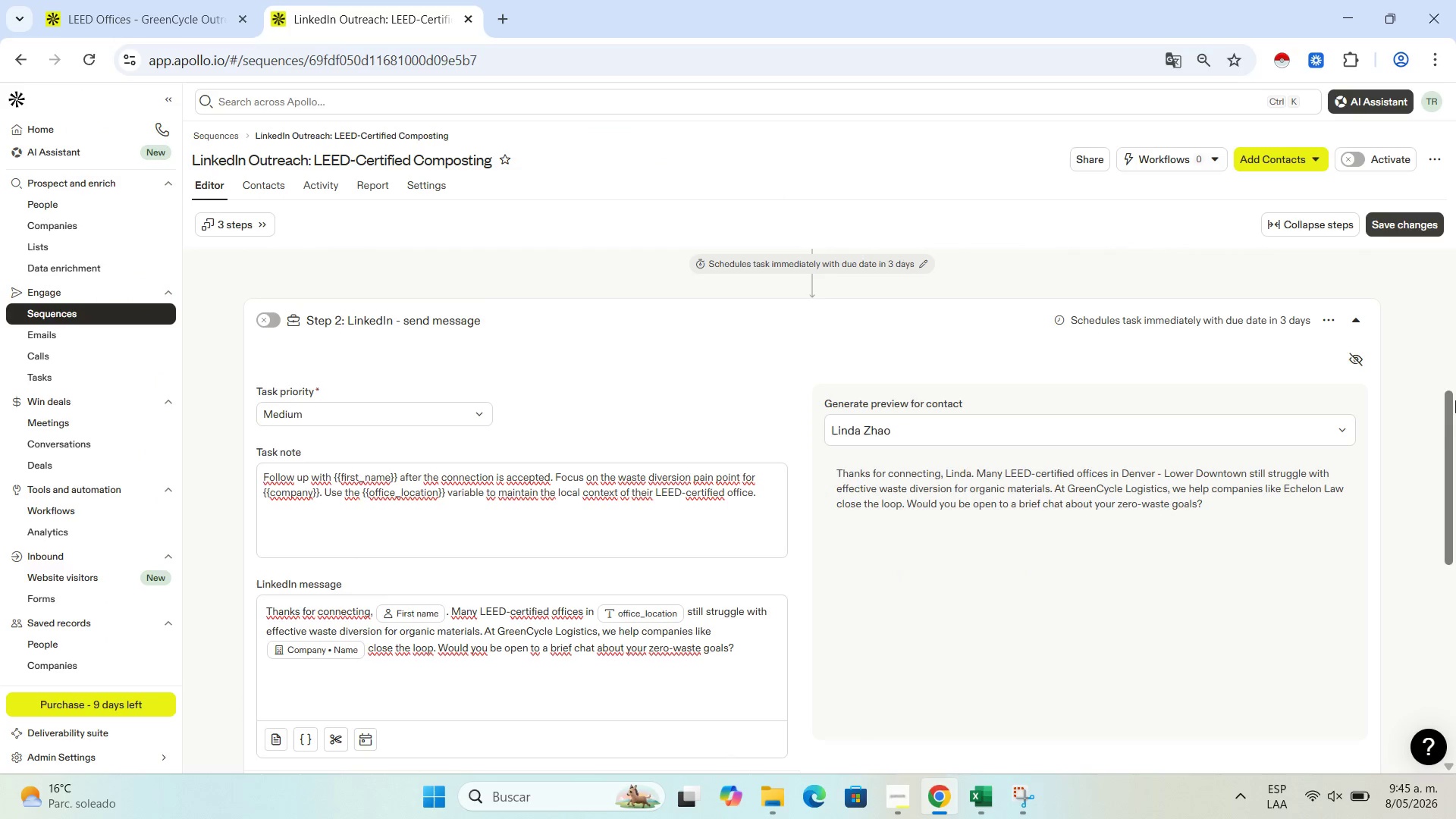 
left_click_drag(start_coordinate=[1455, 400], to_coordinate=[1455, 564])
 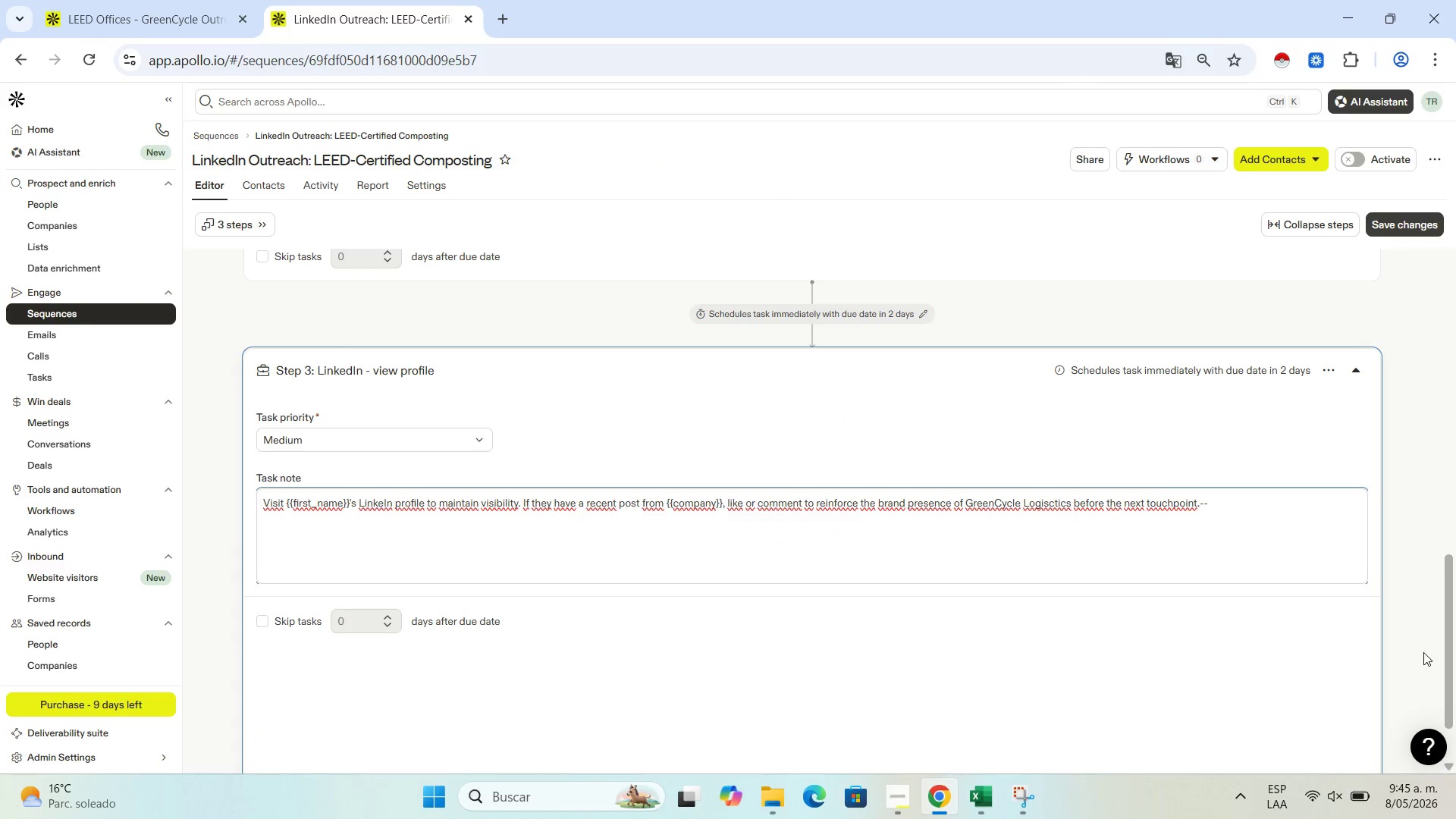 
left_click_drag(start_coordinate=[1442, 637], to_coordinate=[1442, 648])
 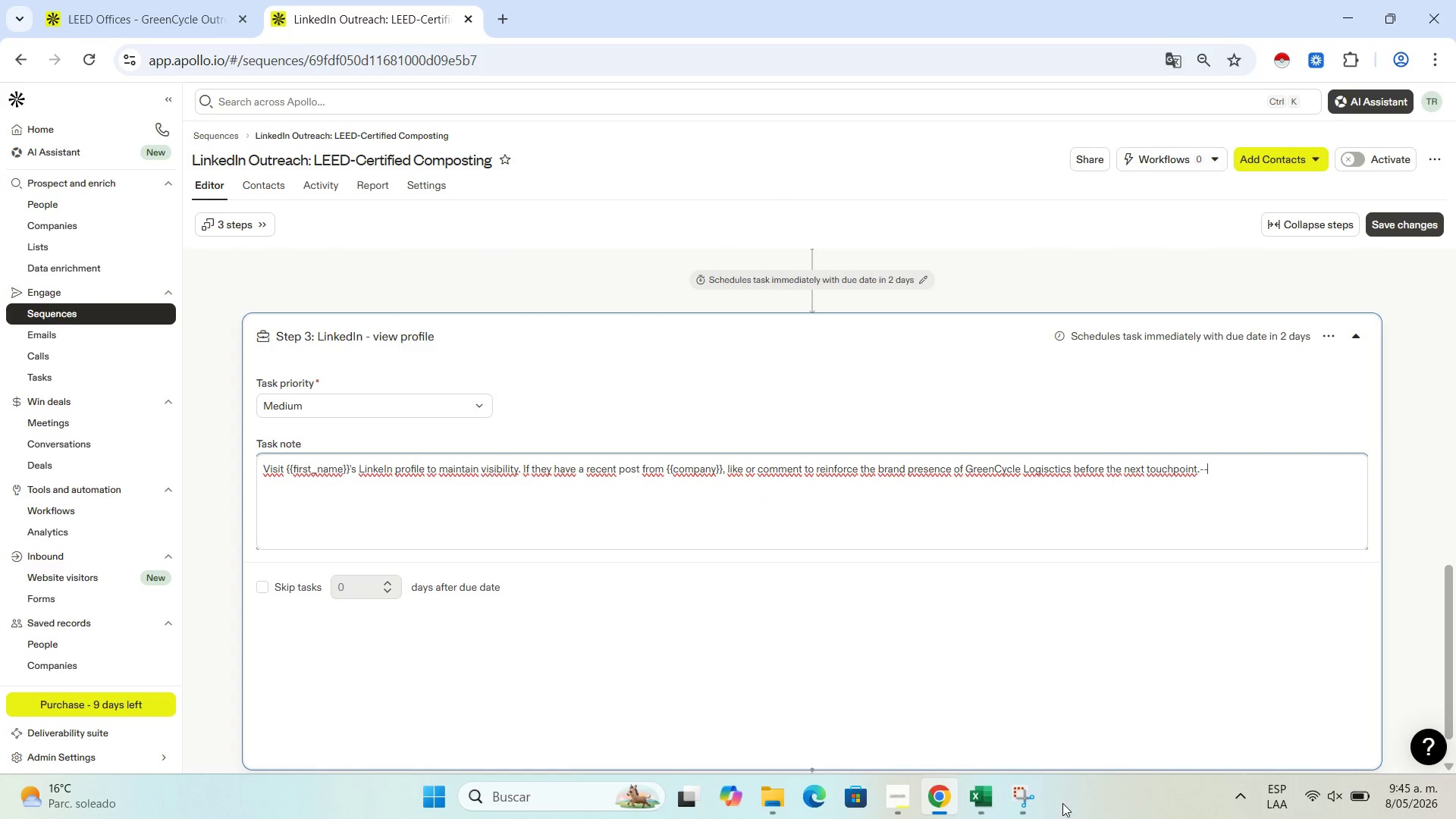 
left_click([1033, 804])
 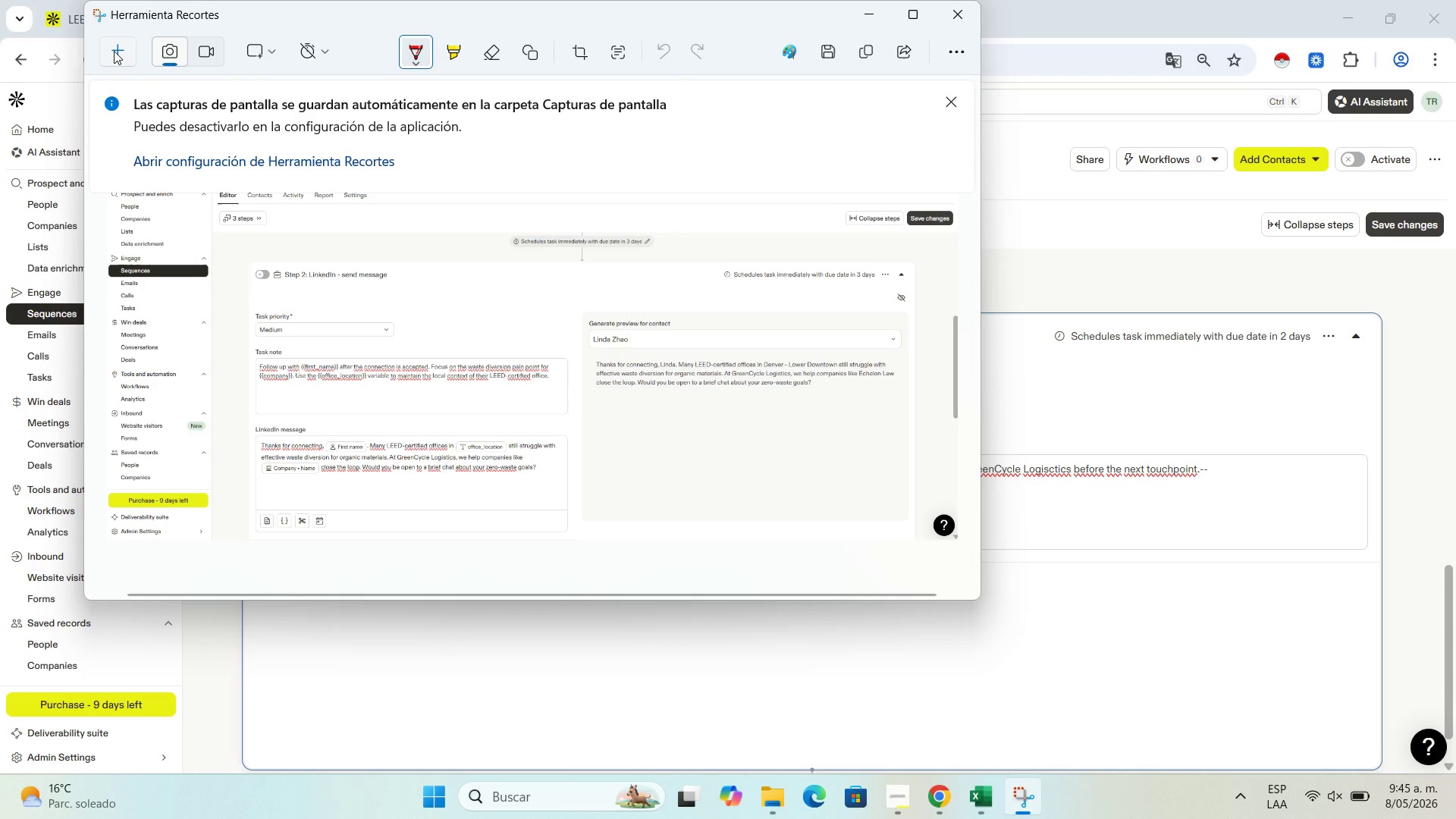 
left_click([114, 52])
 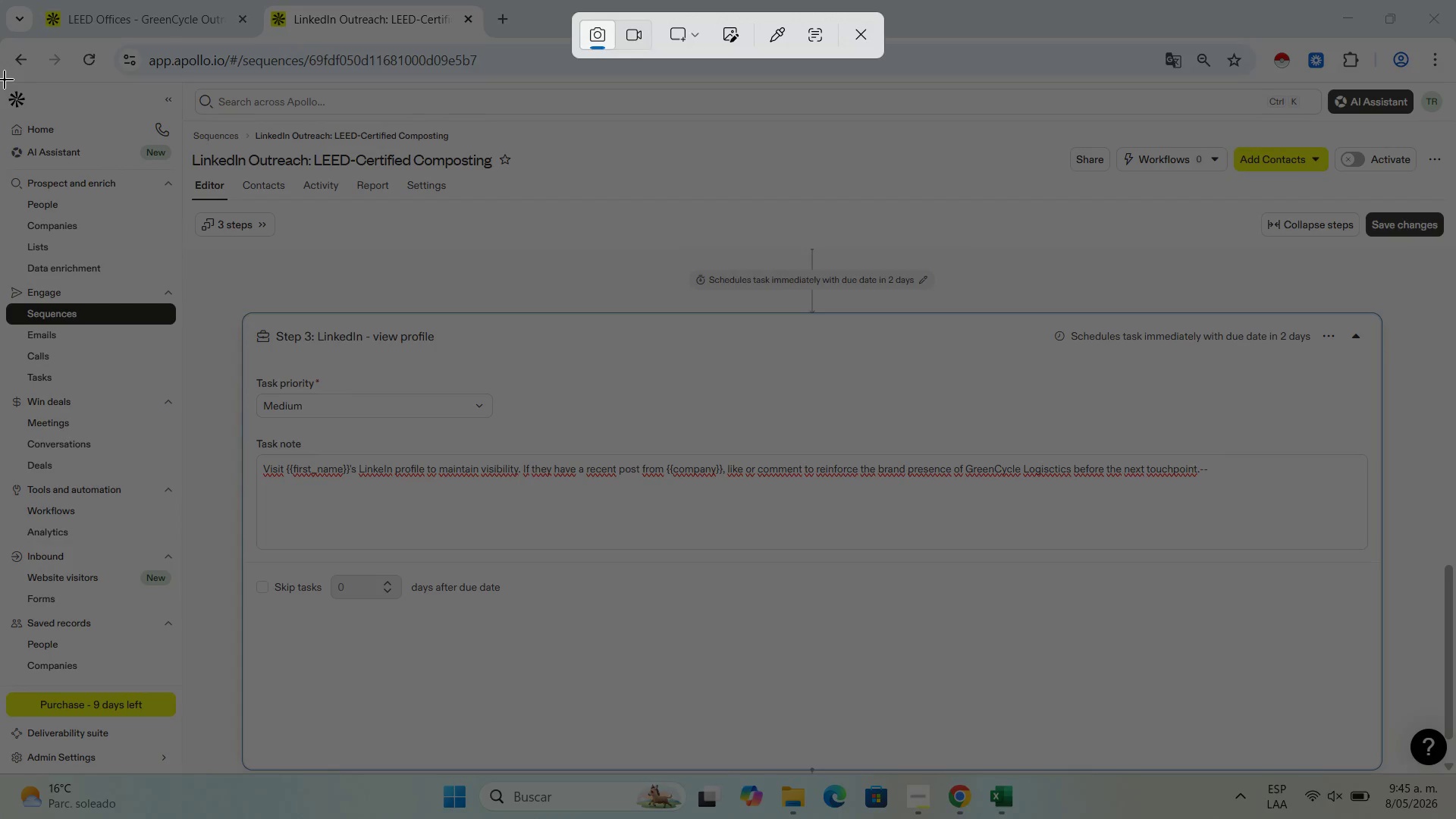 
left_click_drag(start_coordinate=[5, 80], to_coordinate=[1448, 770])
 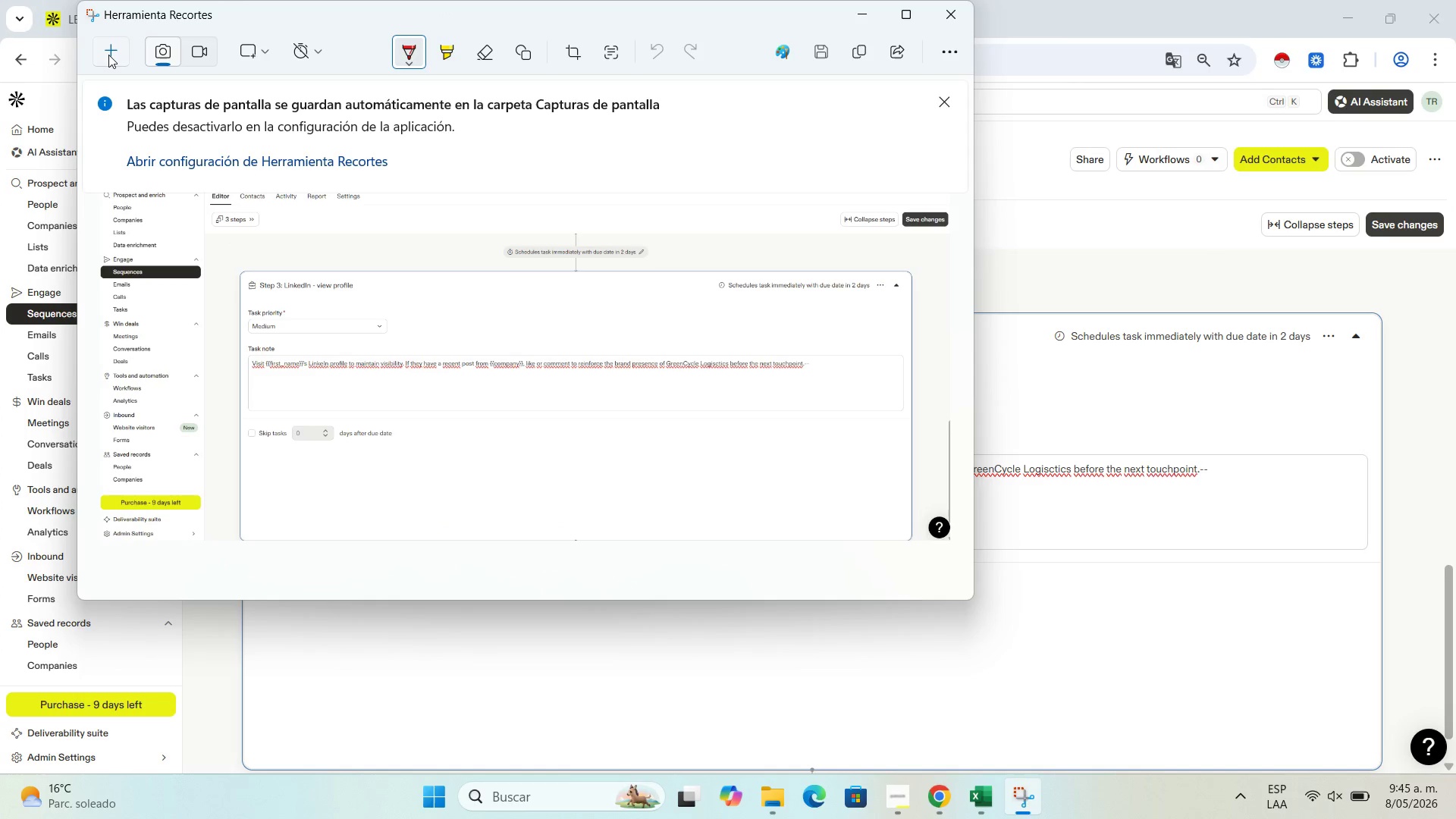 
wait(5.09)
 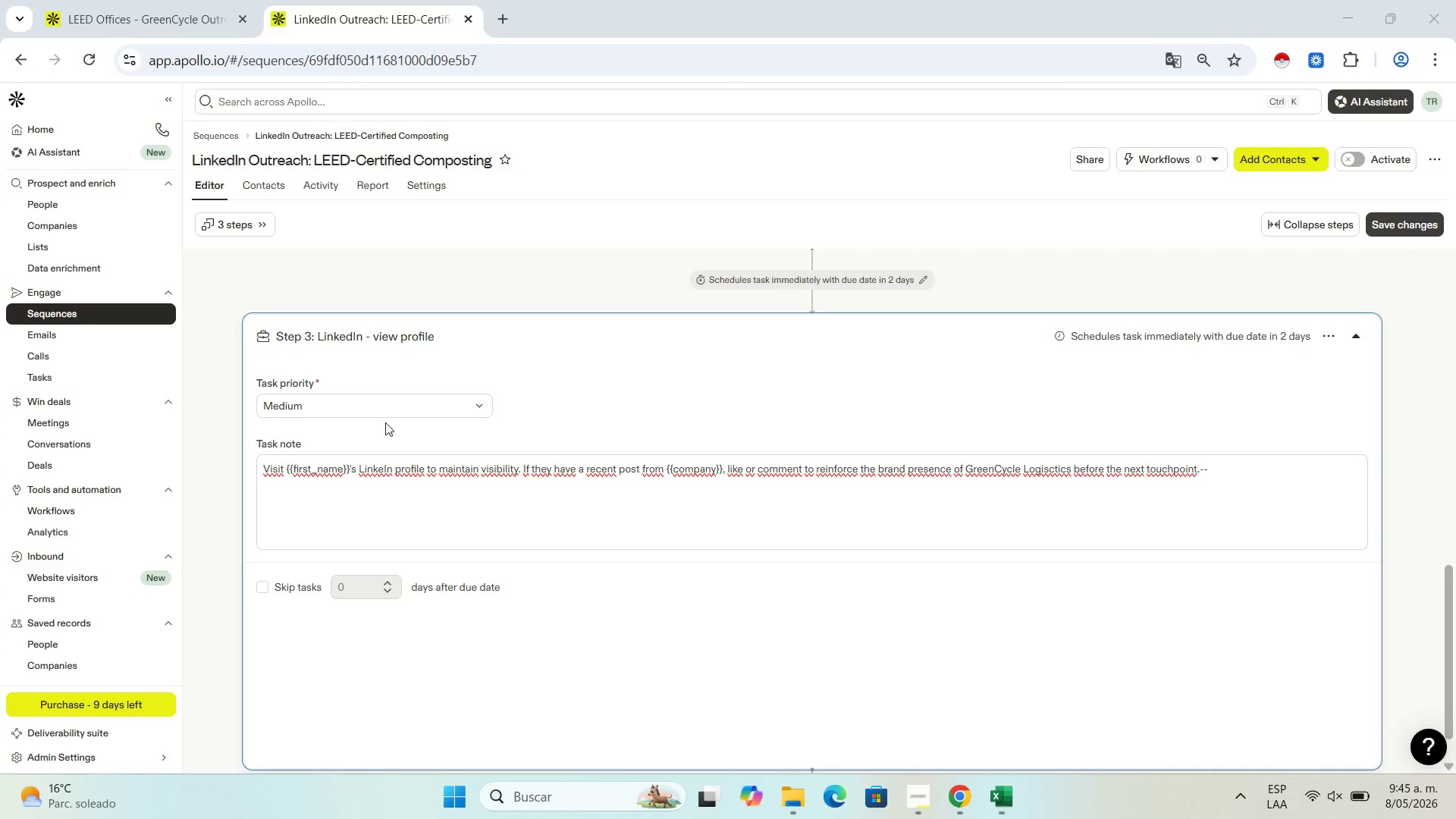 
left_click([817, 56])
 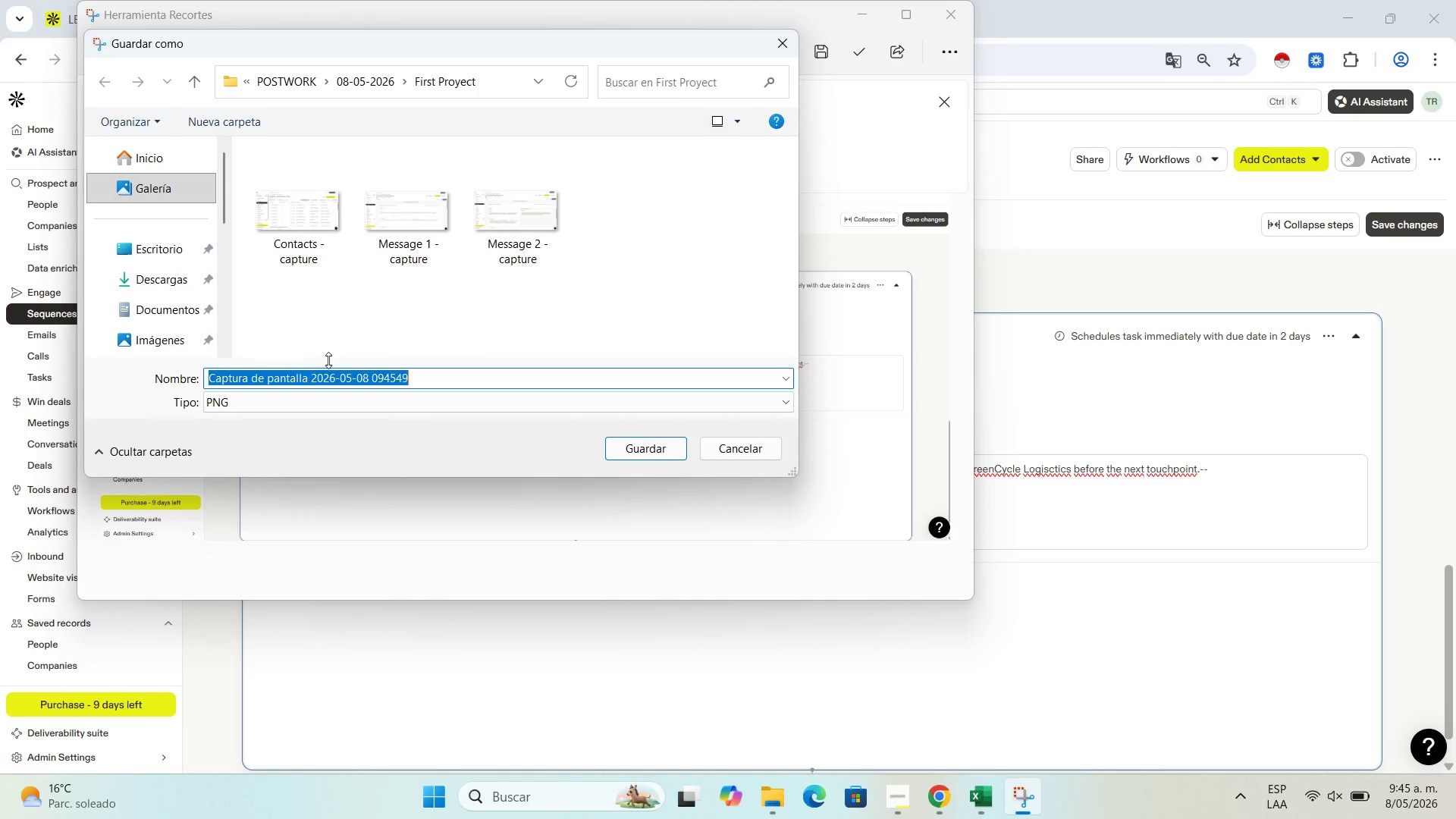 
type(Step 3)
 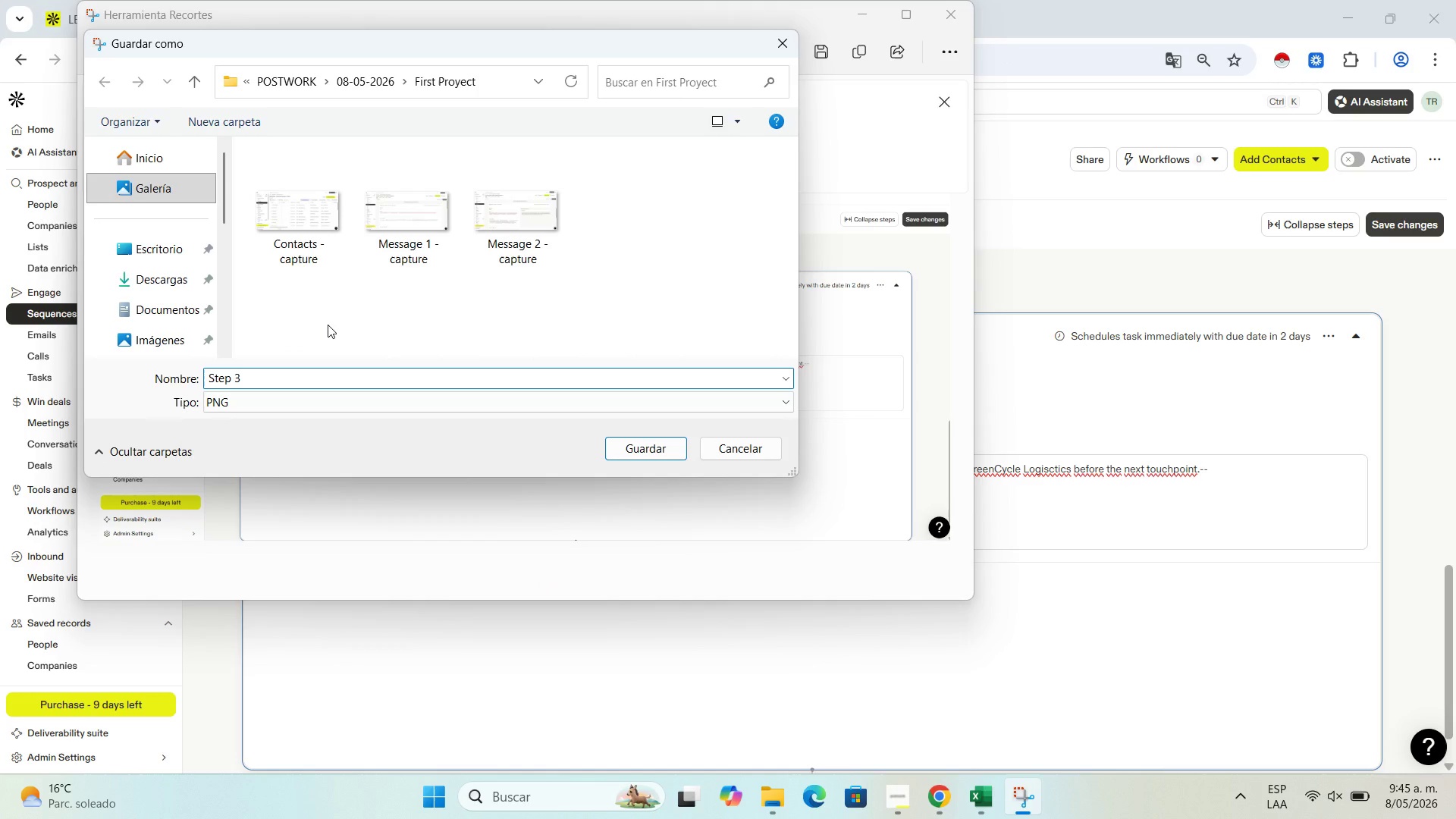 
type( - capr)
key(Backspace)
type(ture)
 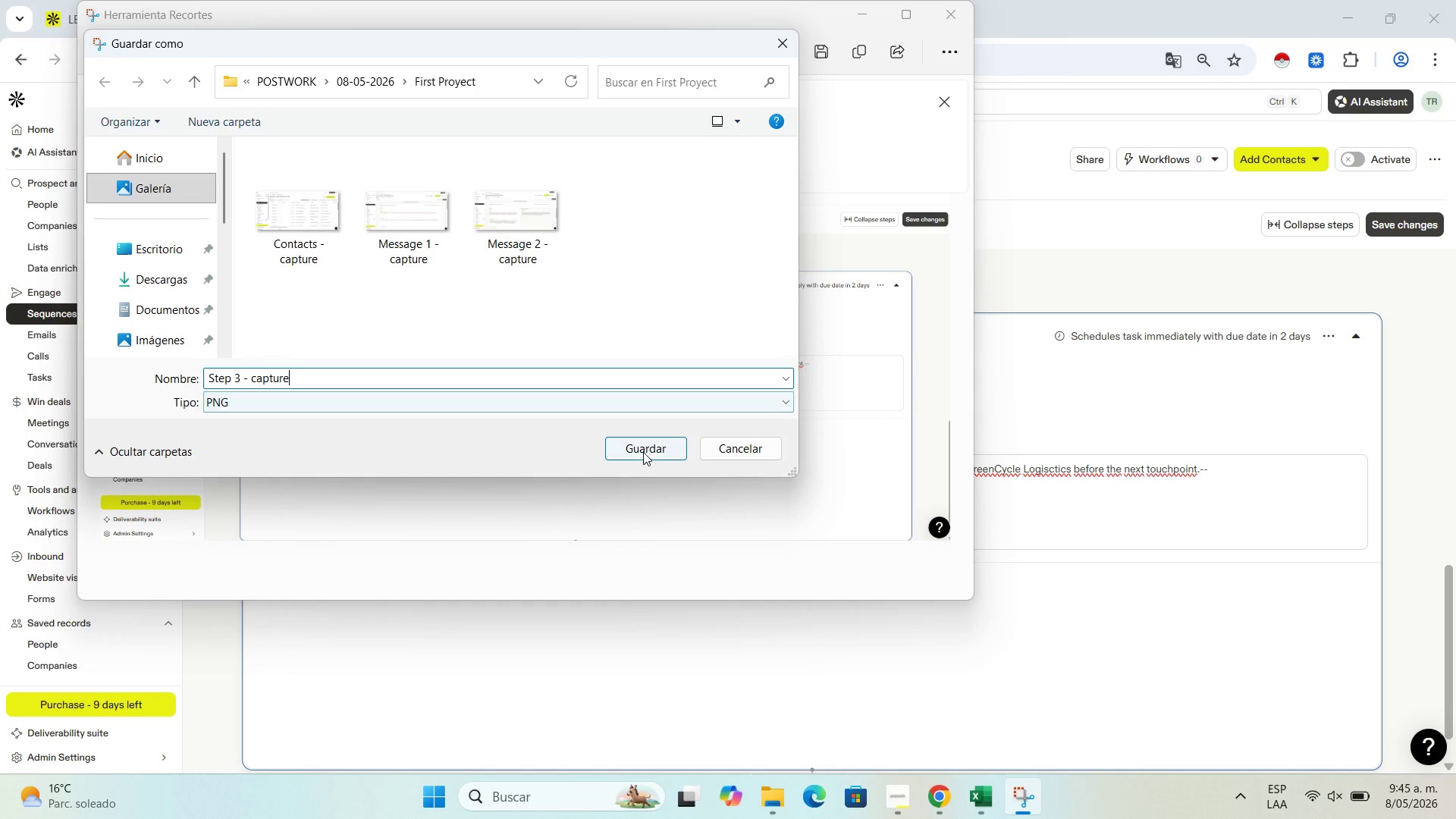 
left_click([643, 452])
 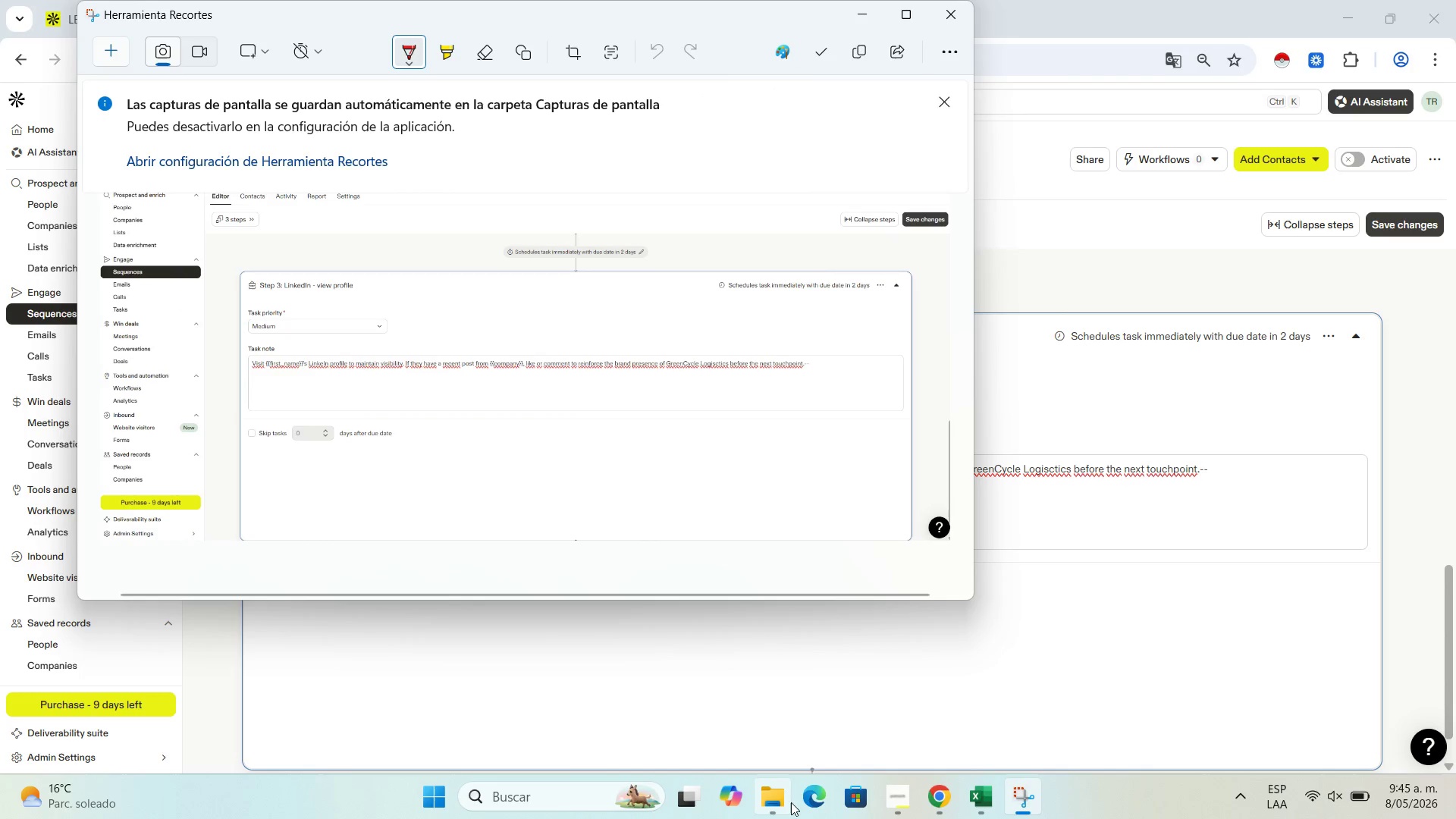 
left_click([783, 803])
 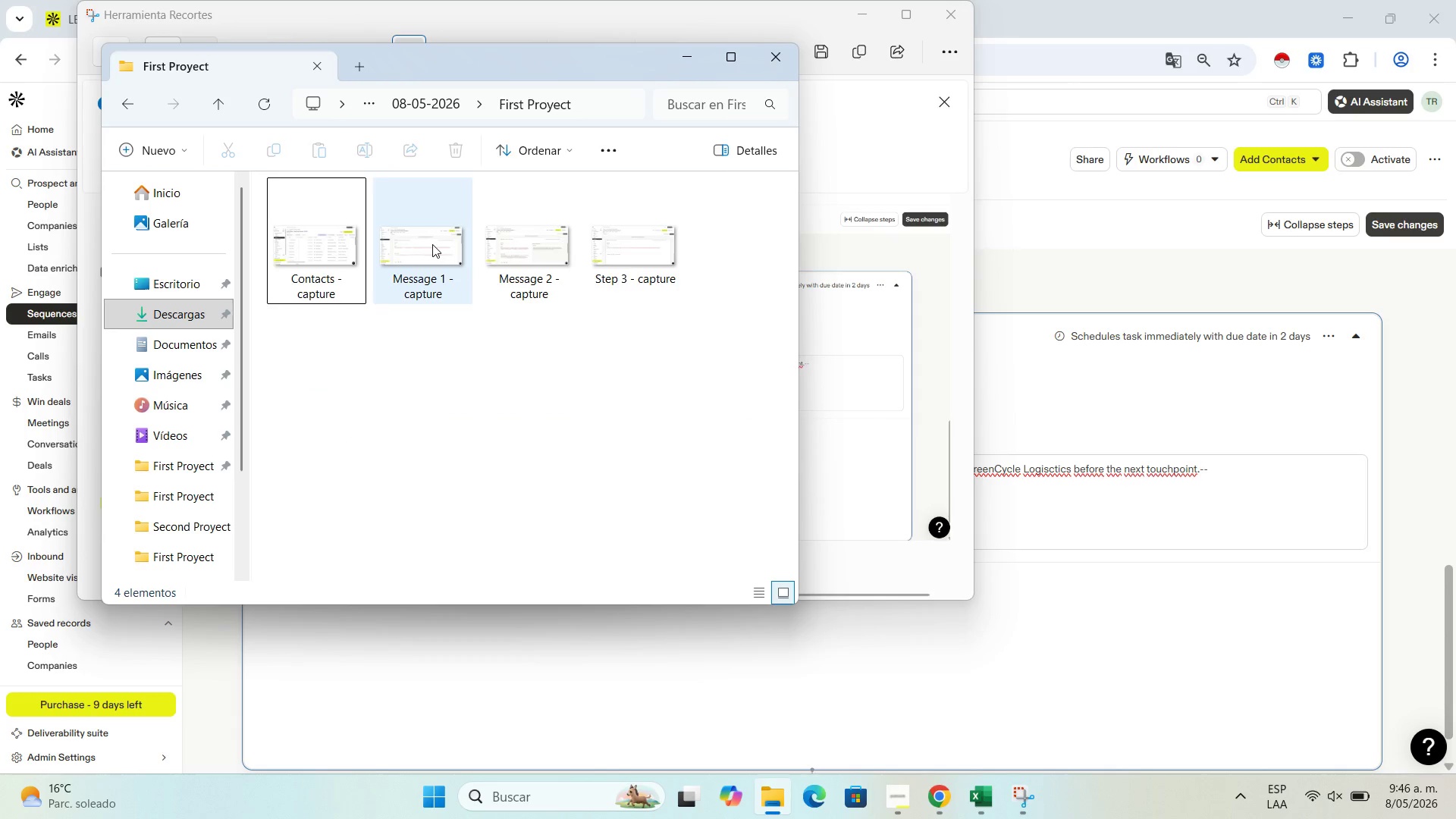 
left_click([432, 244])
 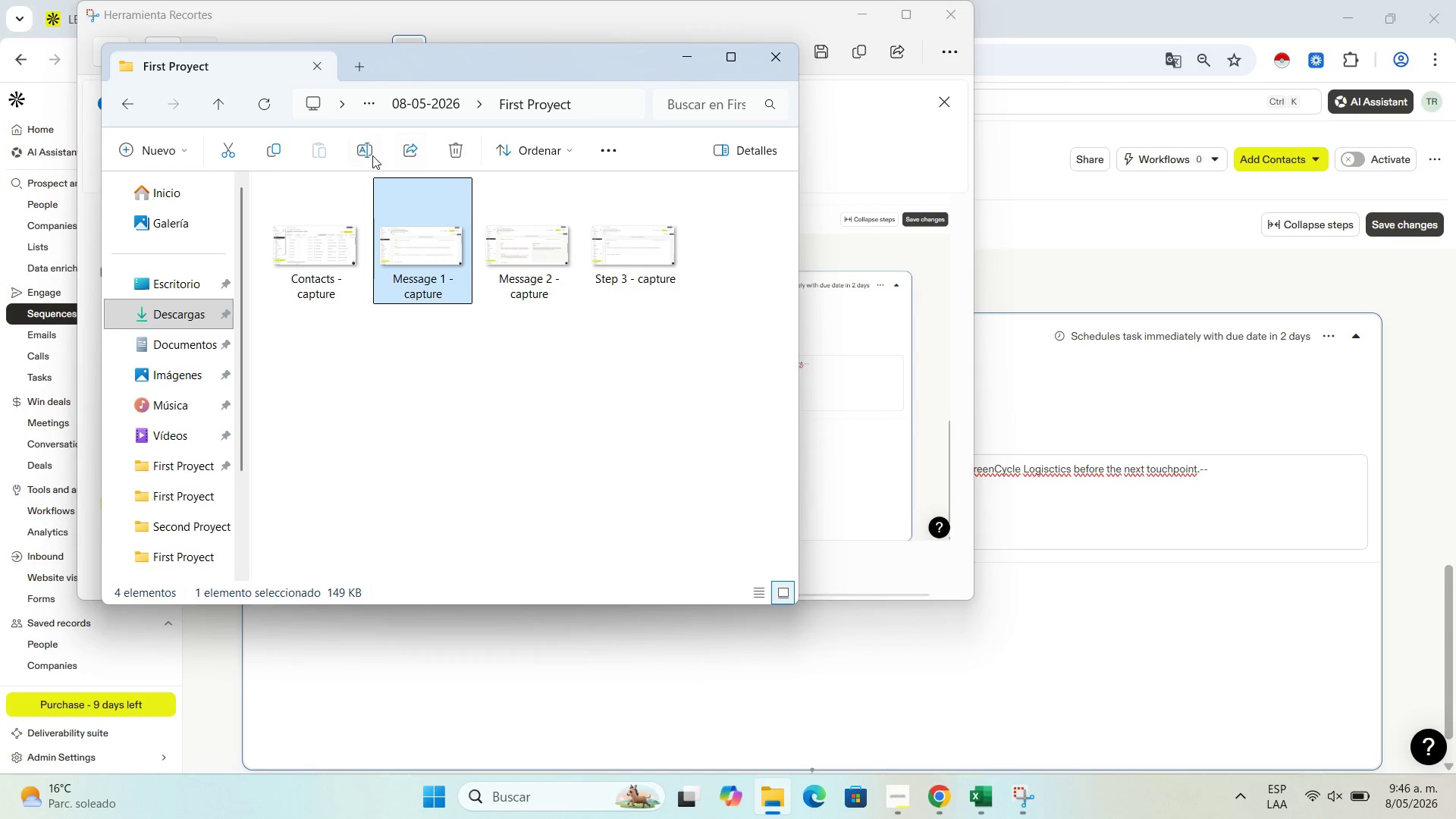 
left_click([362, 148])
 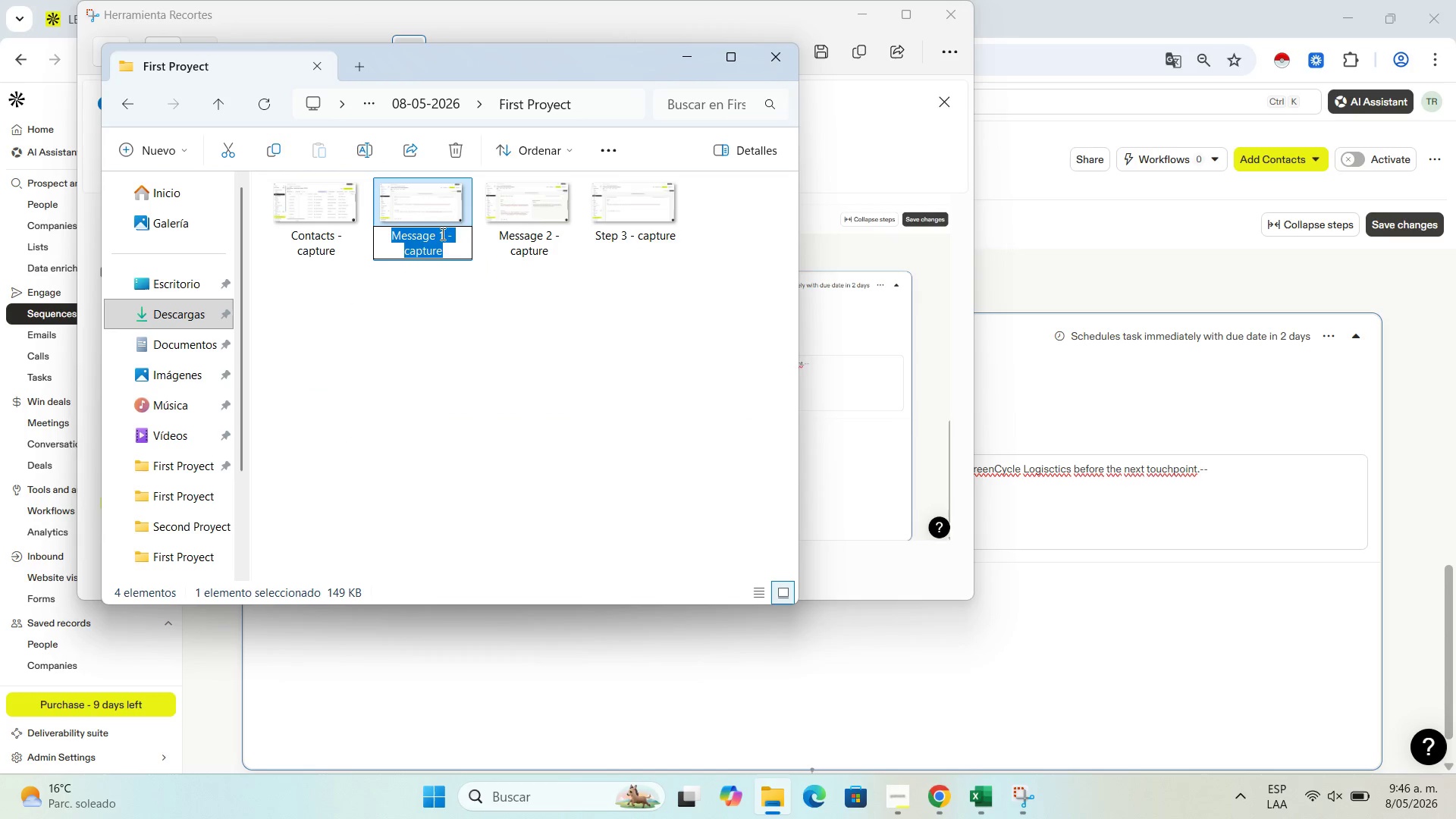 
left_click_drag(start_coordinate=[435, 237], to_coordinate=[390, 239])
 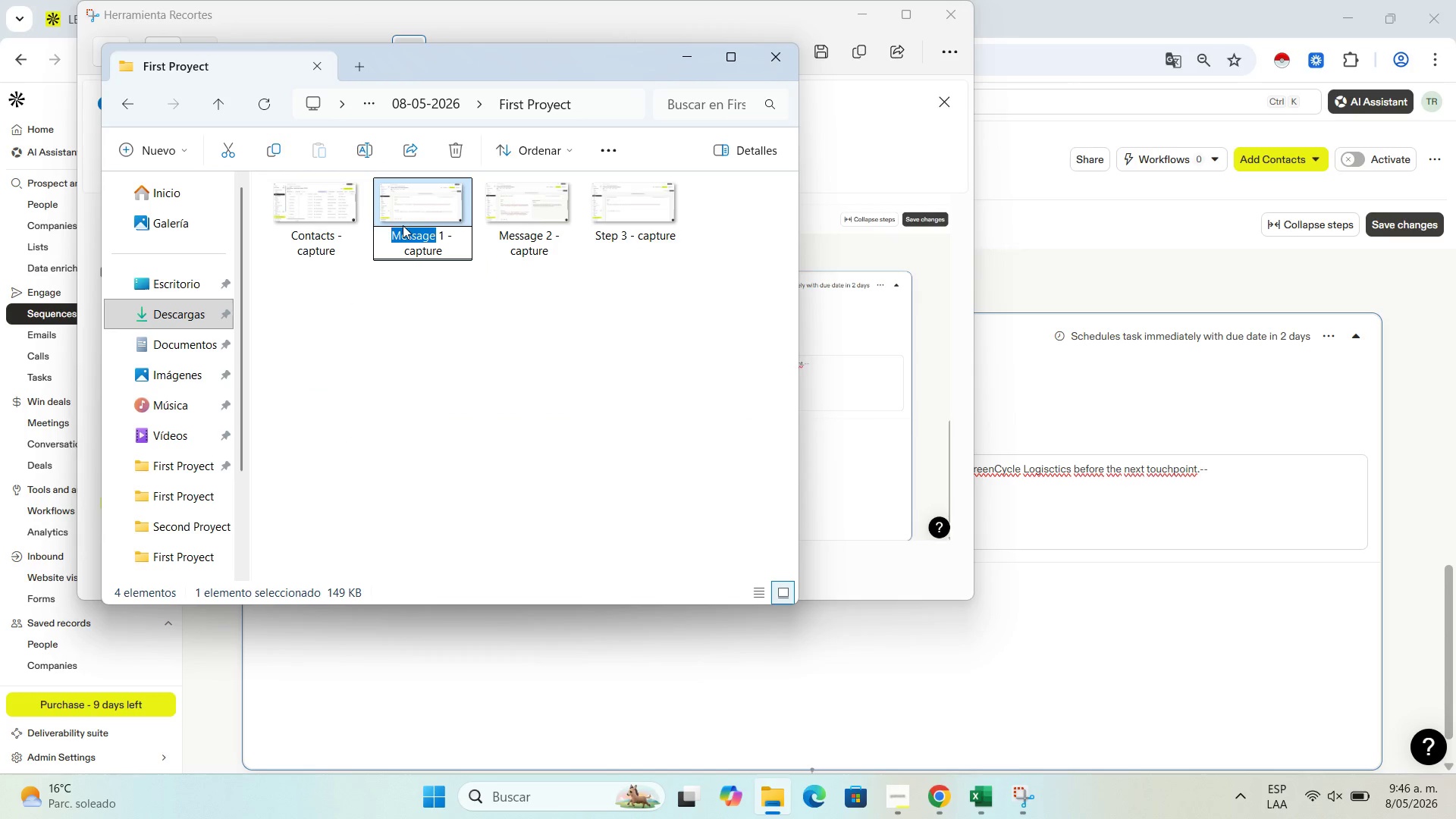 
type(Step)
 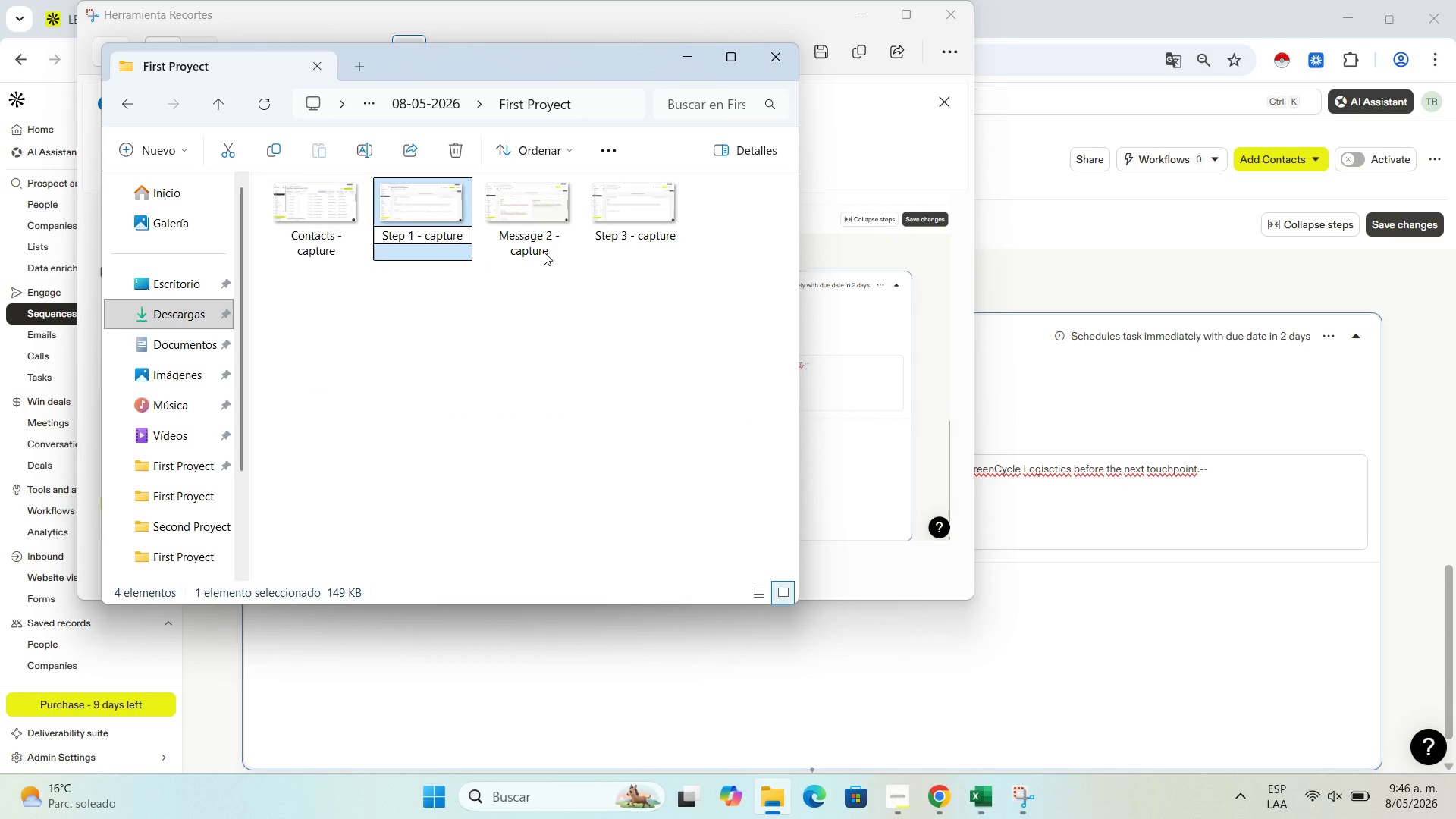 
double_click([560, 204])
 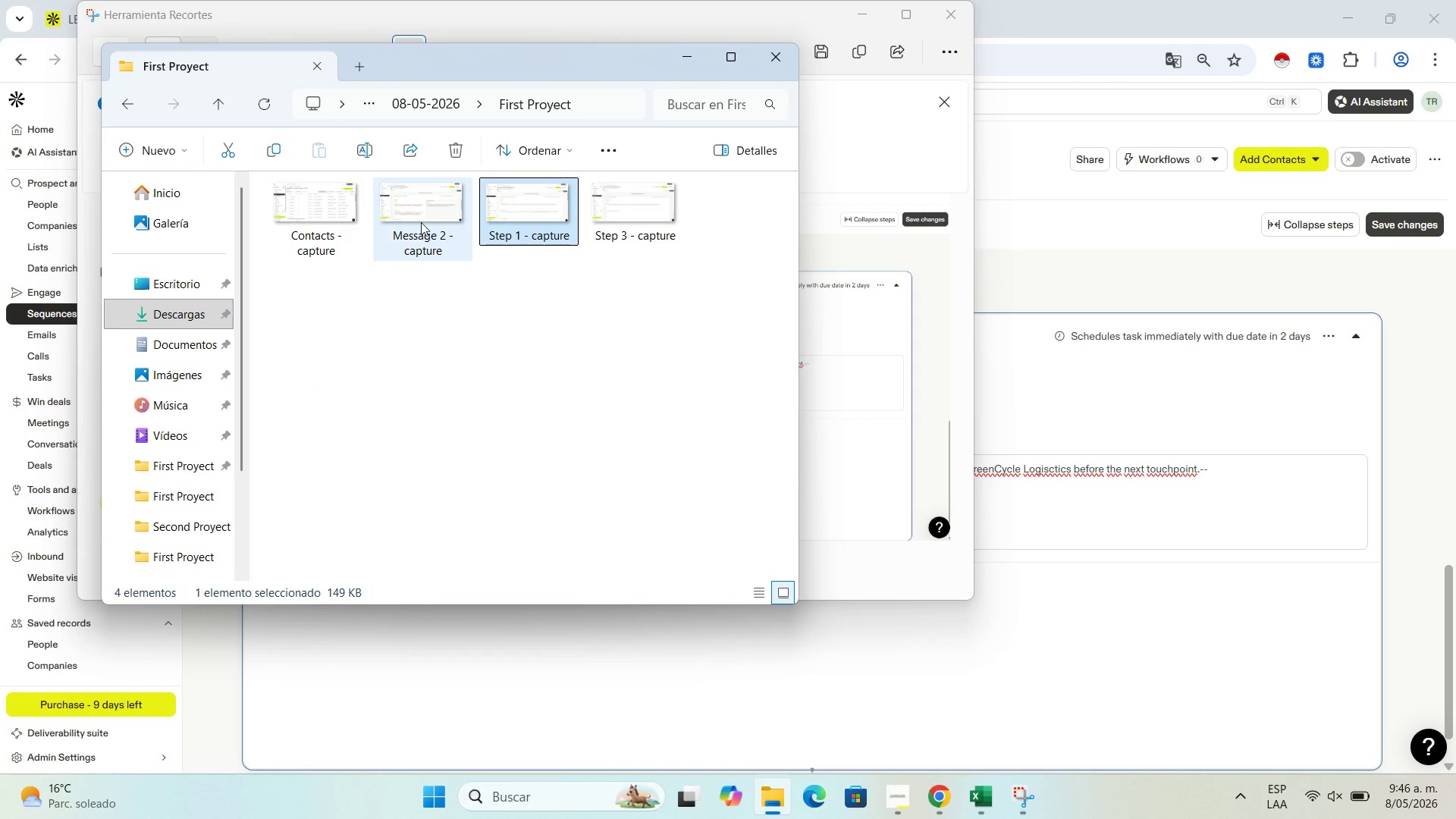 
left_click([421, 222])
 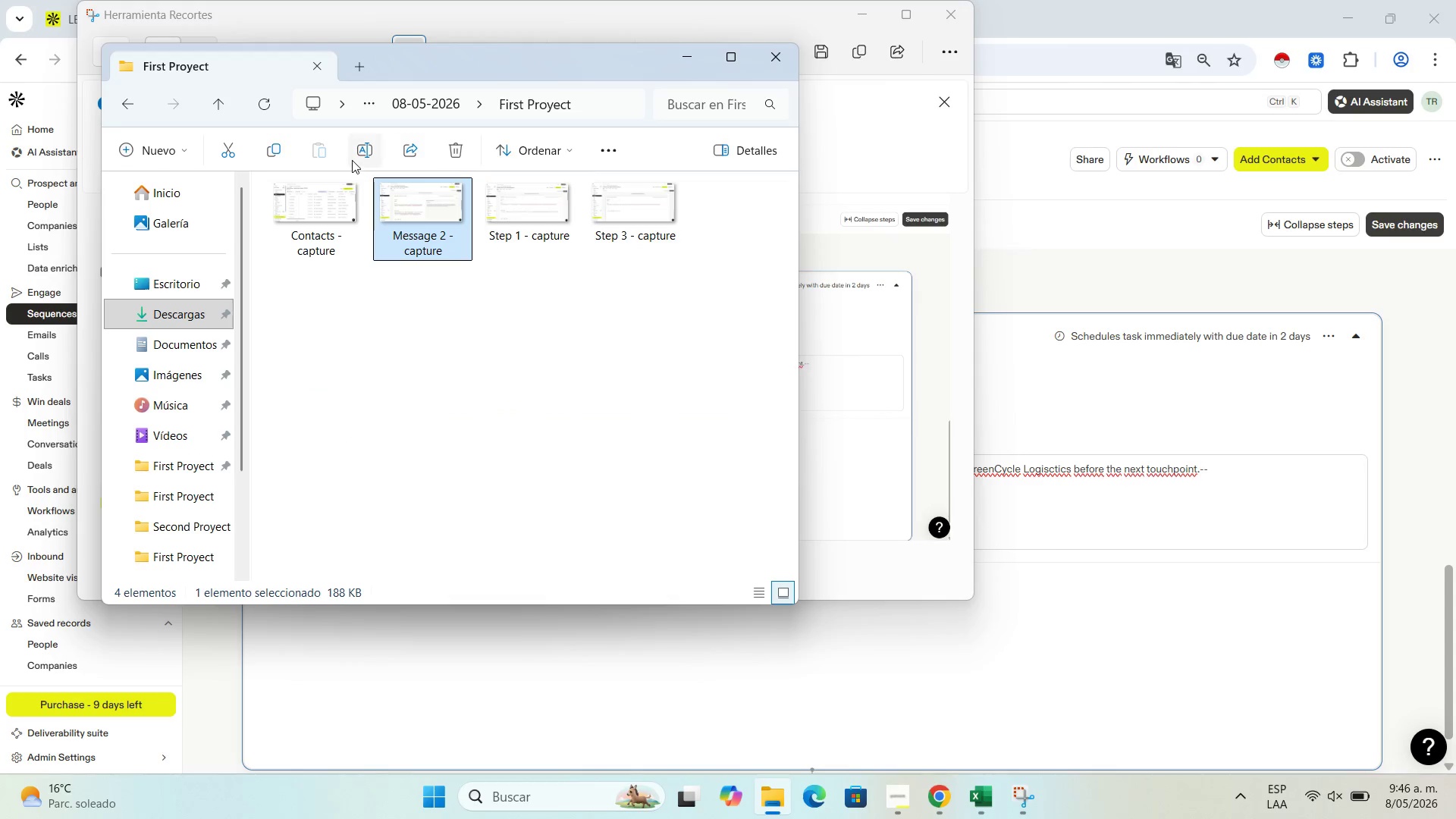 
left_click([357, 158])
 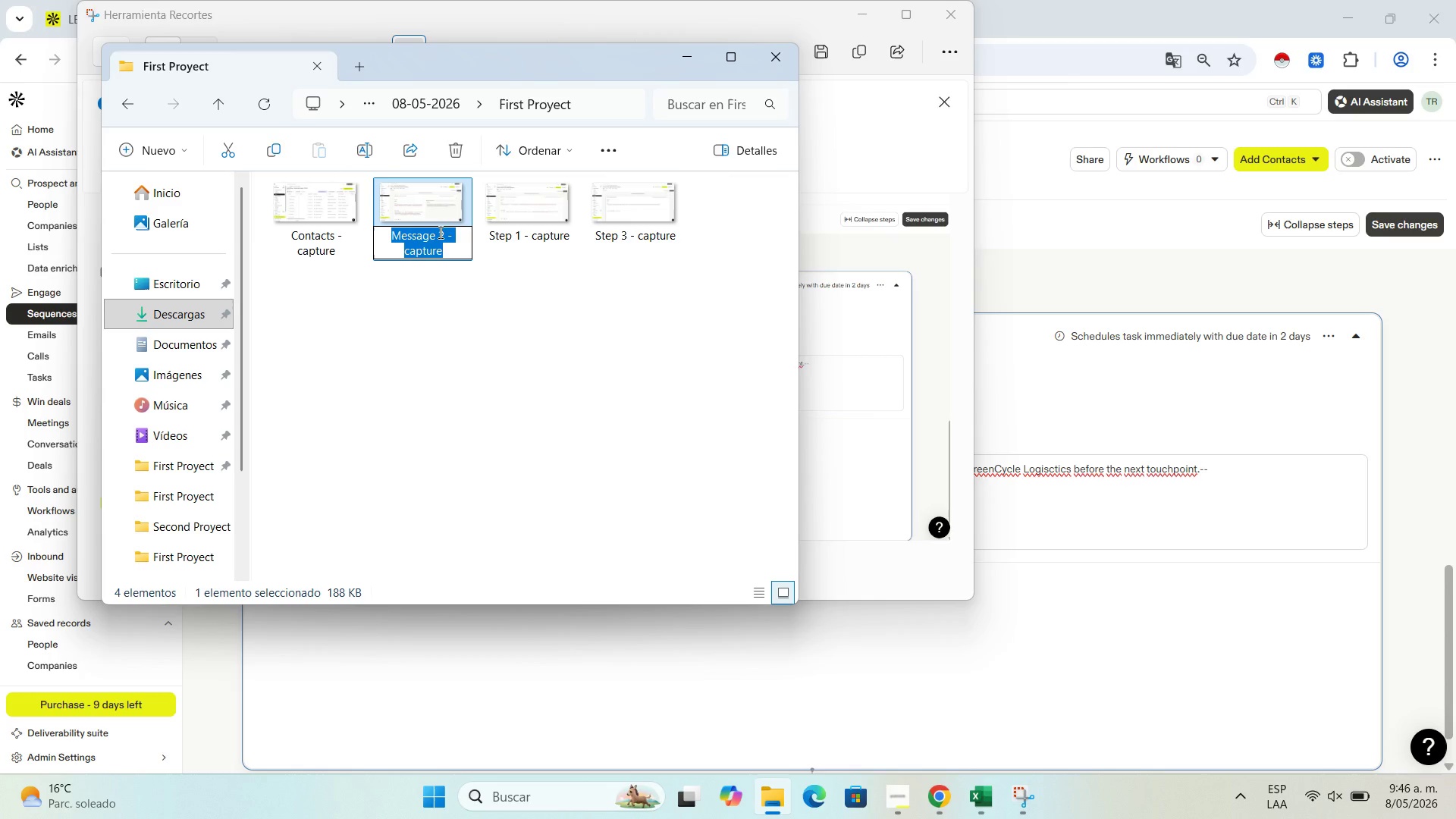 
left_click([439, 232])
 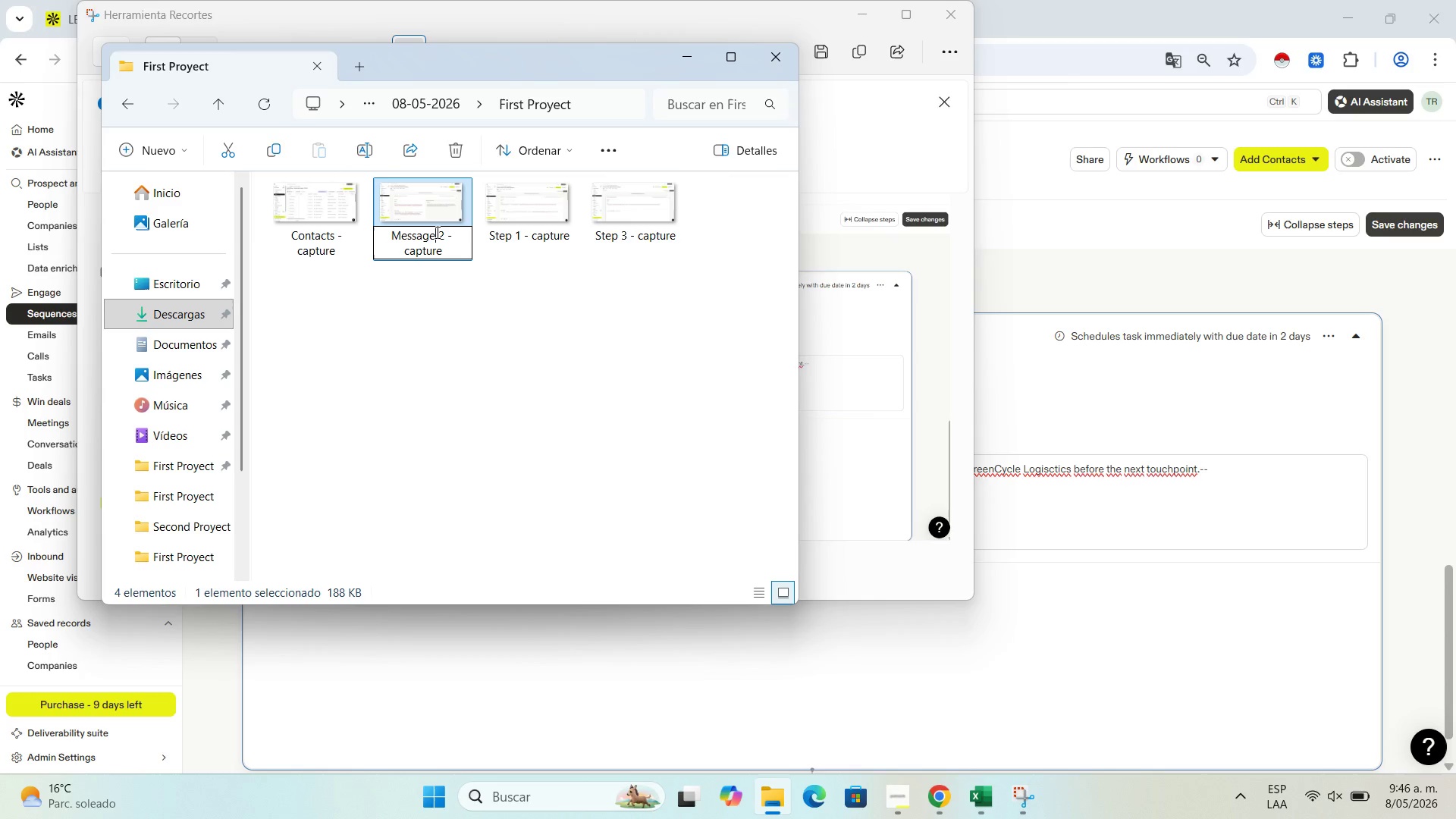 
left_click_drag(start_coordinate=[436, 232], to_coordinate=[381, 238])
 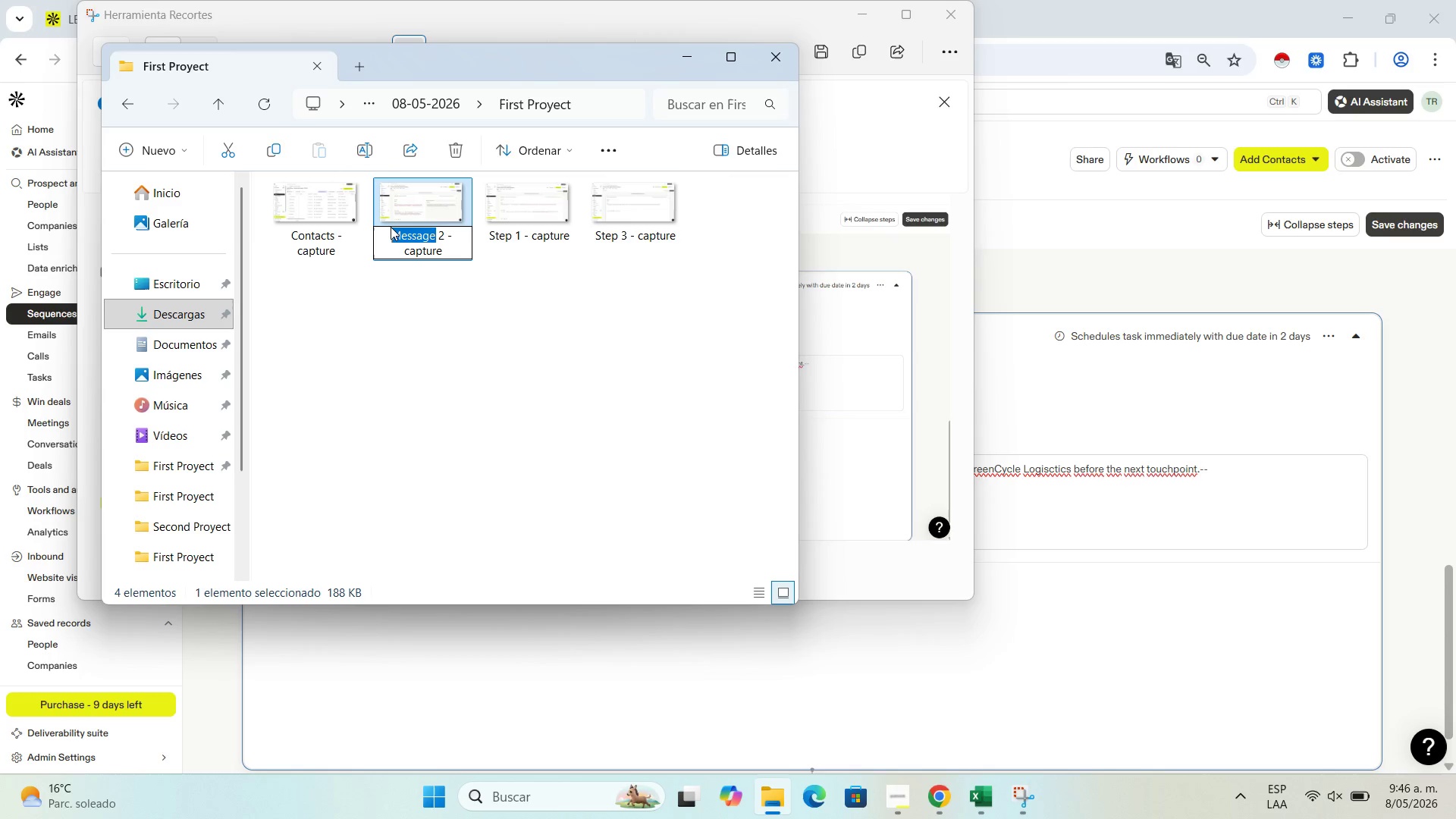 
type(Step)
 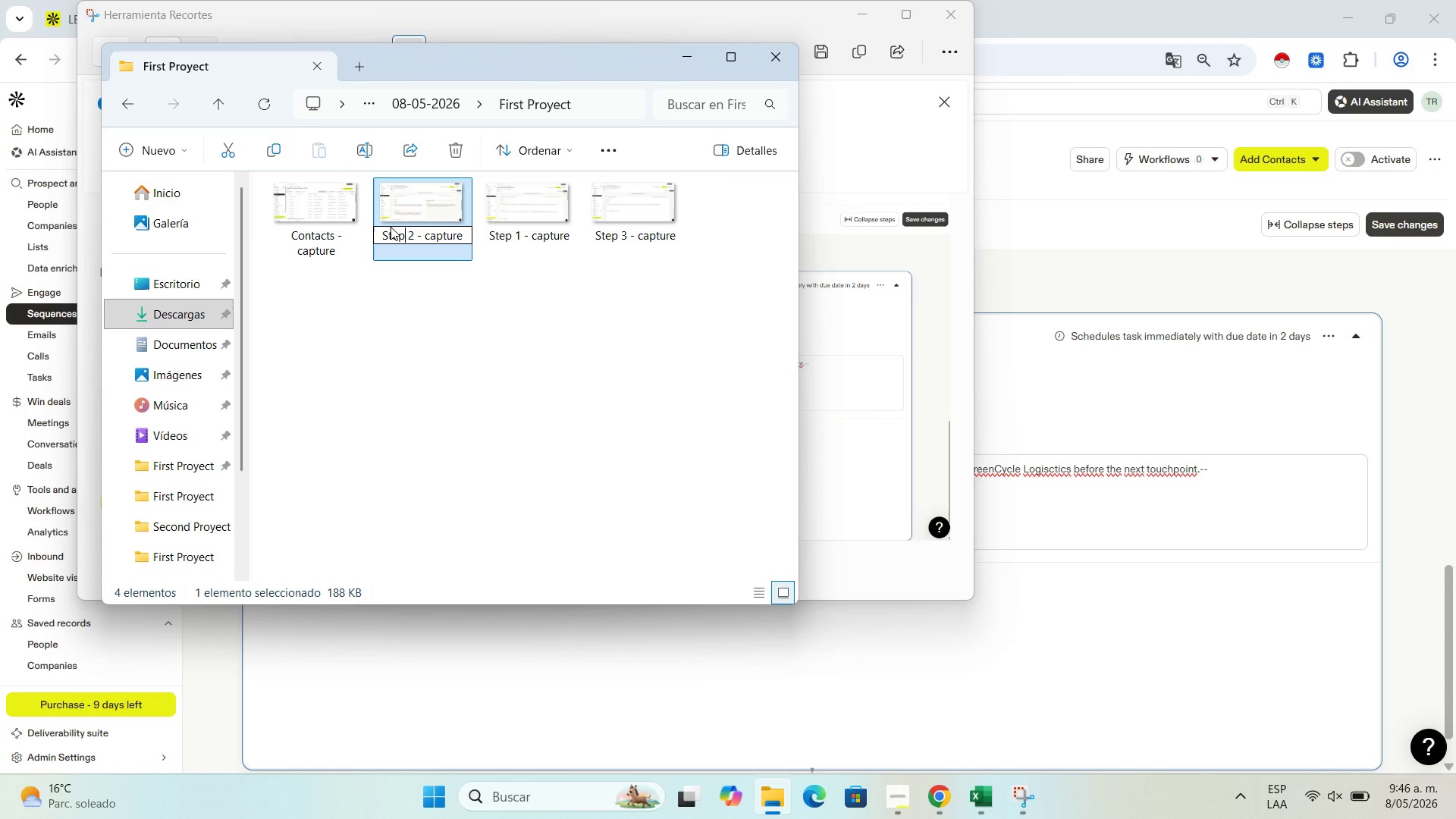 
key(Enter)
 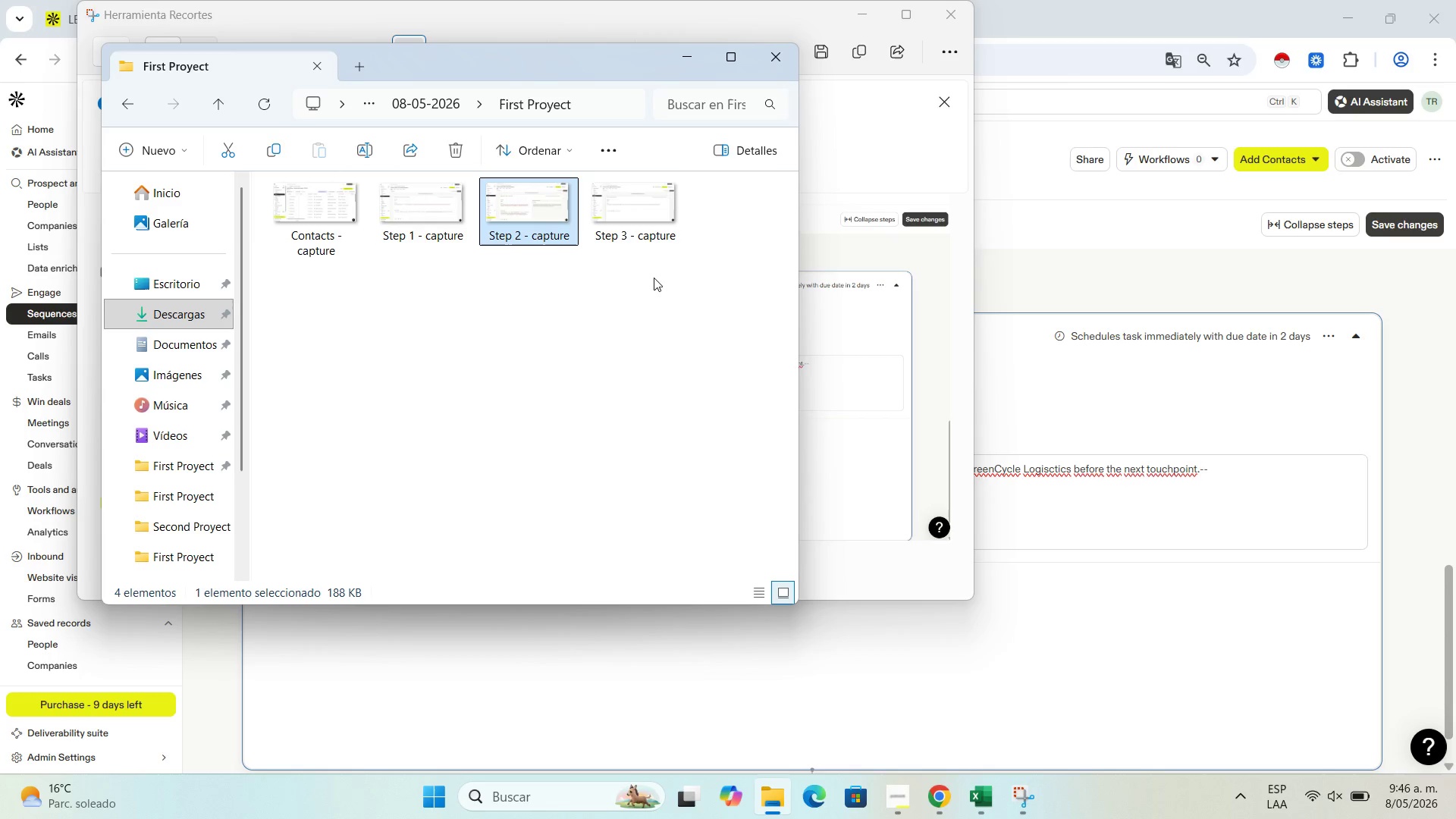 
left_click([651, 279])
 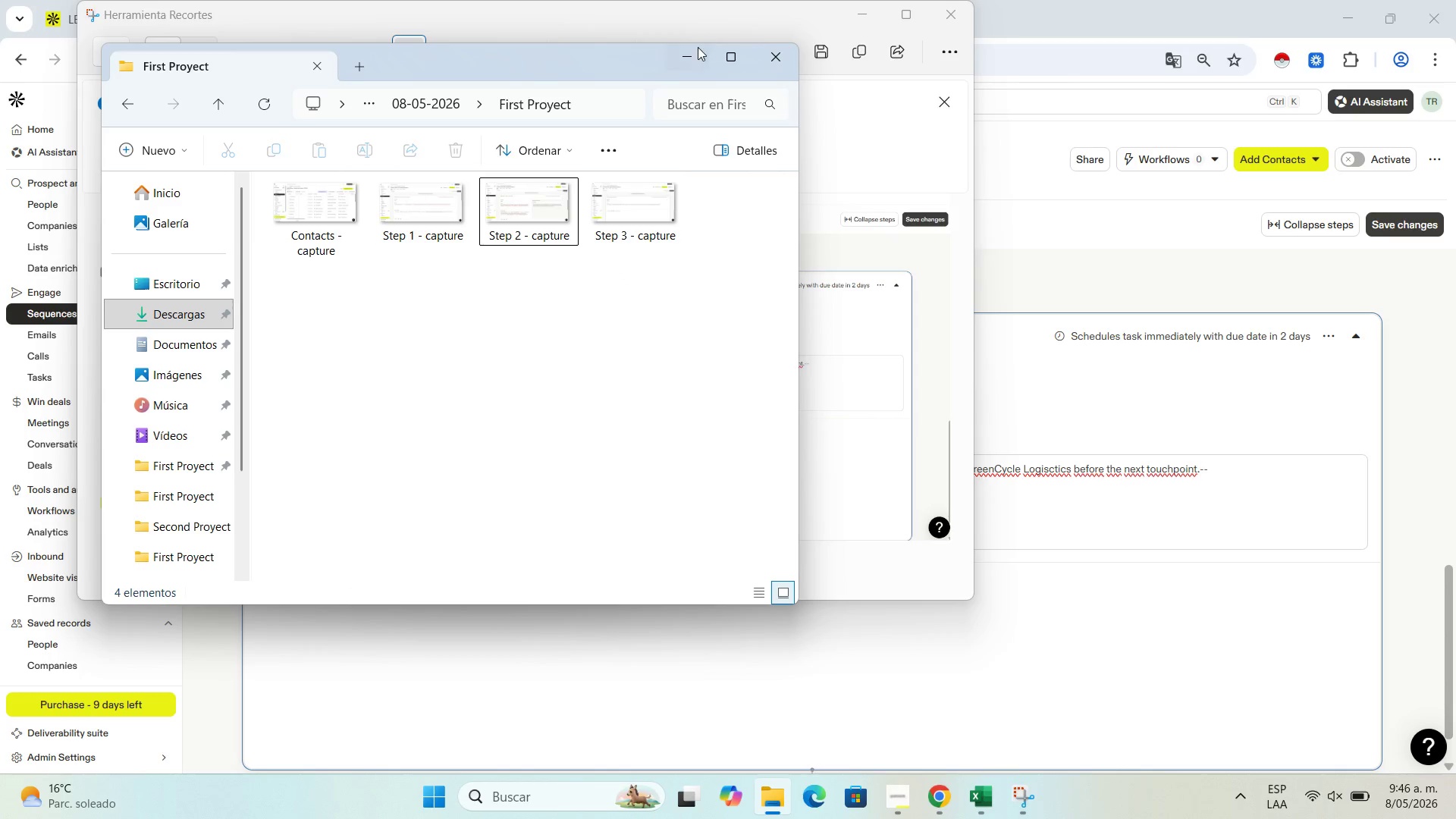 
left_click([692, 56])
 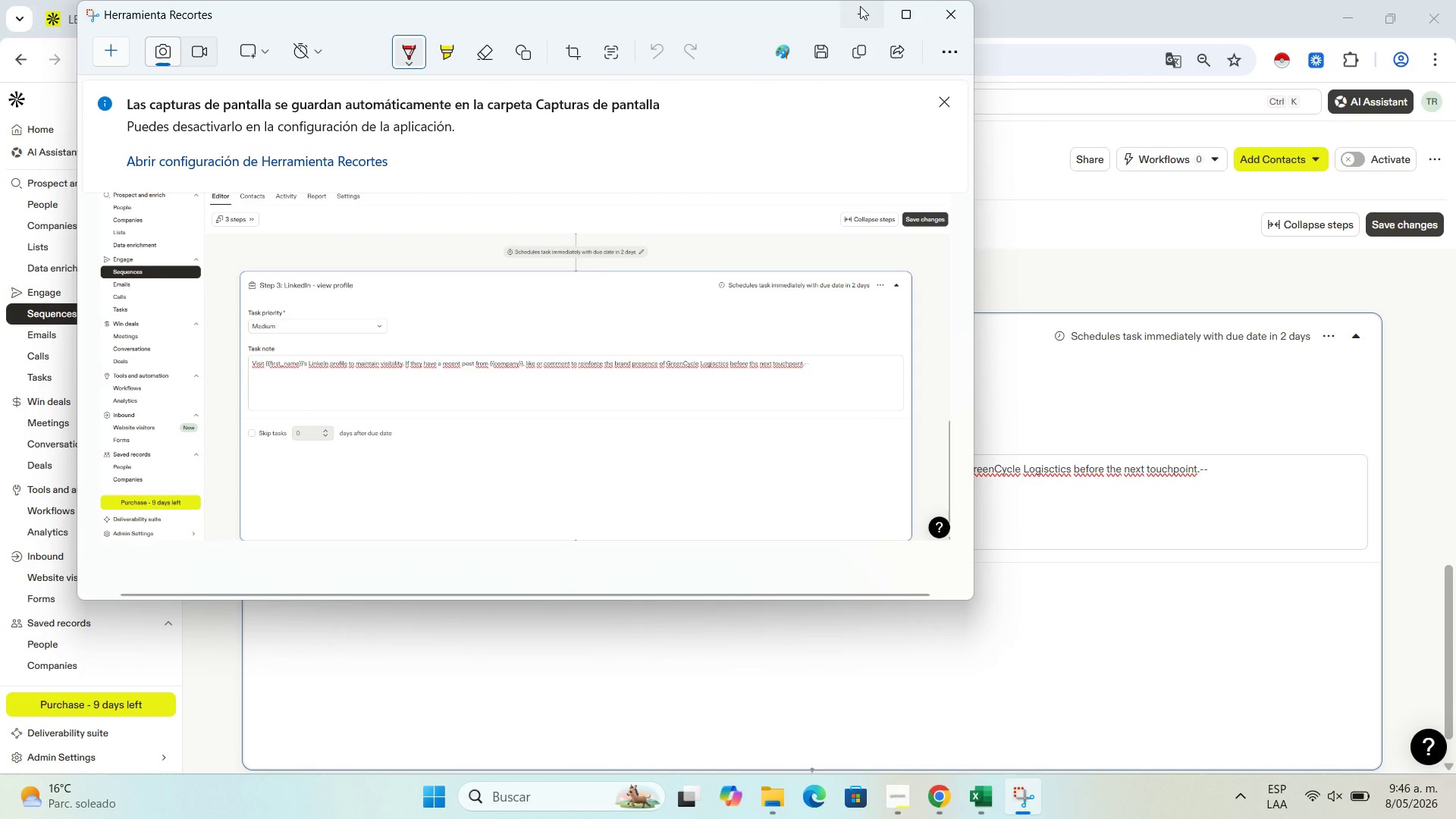 
left_click([860, 6])
 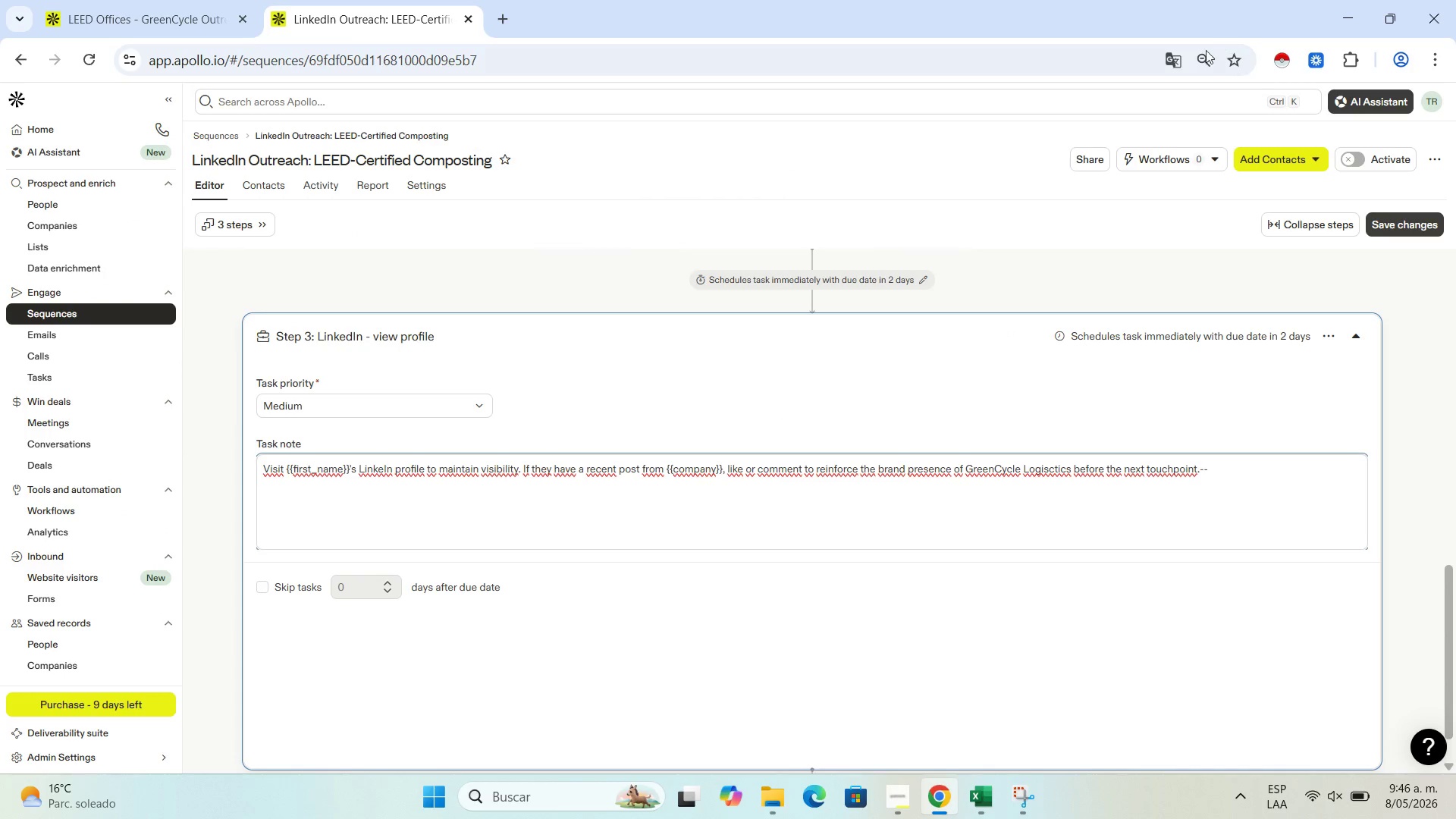 
left_click([1203, 51])
 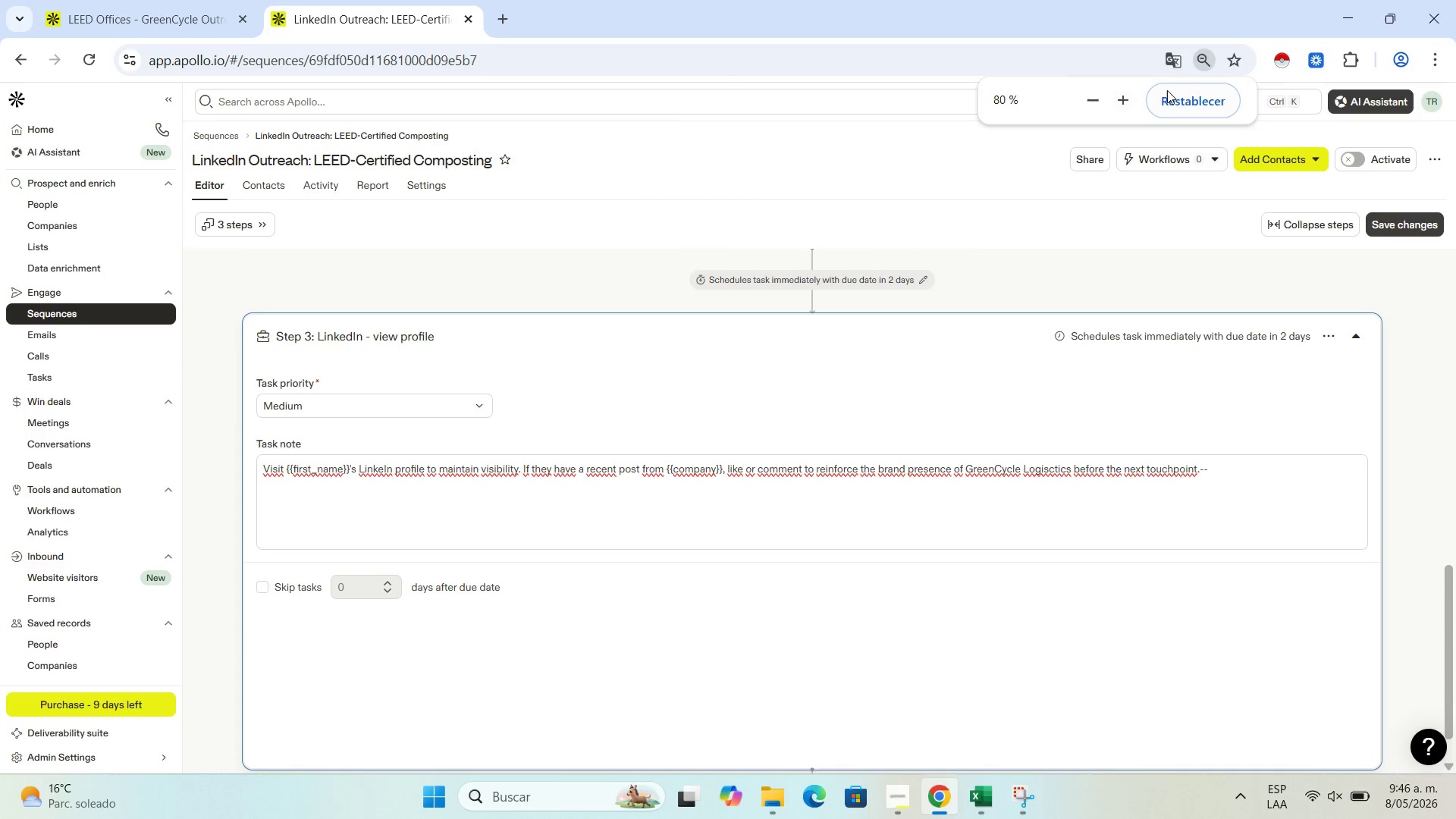 
left_click([1181, 94])
 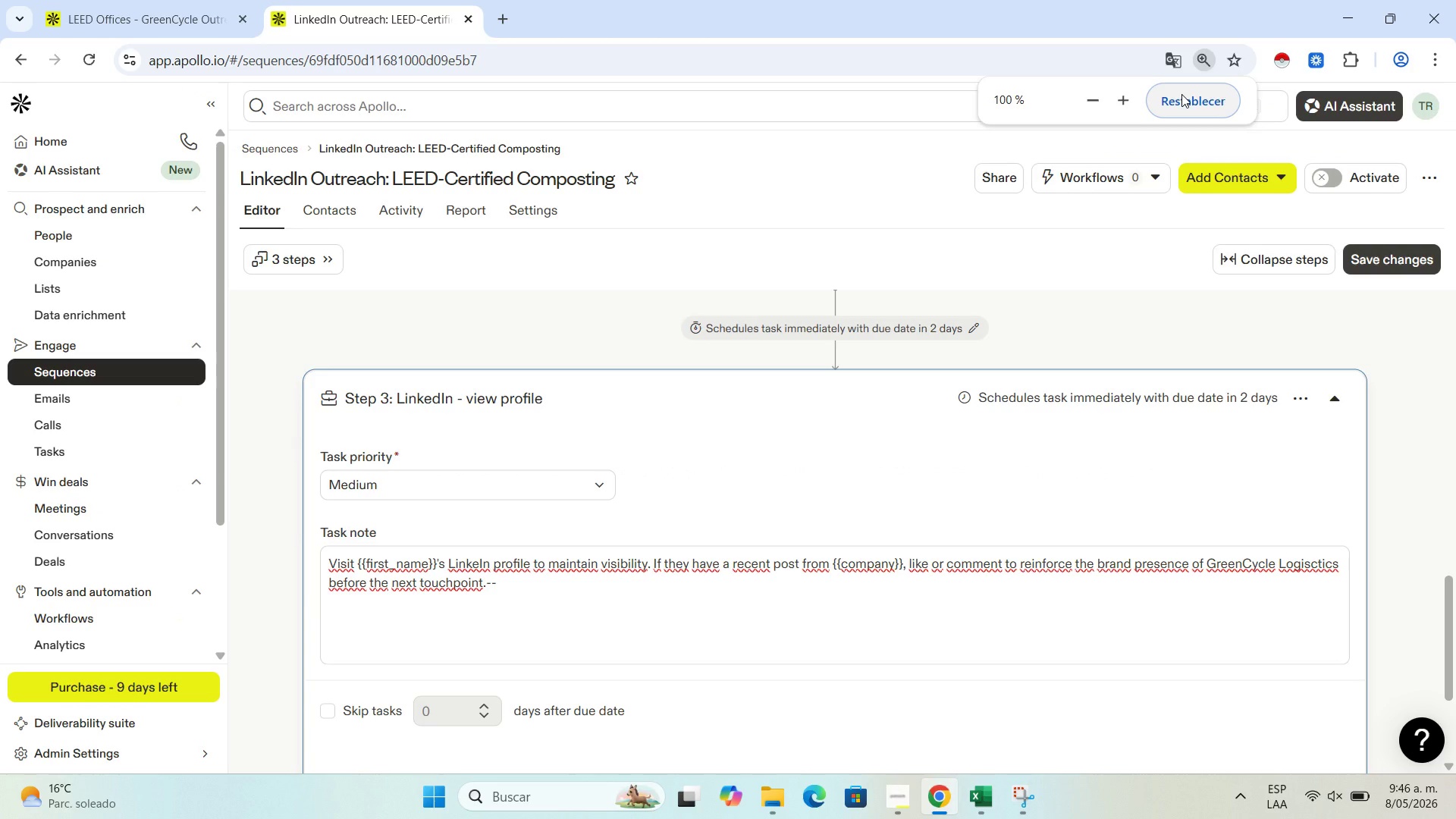 
wait(36.17)
 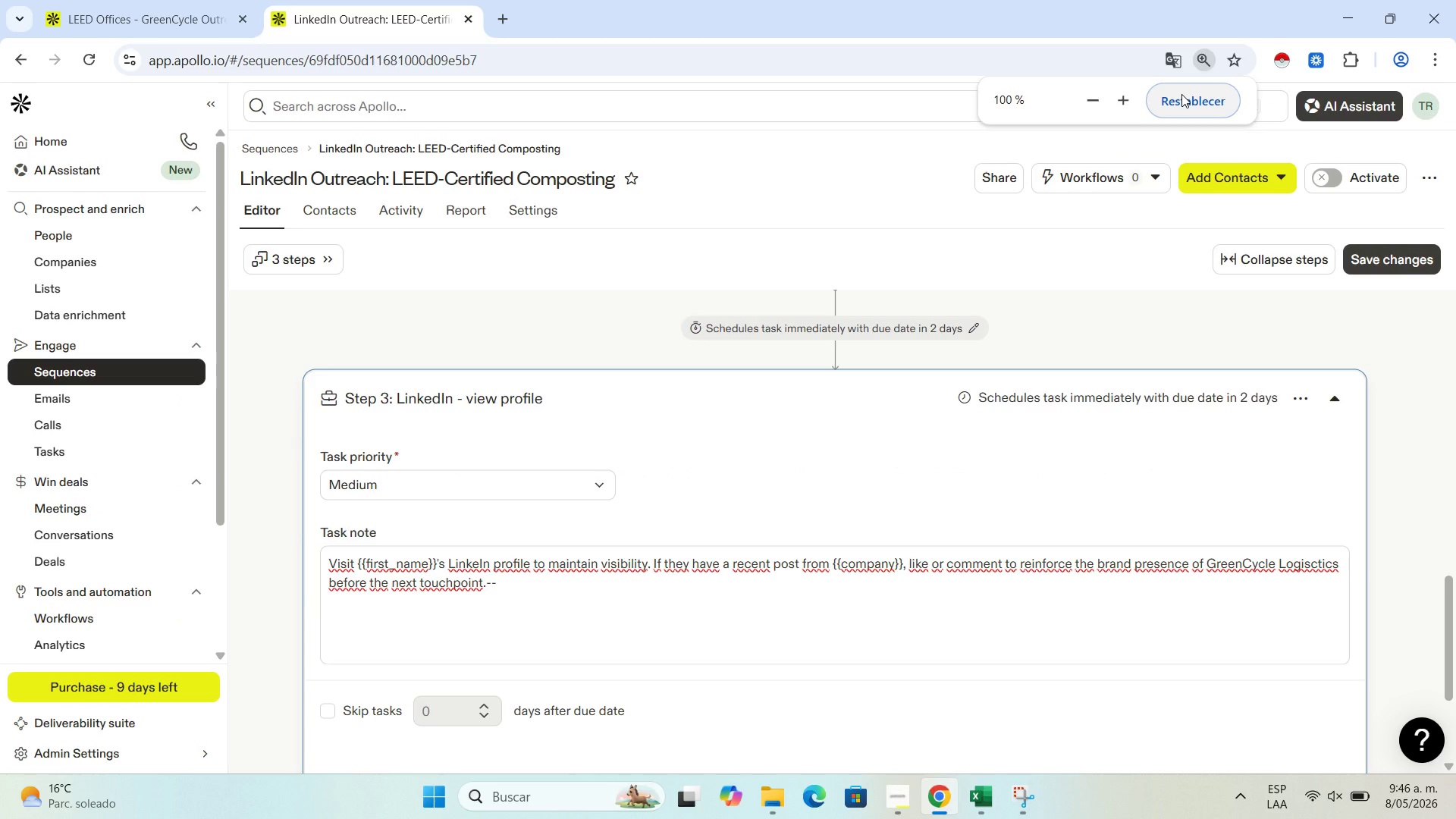 
left_click([316, 268])
 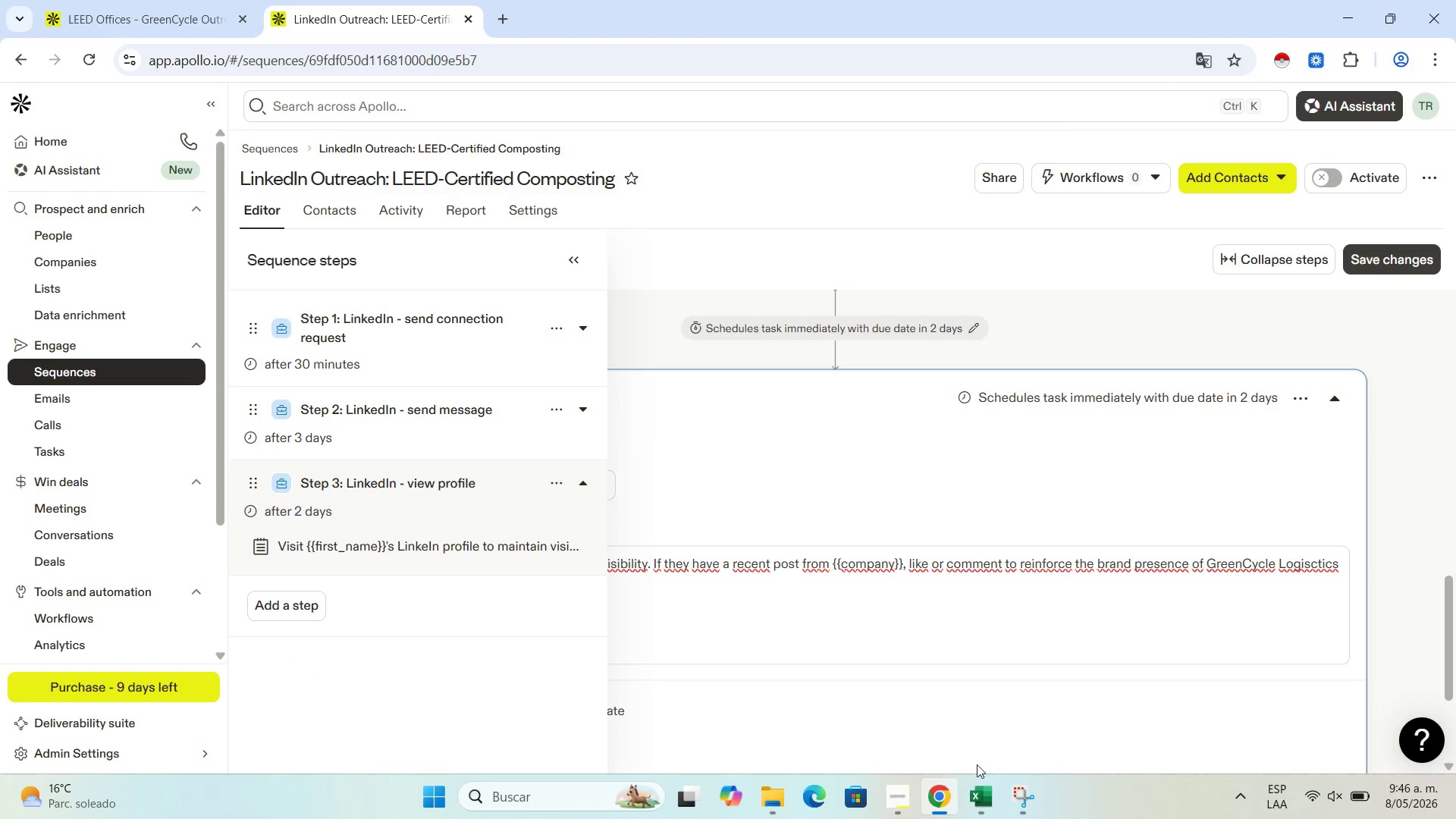 
left_click([1012, 800])
 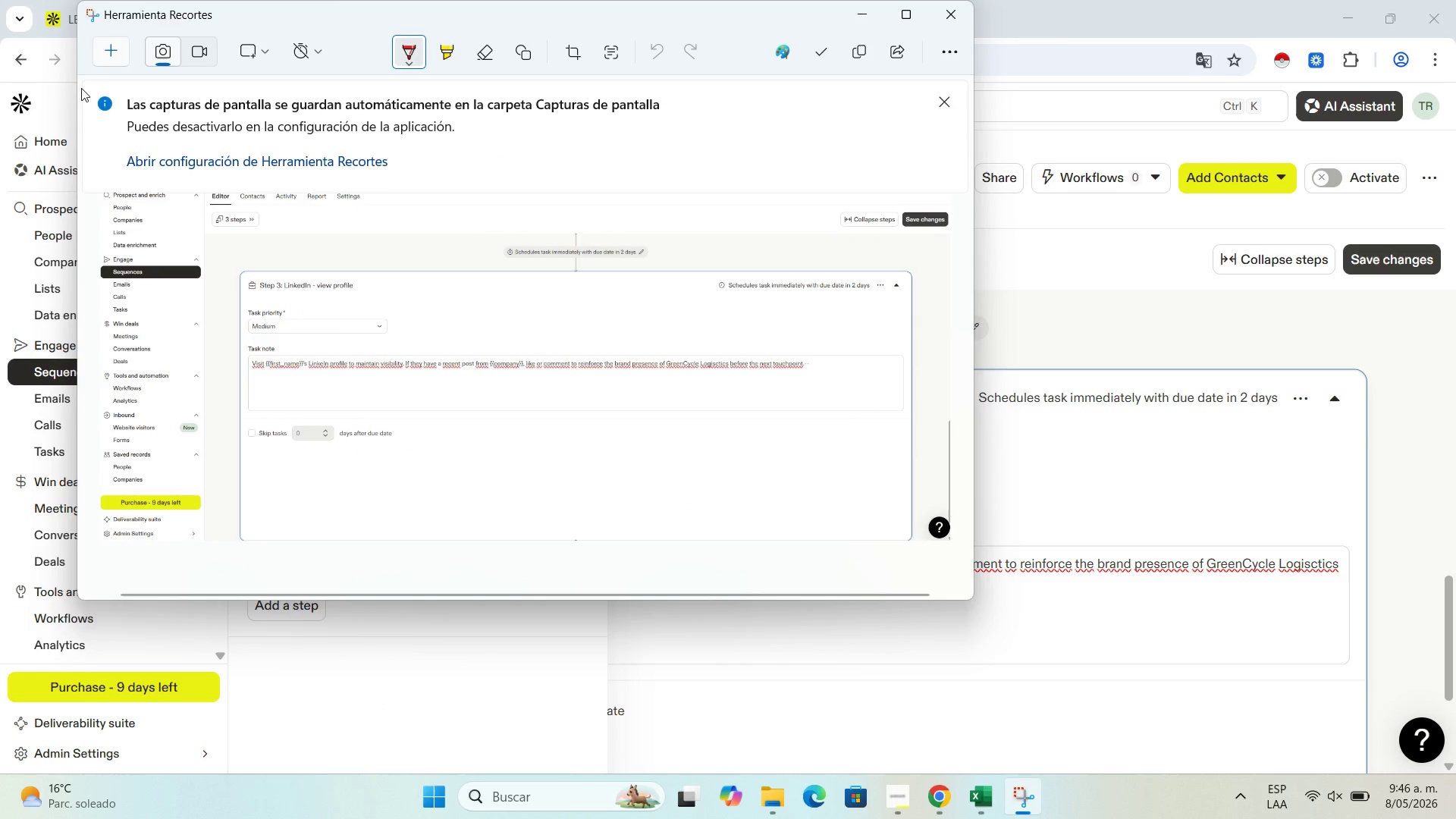 
left_click([111, 53])
 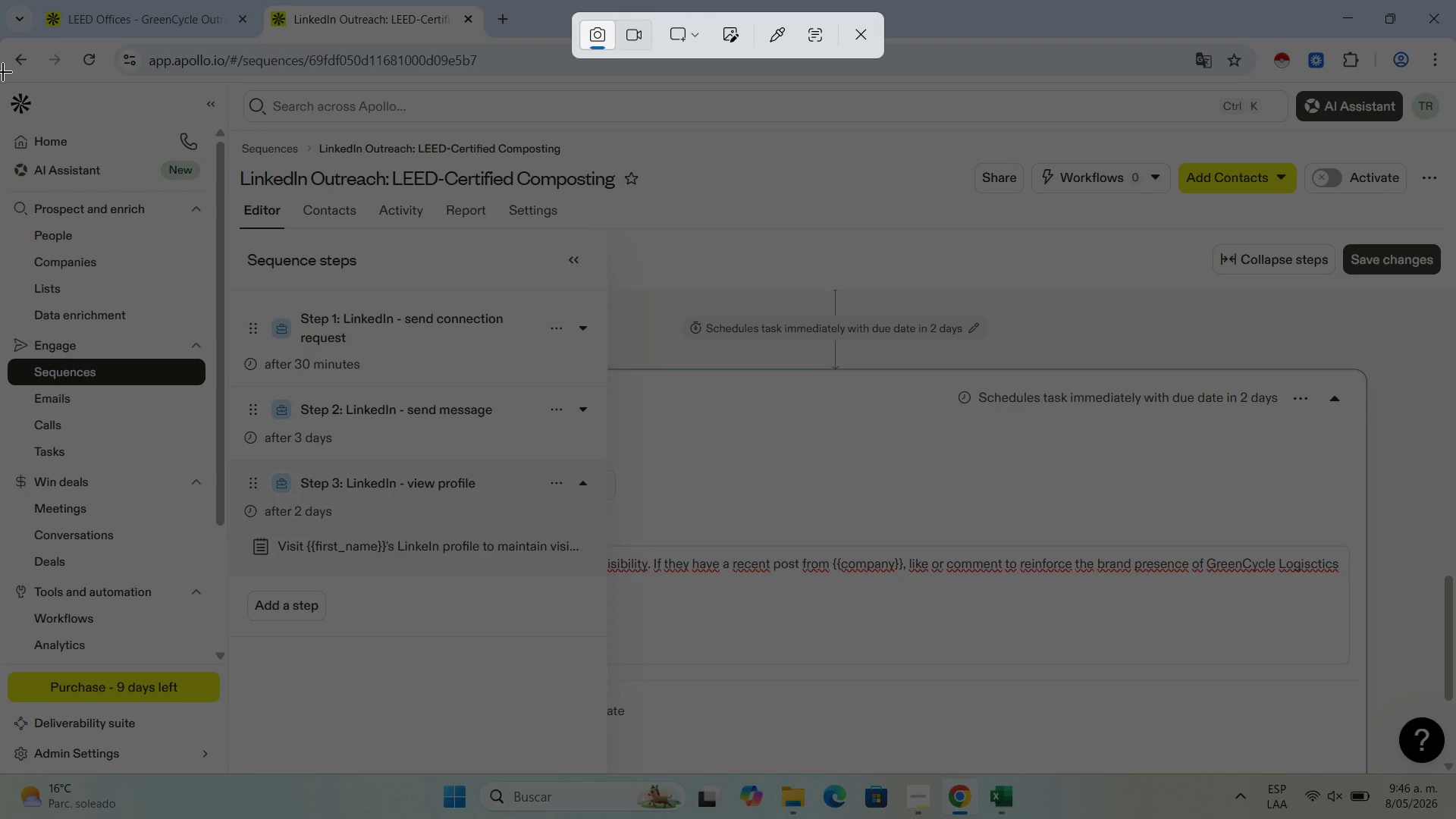 
left_click_drag(start_coordinate=[0, 84], to_coordinate=[1451, 775])
 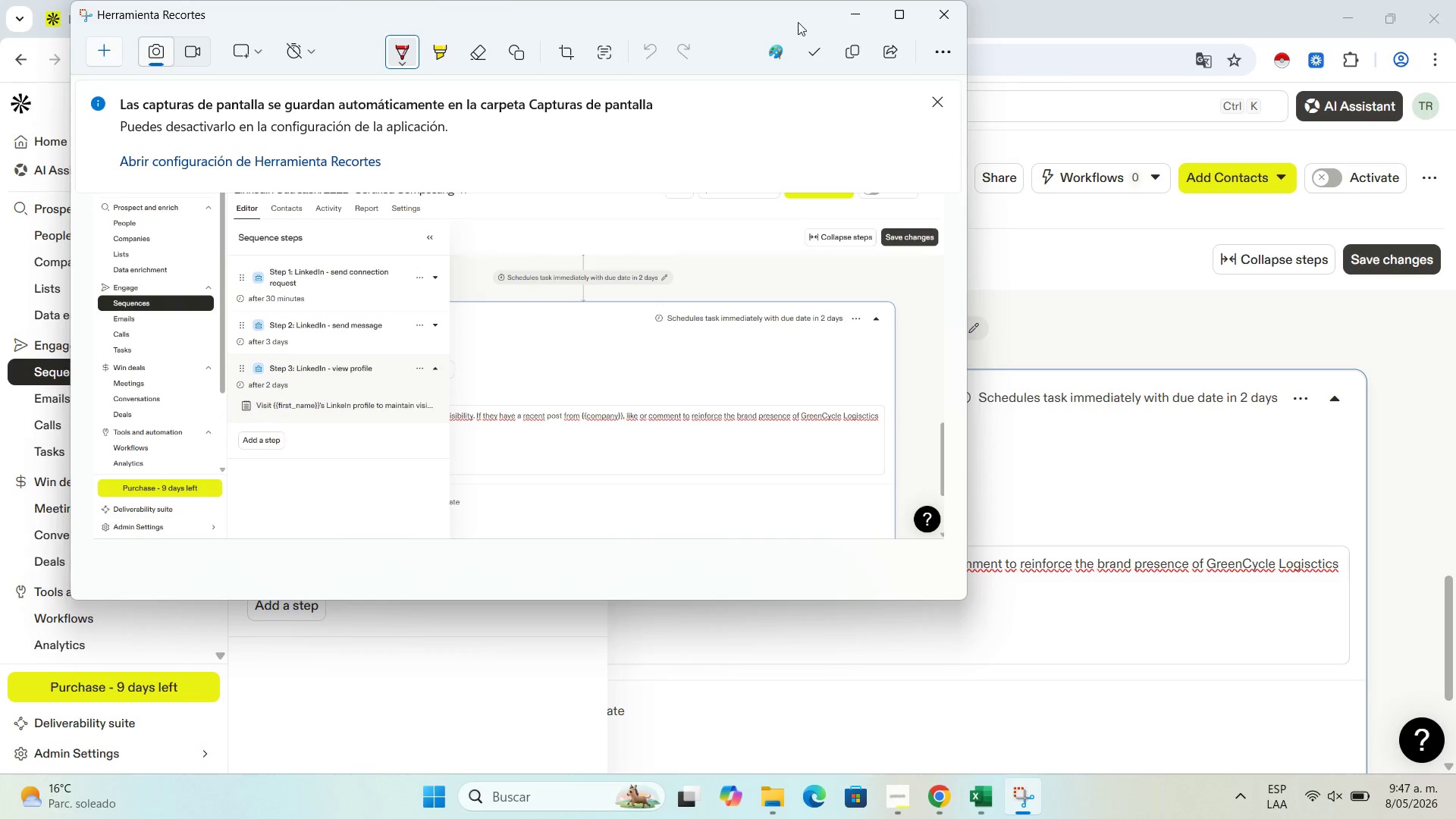 
left_click([811, 54])
 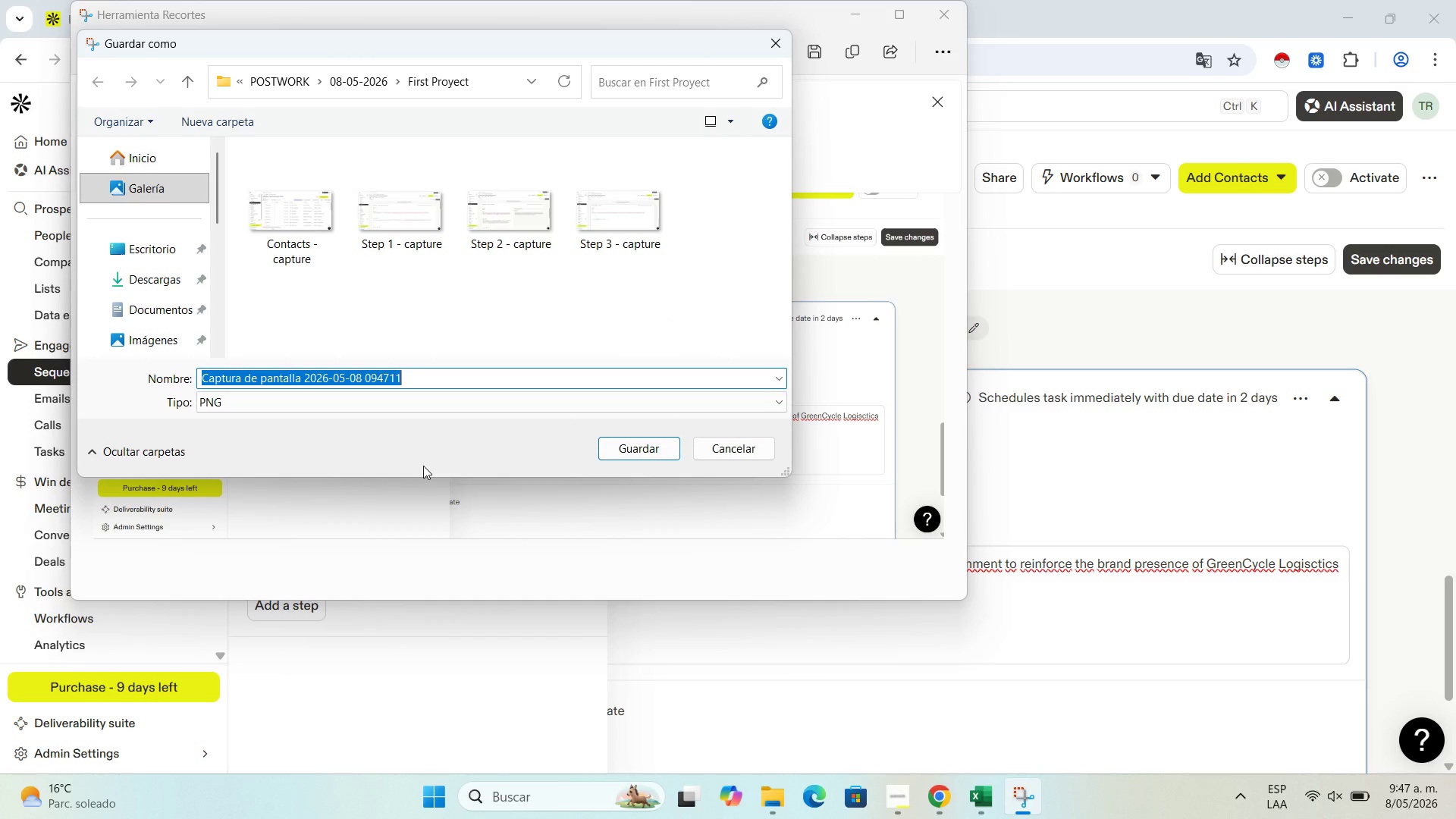 
wait(10.98)
 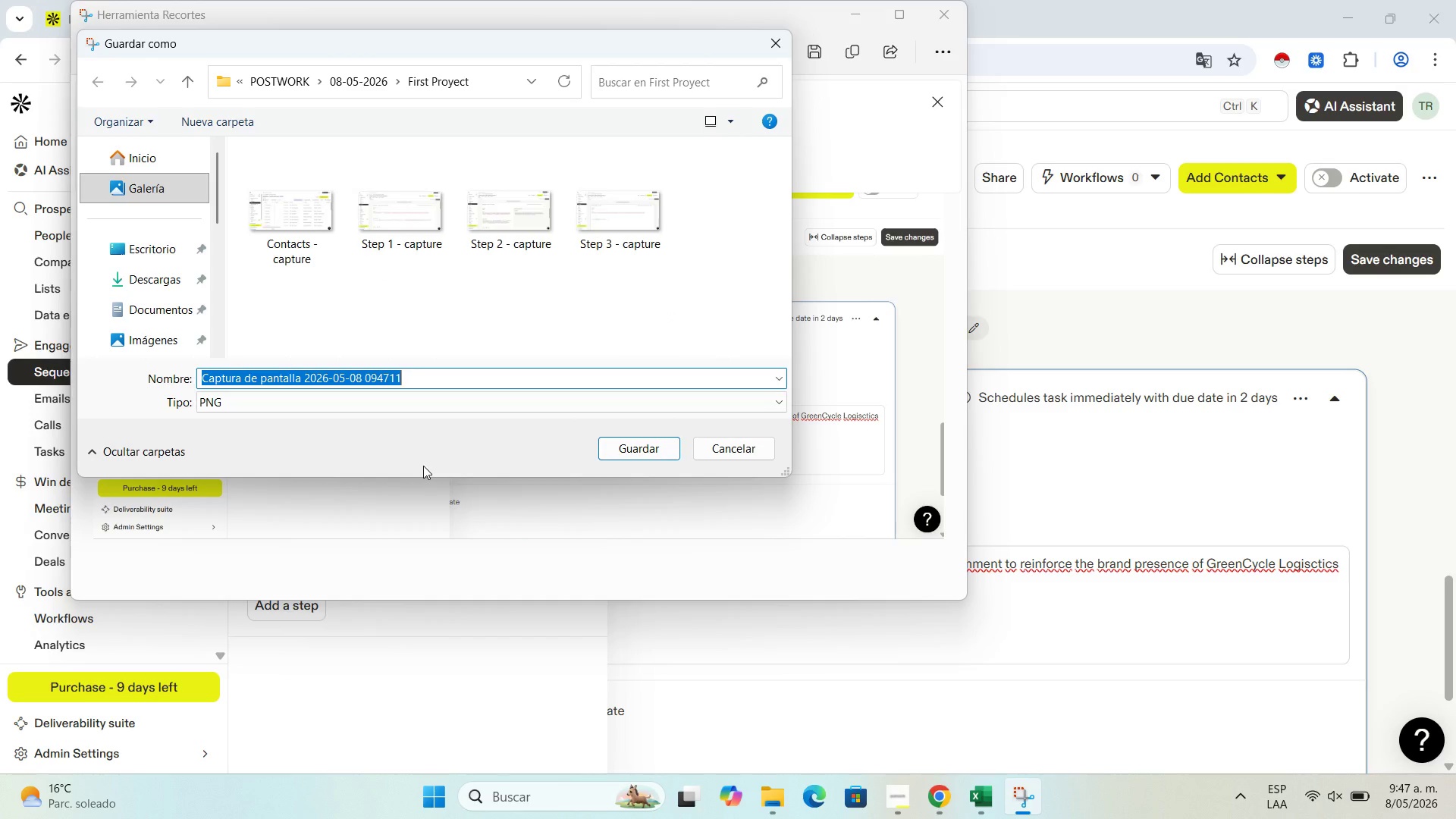 
type(S)
key(Backspace)
key(Backspace)
type(All step)
 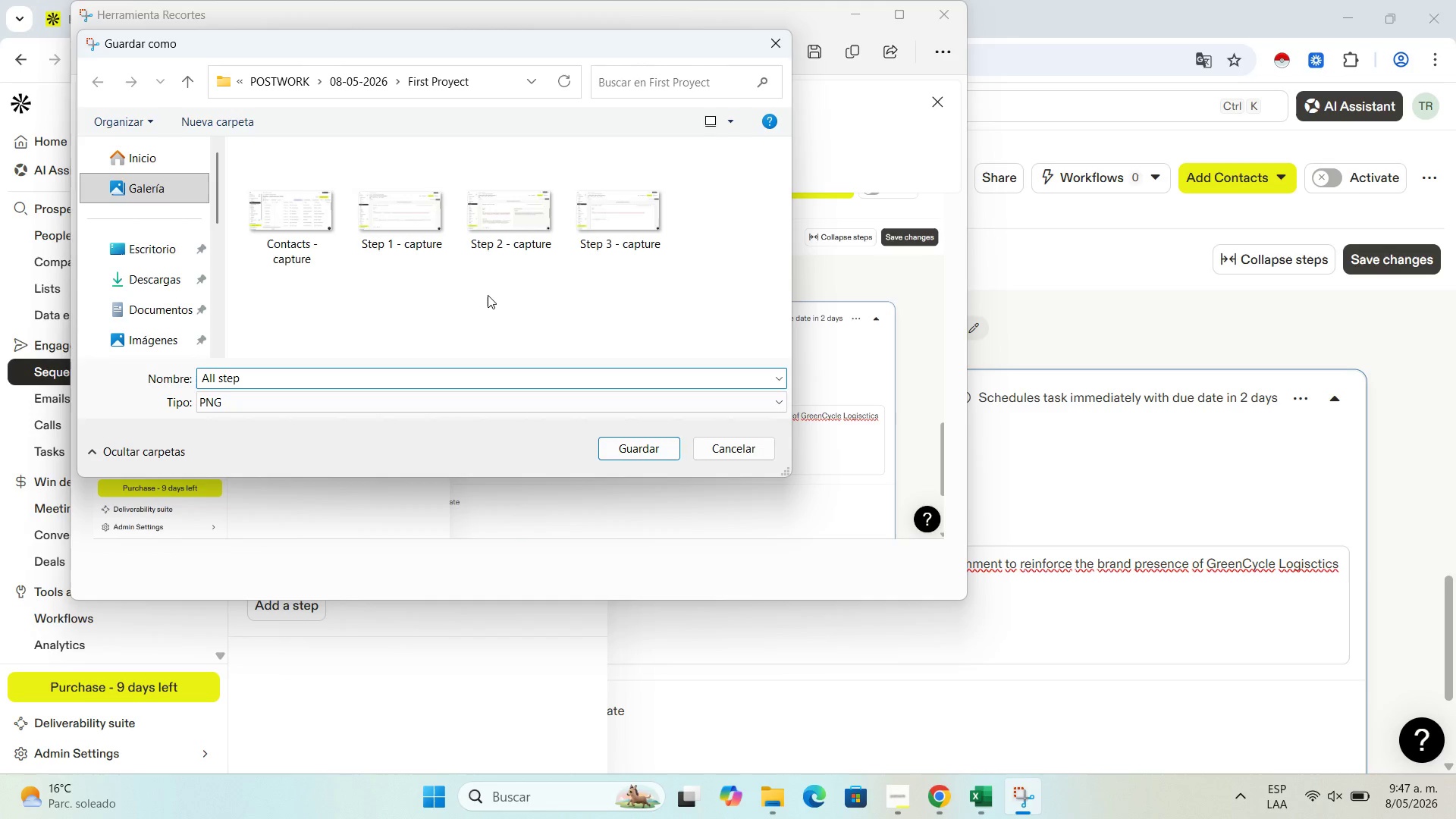 
type(s - capture)
 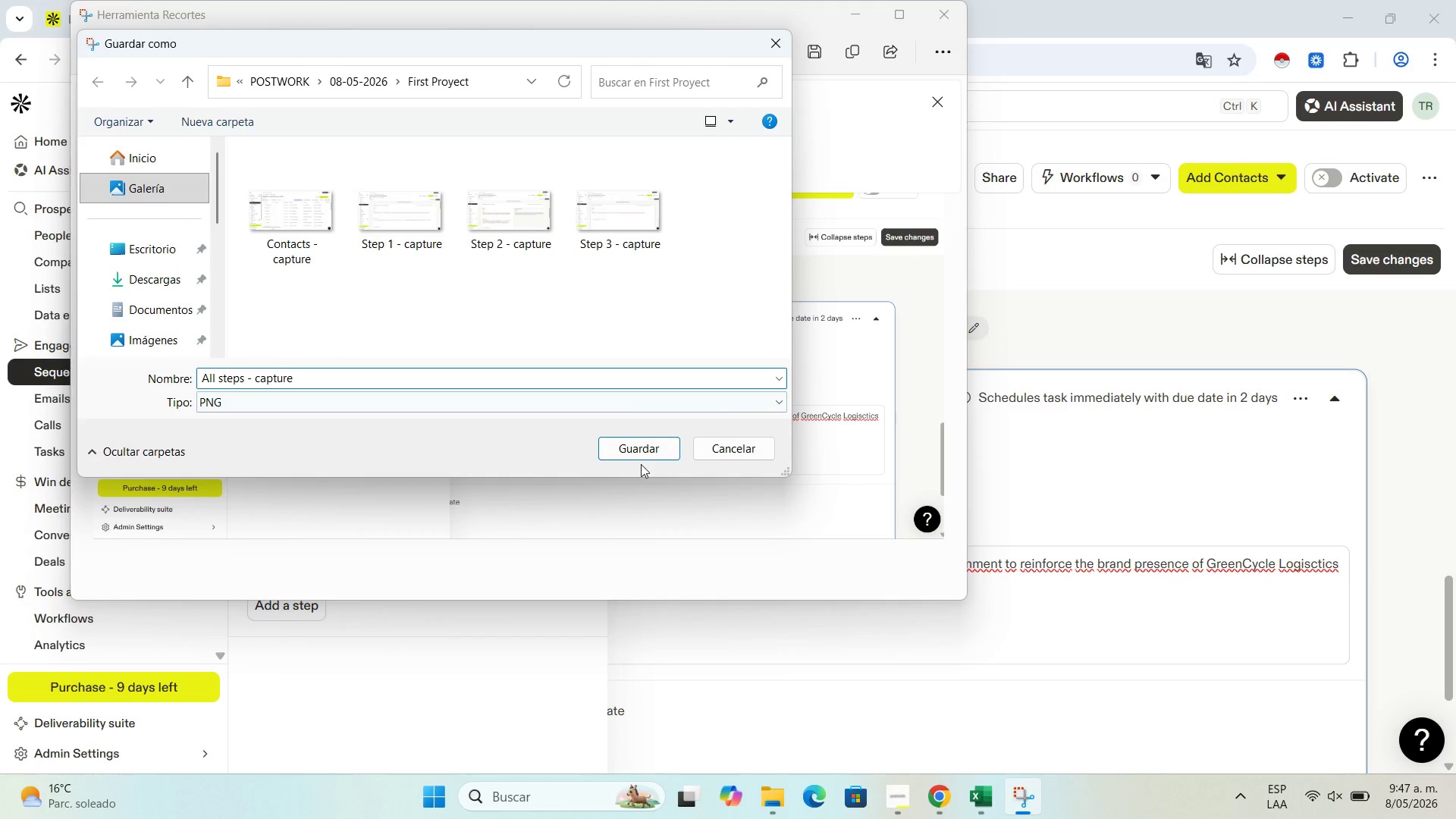 
double_click([636, 447])
 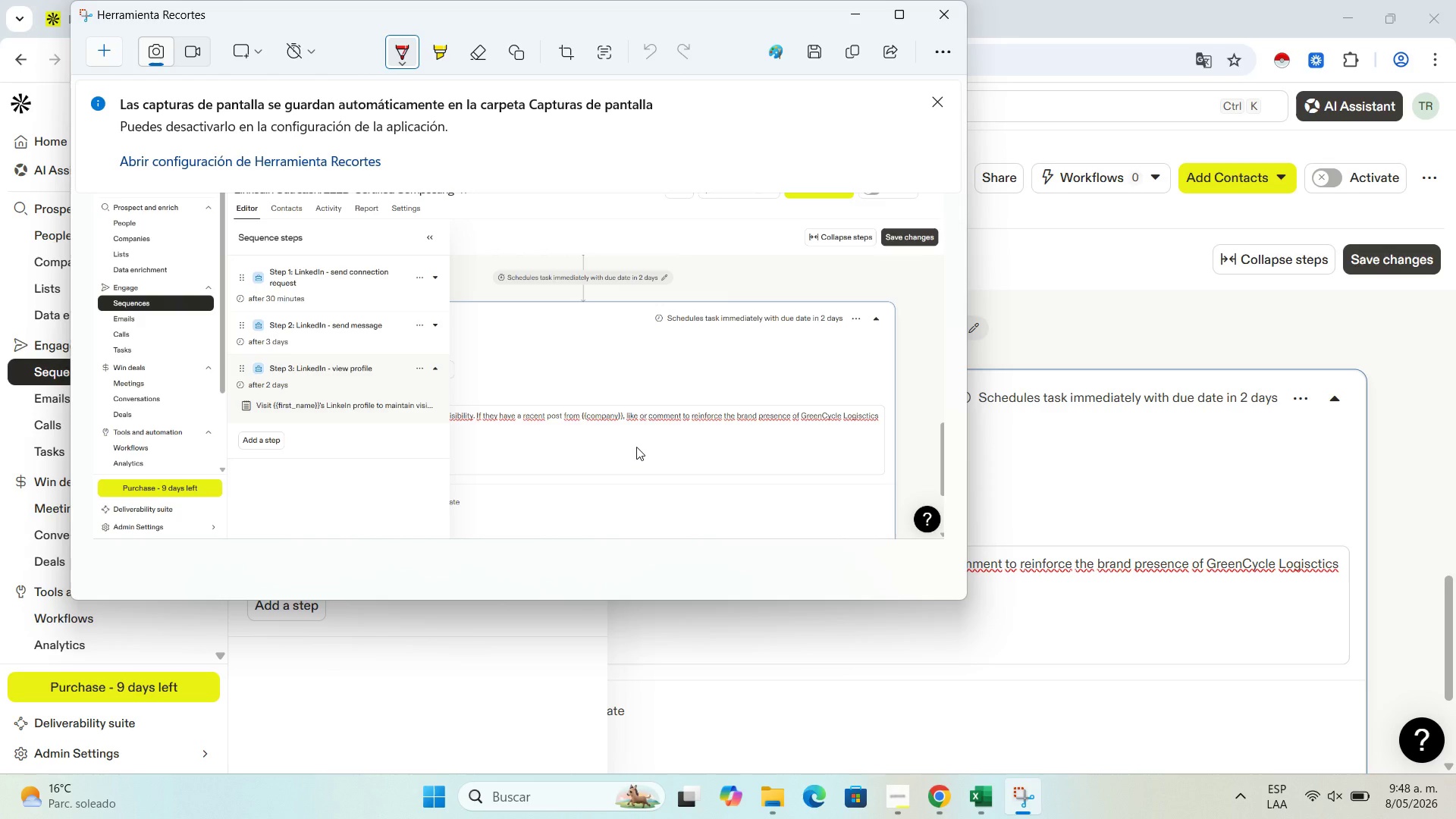 
wait(57.39)
 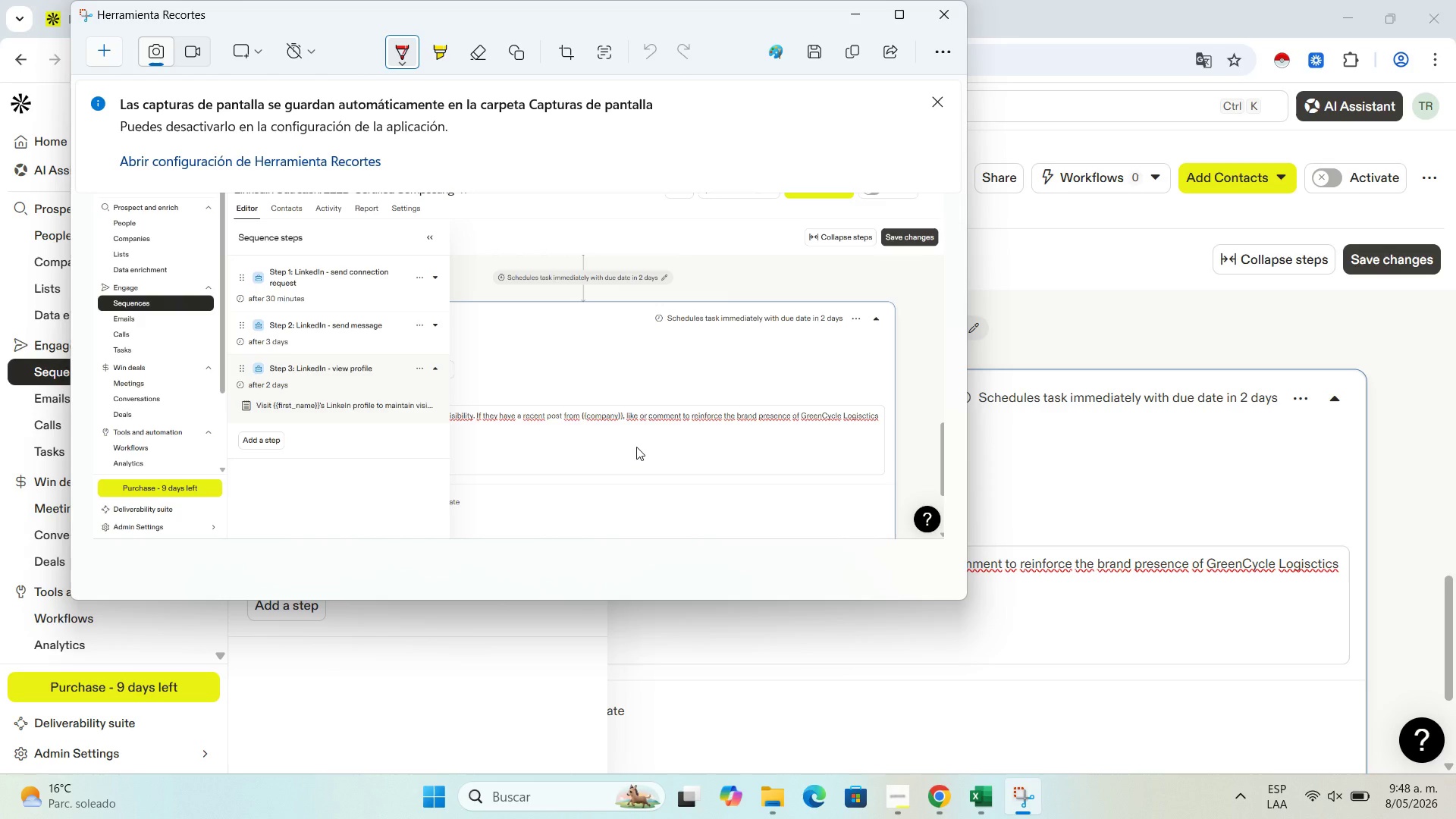 
left_click([501, 18])
 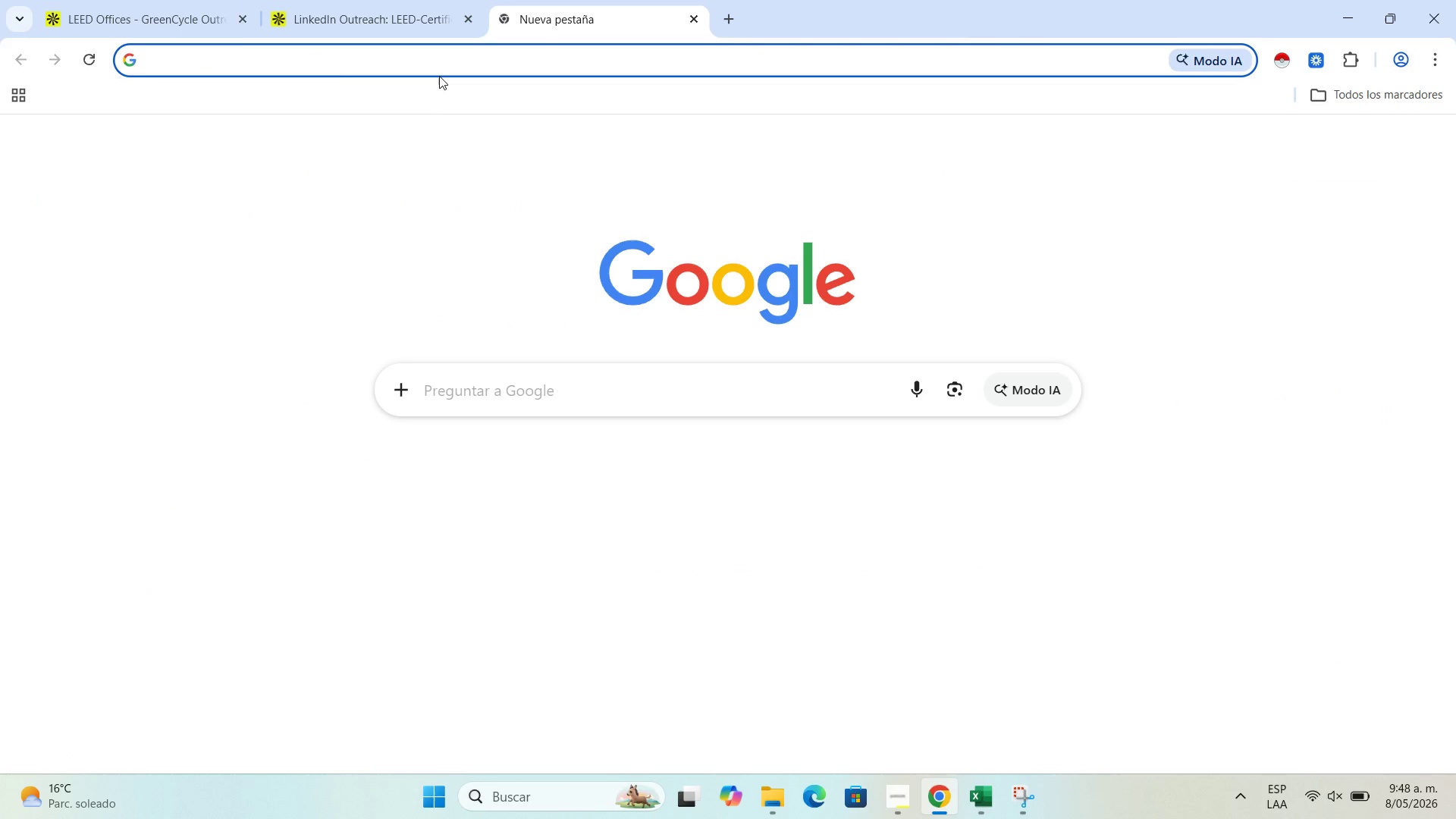 
type(wor)
 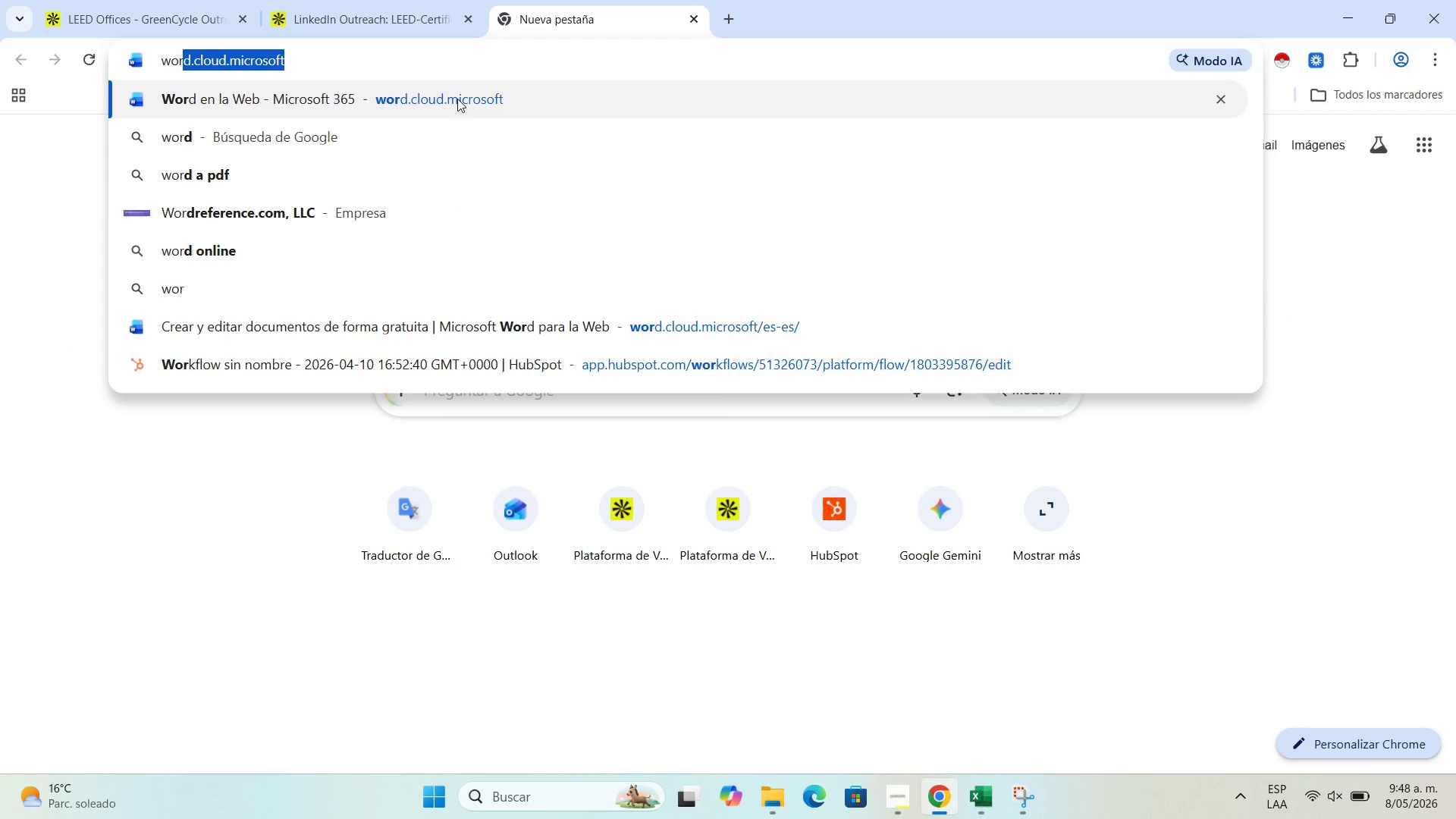 
left_click([548, 100])
 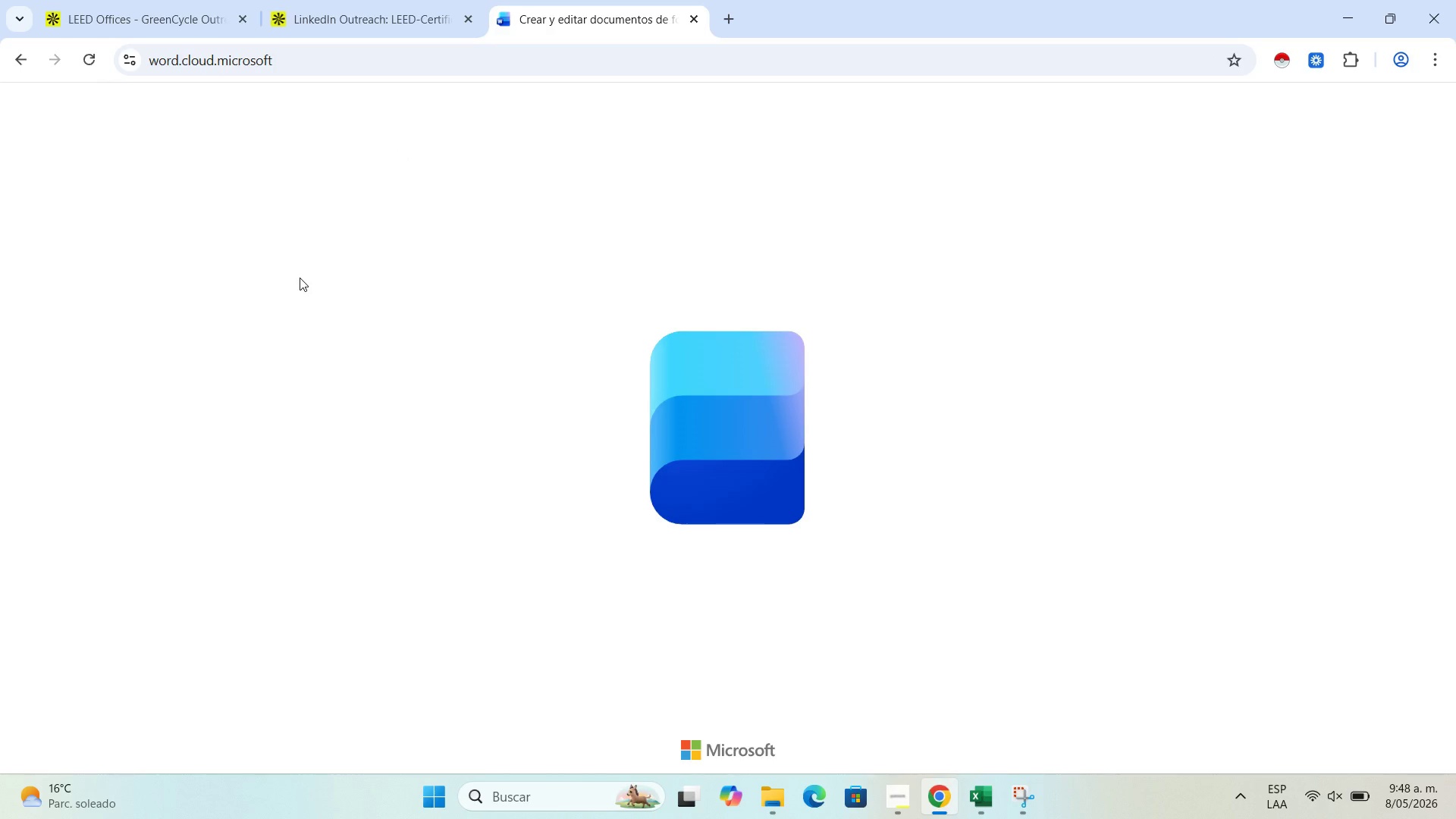 
wait(12.2)
 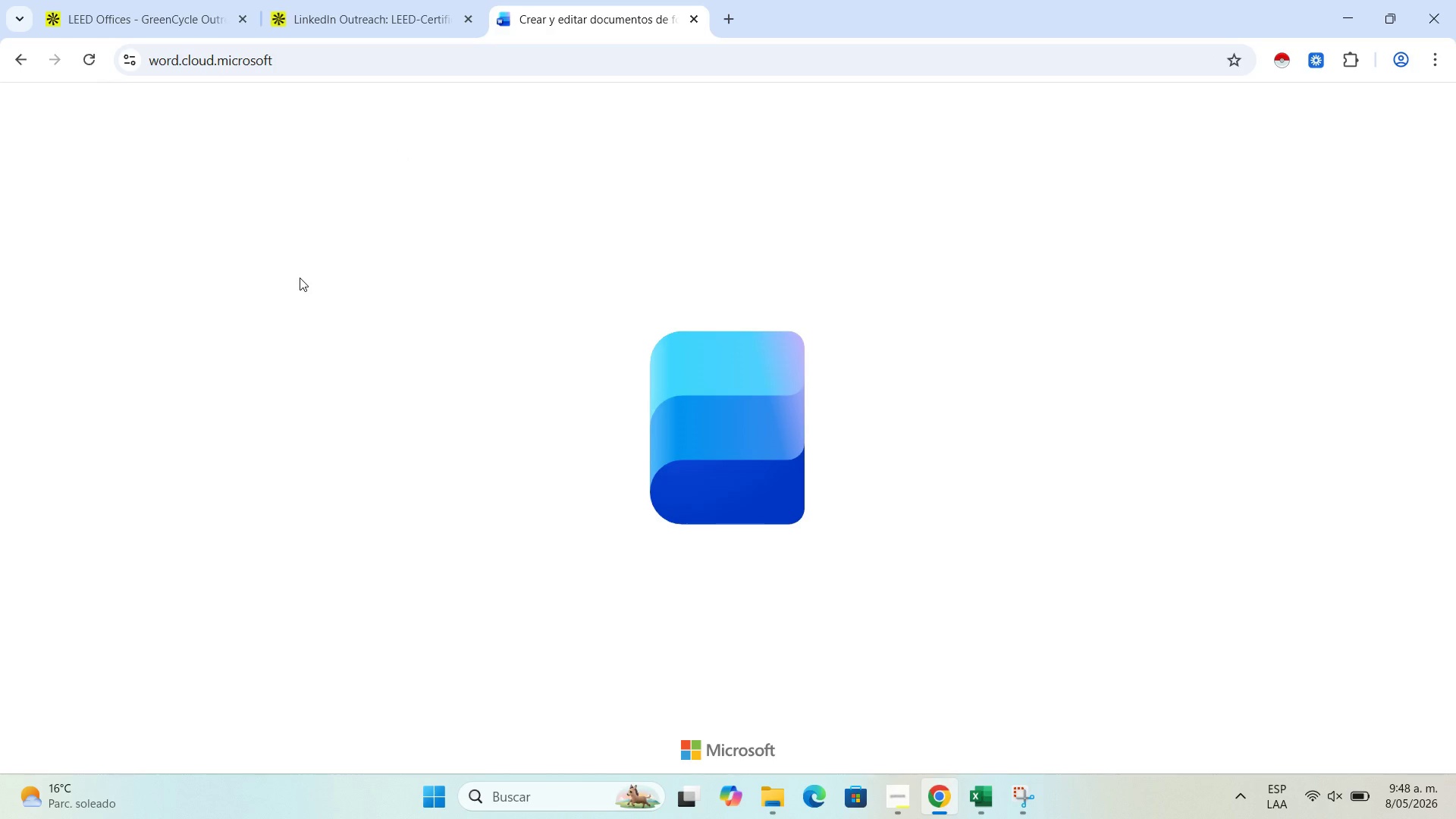 
left_click([162, 264])
 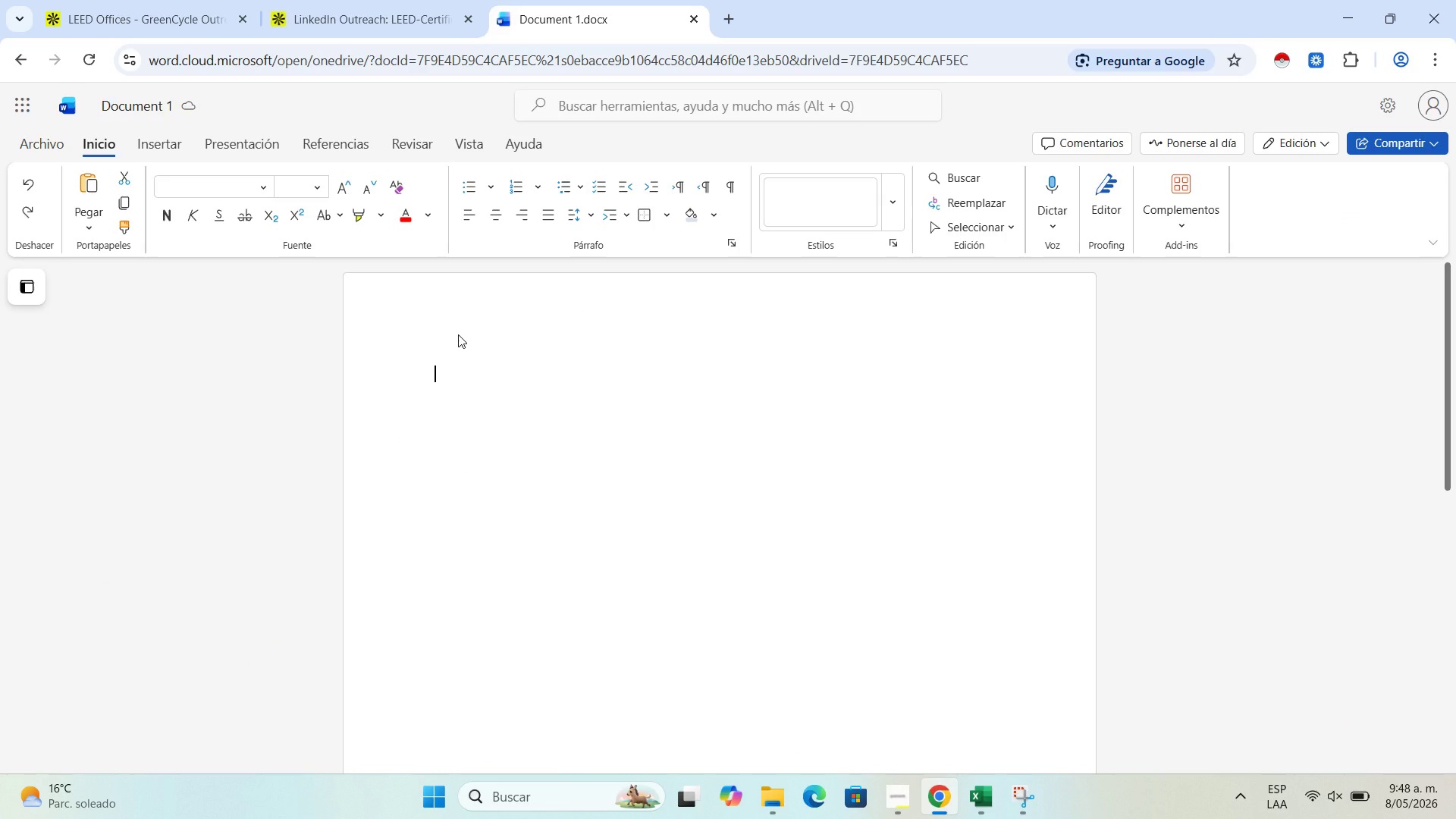 
wait(13.0)
 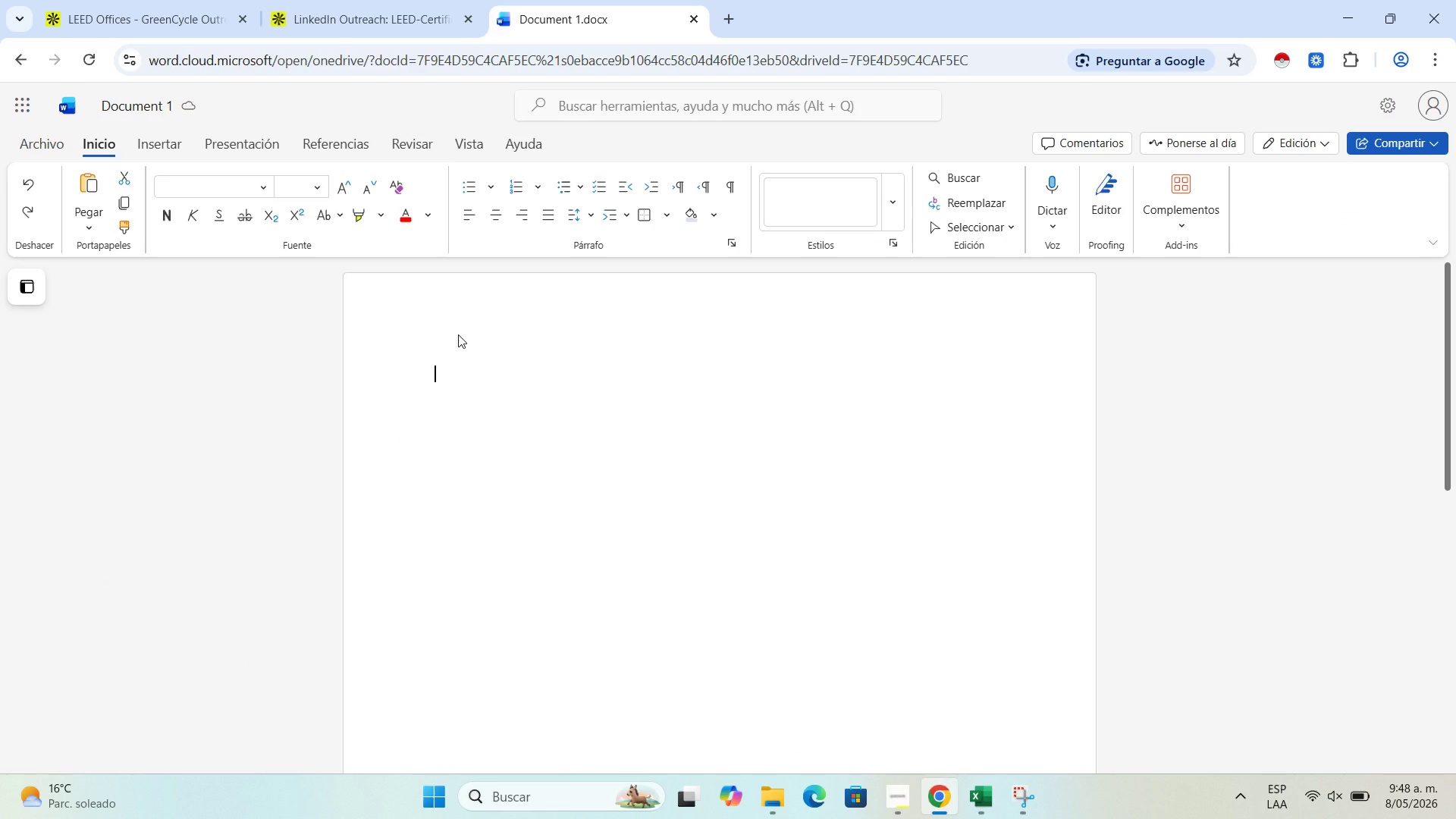 
type(Variable mapping report> )
 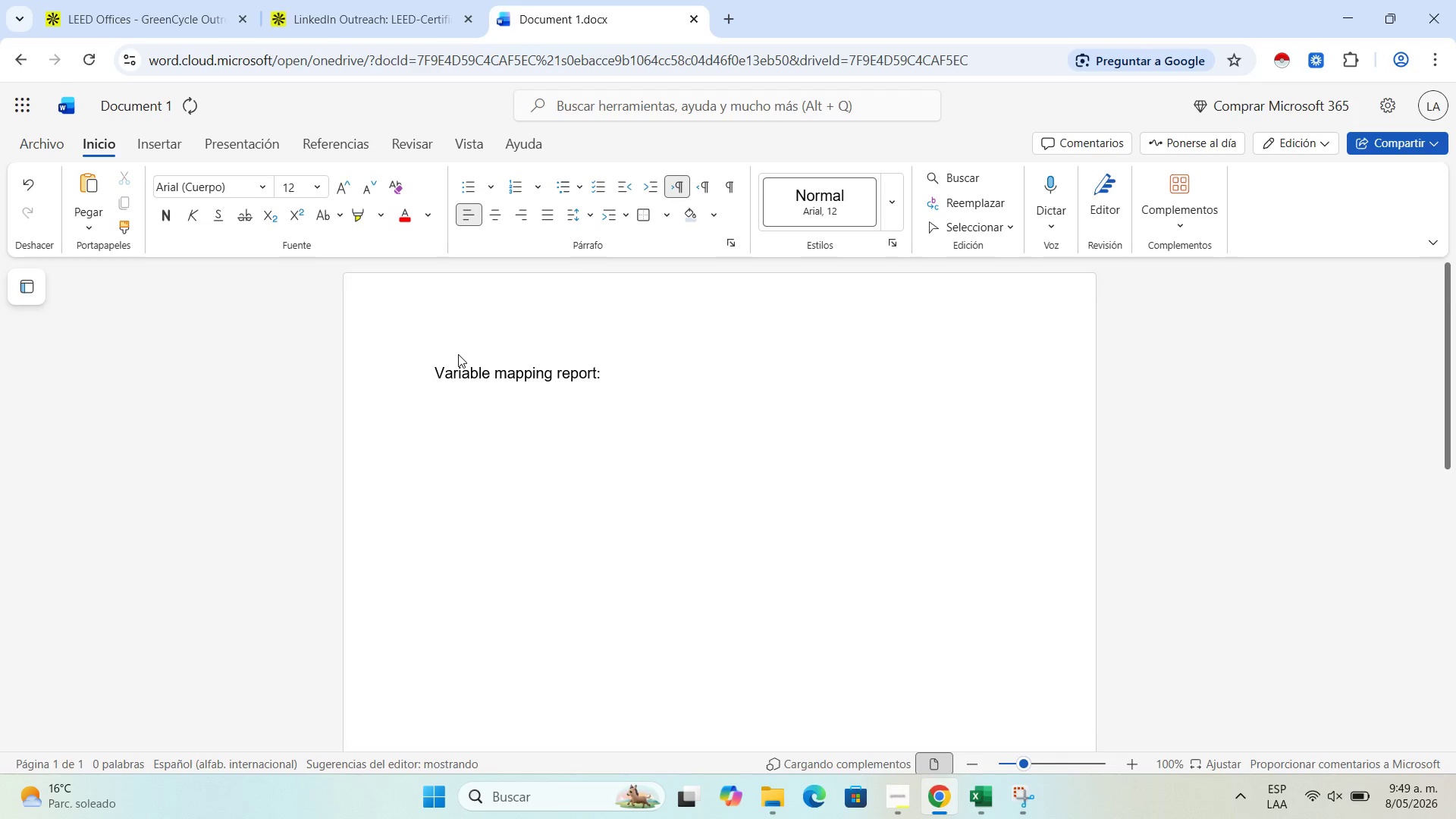 
key(Shift+Enter)
 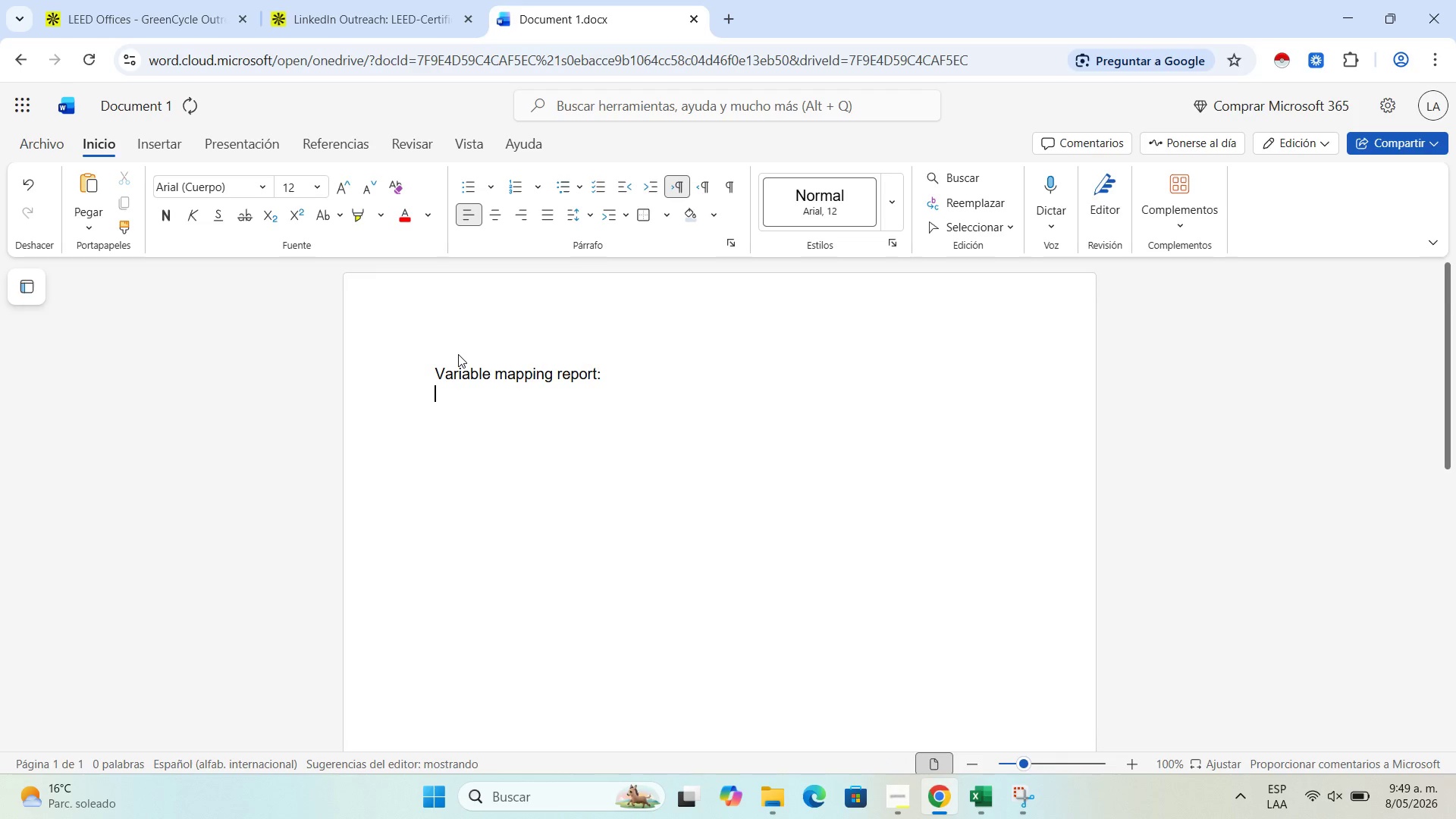 
key(Shift+Enter)
 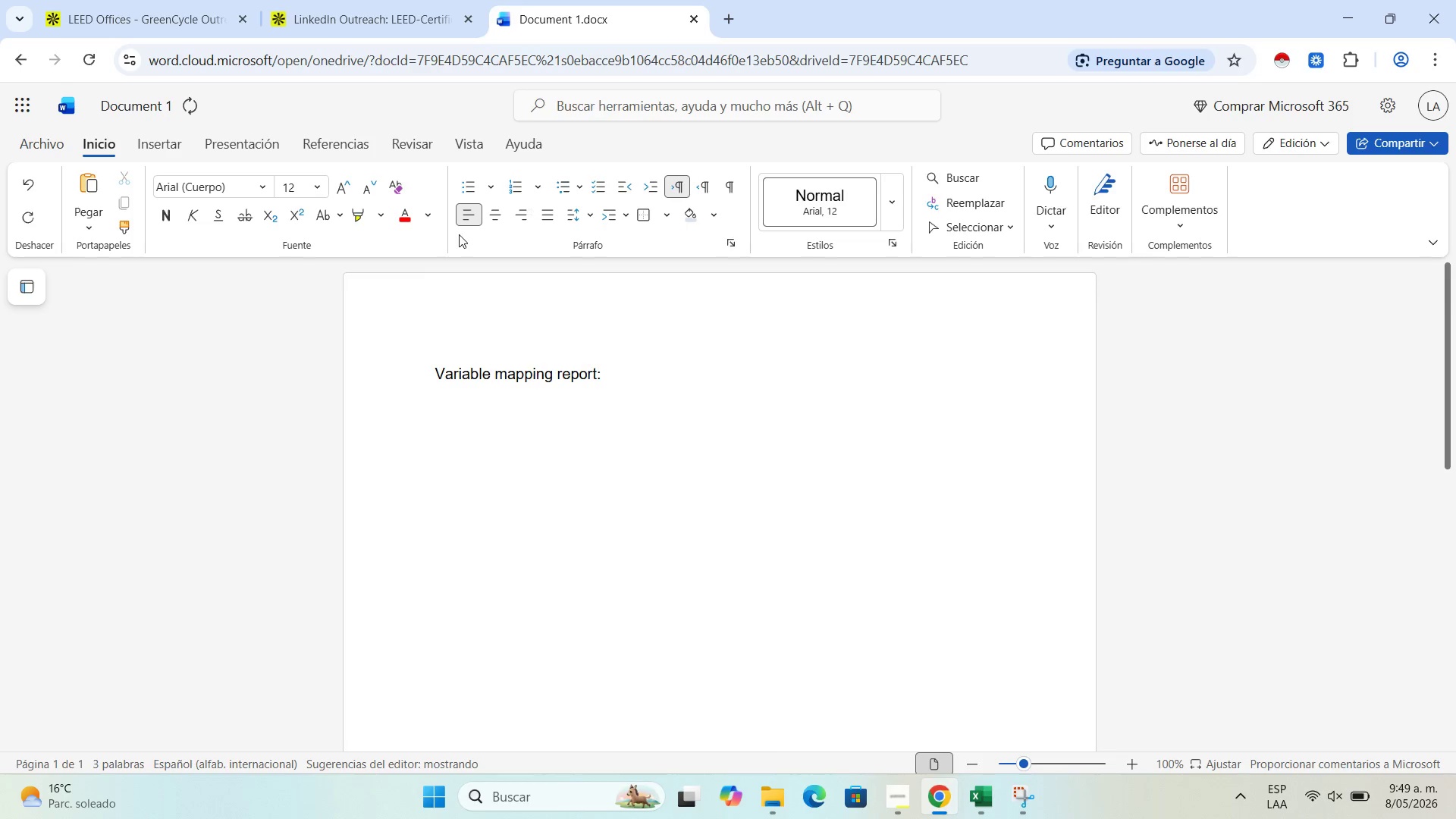 
left_click([461, 180])
 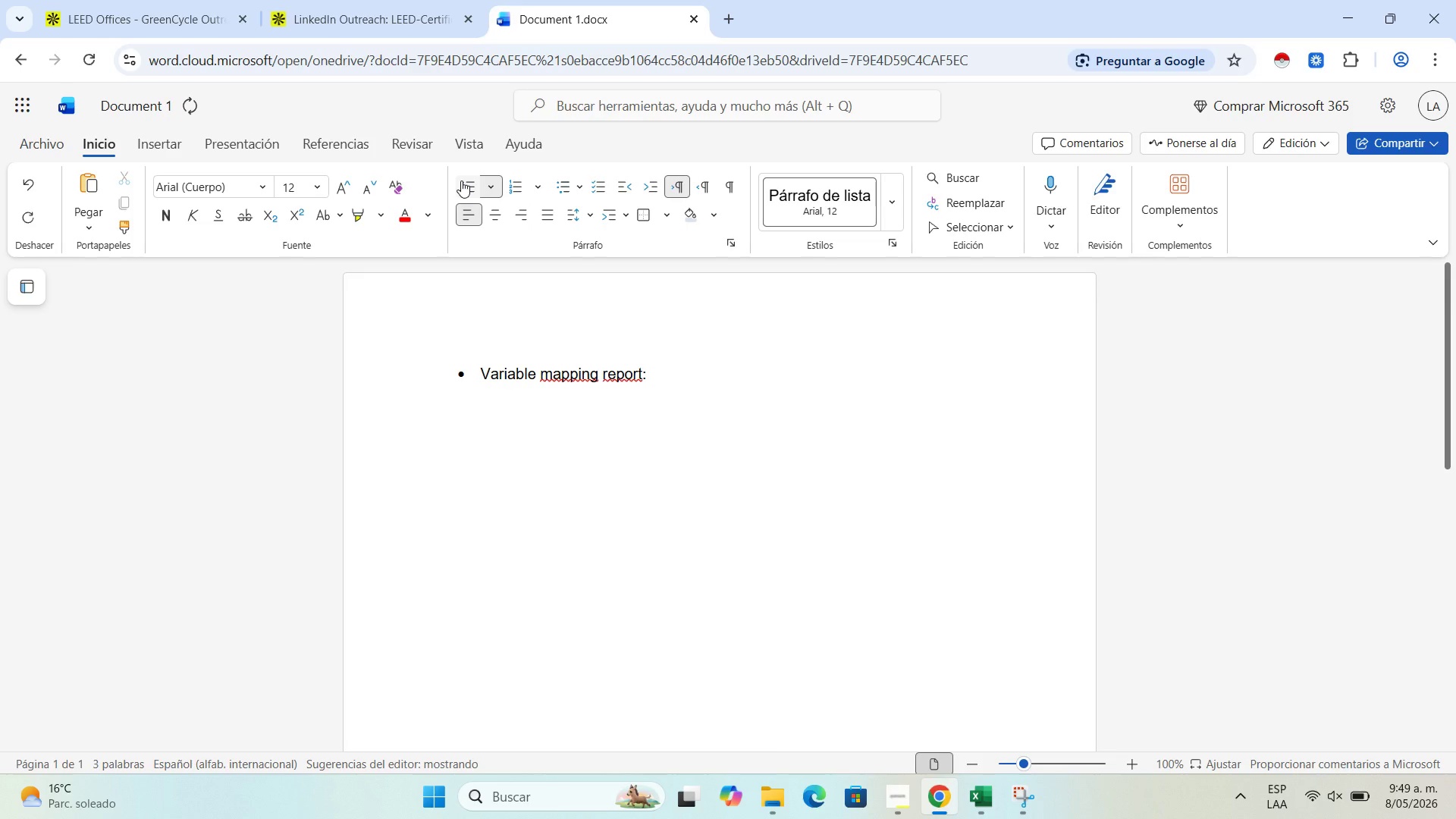 
key(Backspace)
 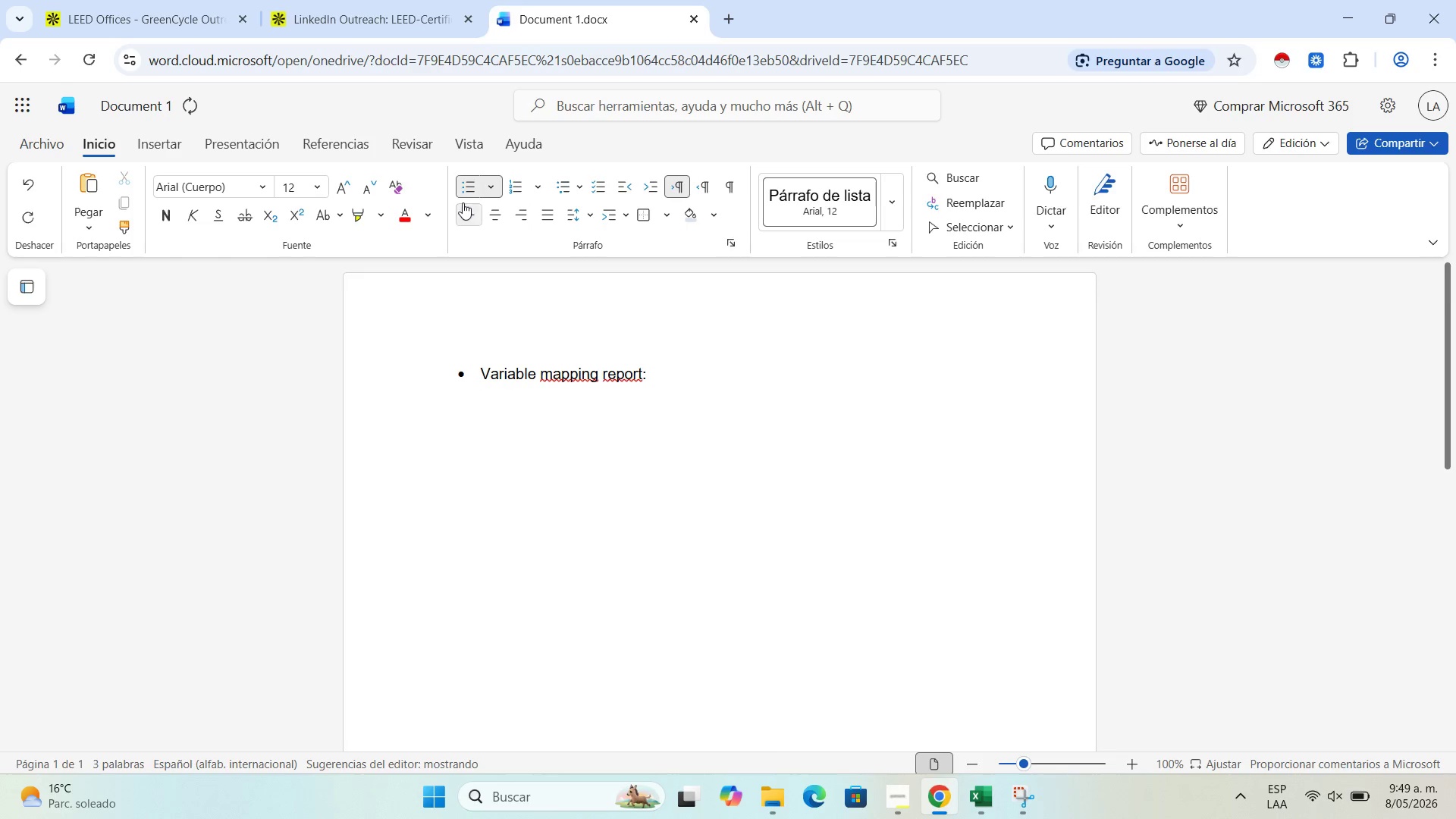 
left_click([454, 190])
 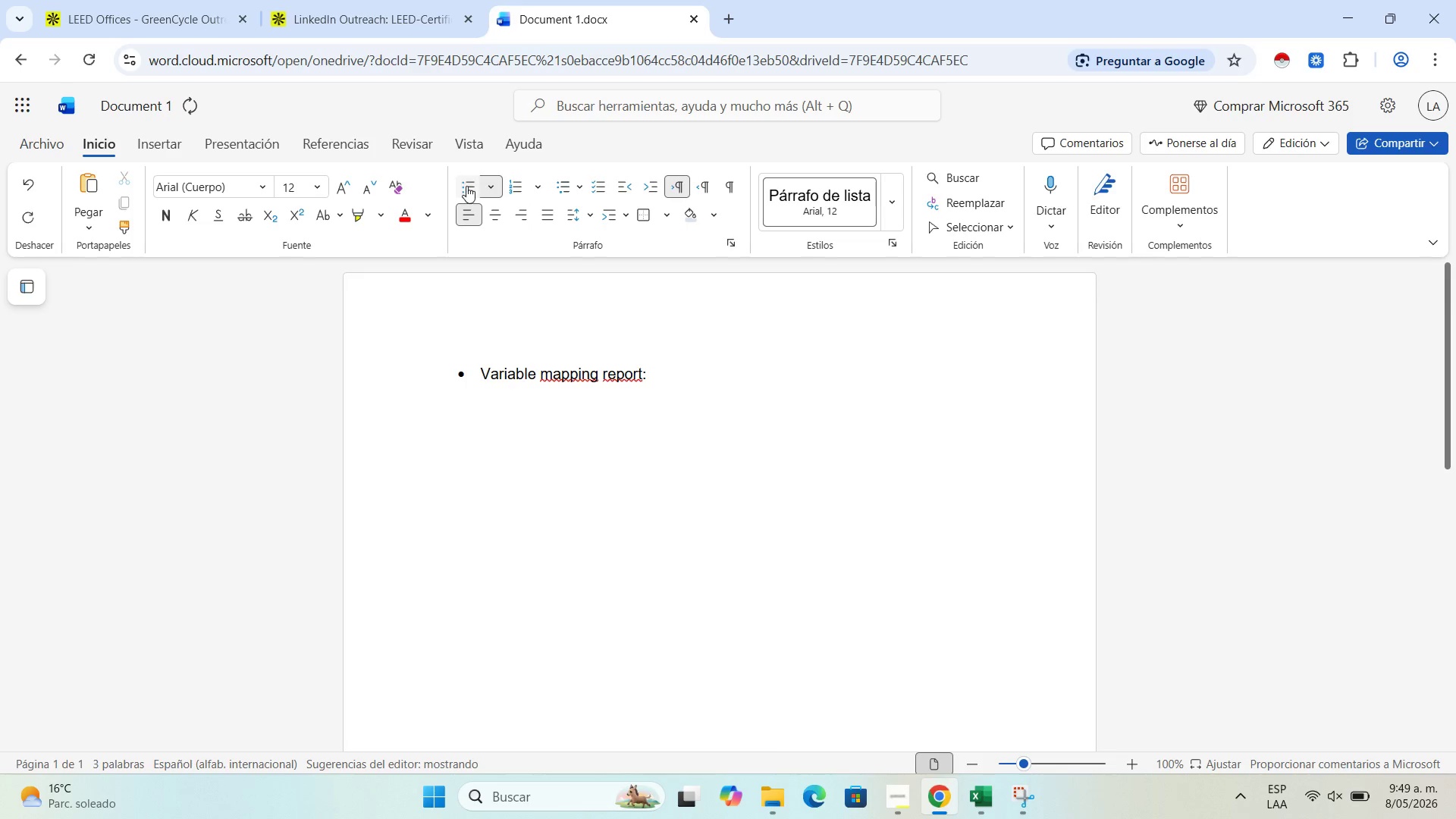 
double_click([466, 186])
 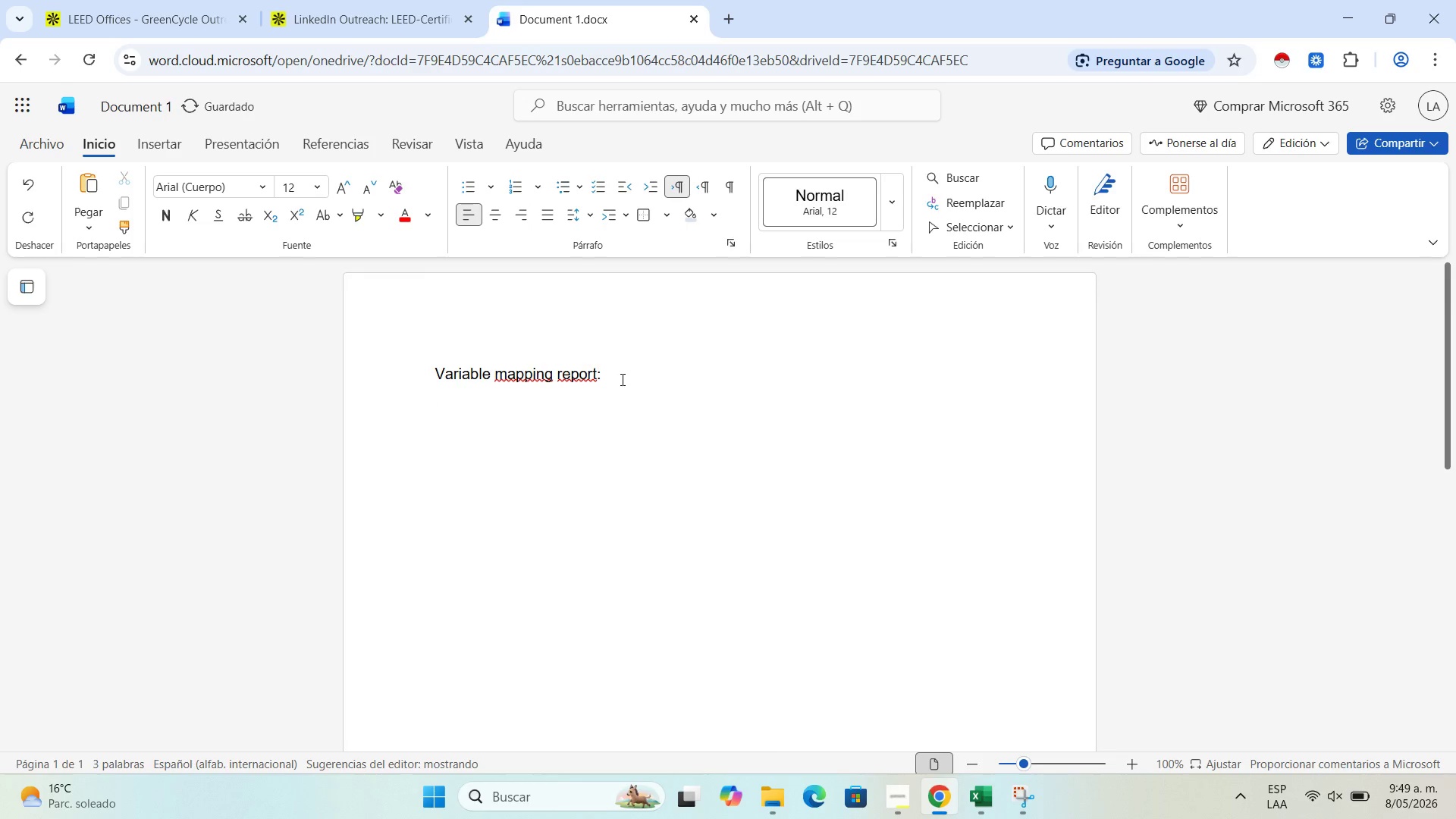 
left_click([621, 379])
 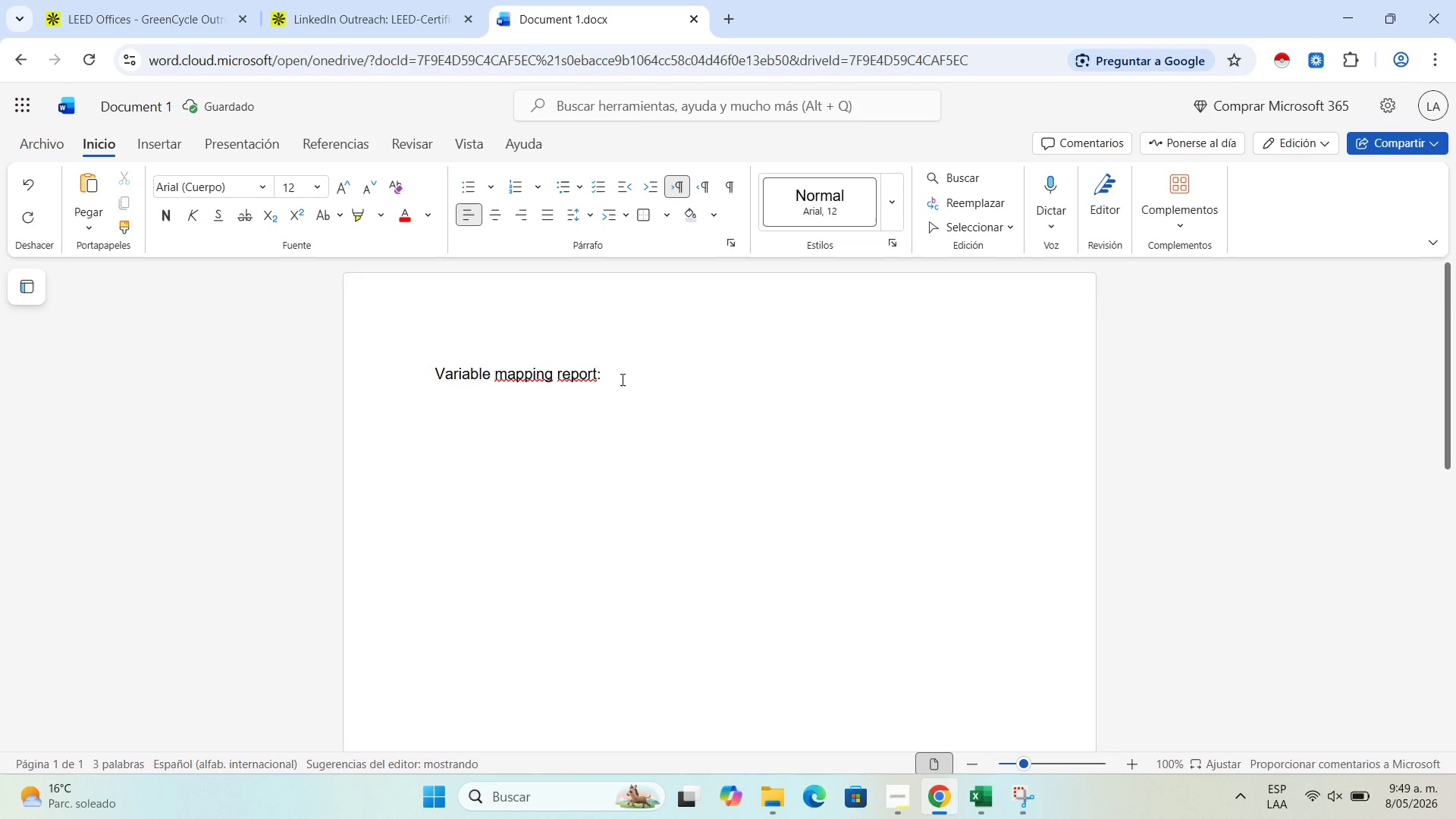 
key(Enter)
 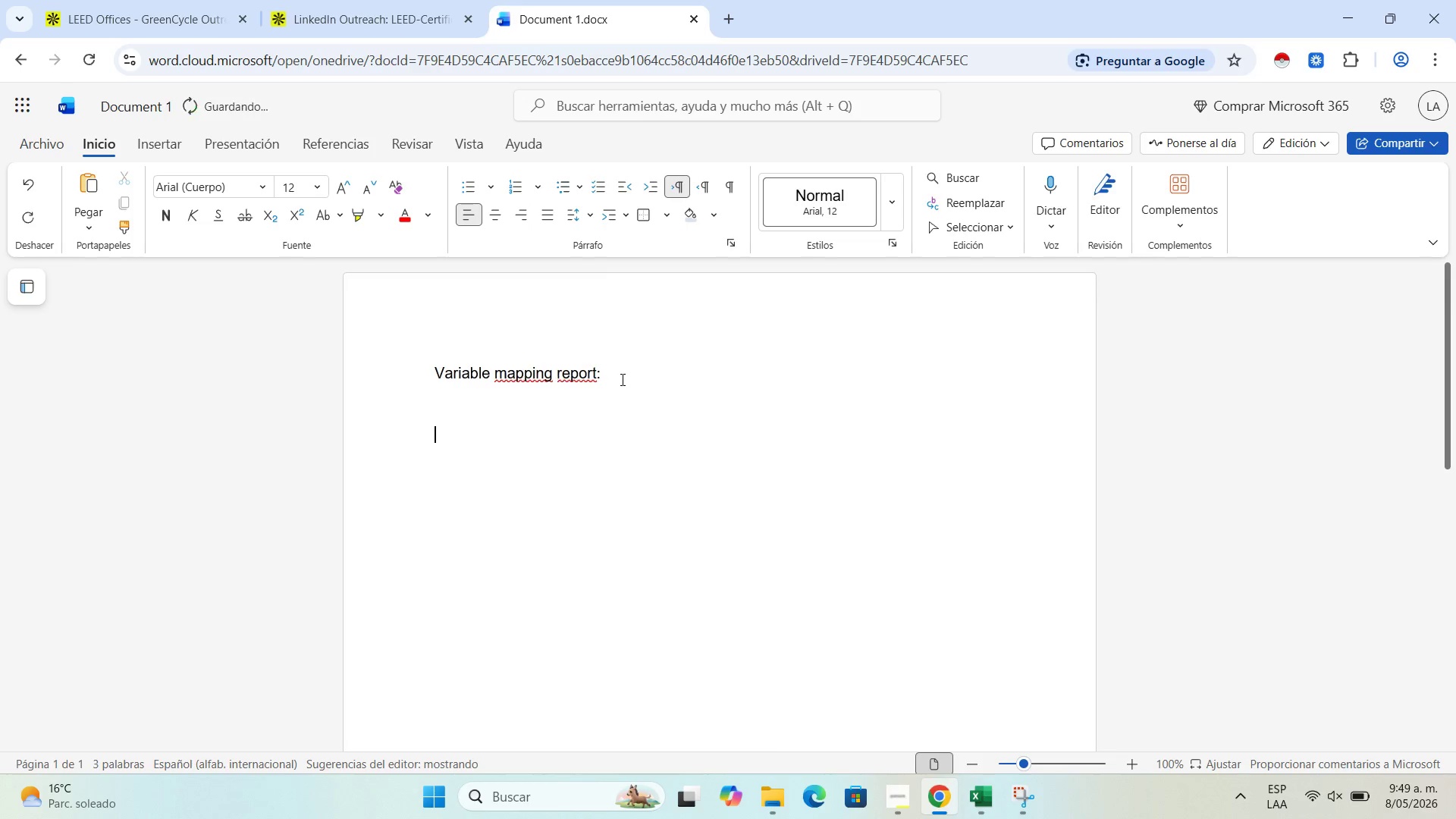 
key(Enter)
 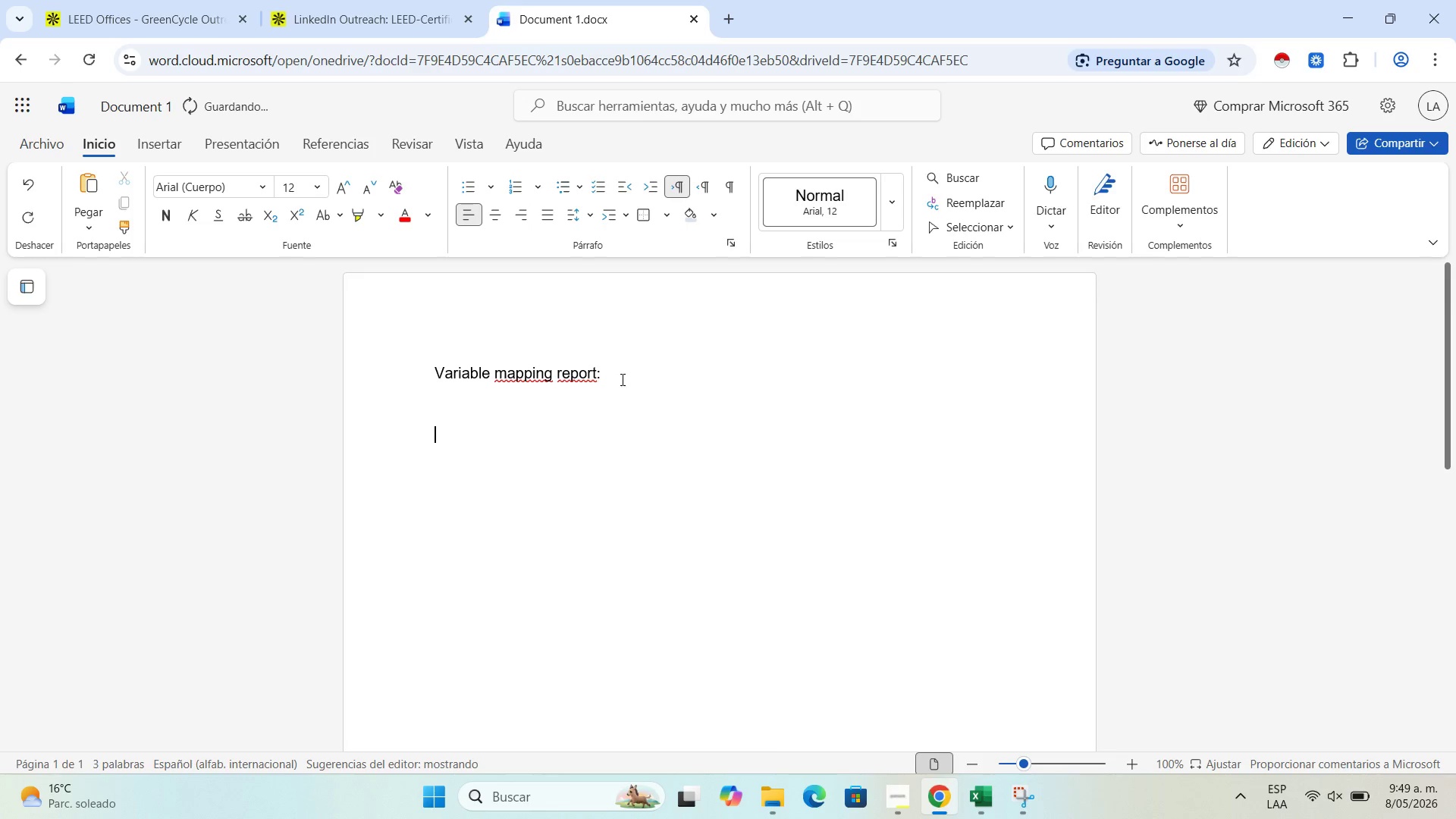 
key(Enter)
 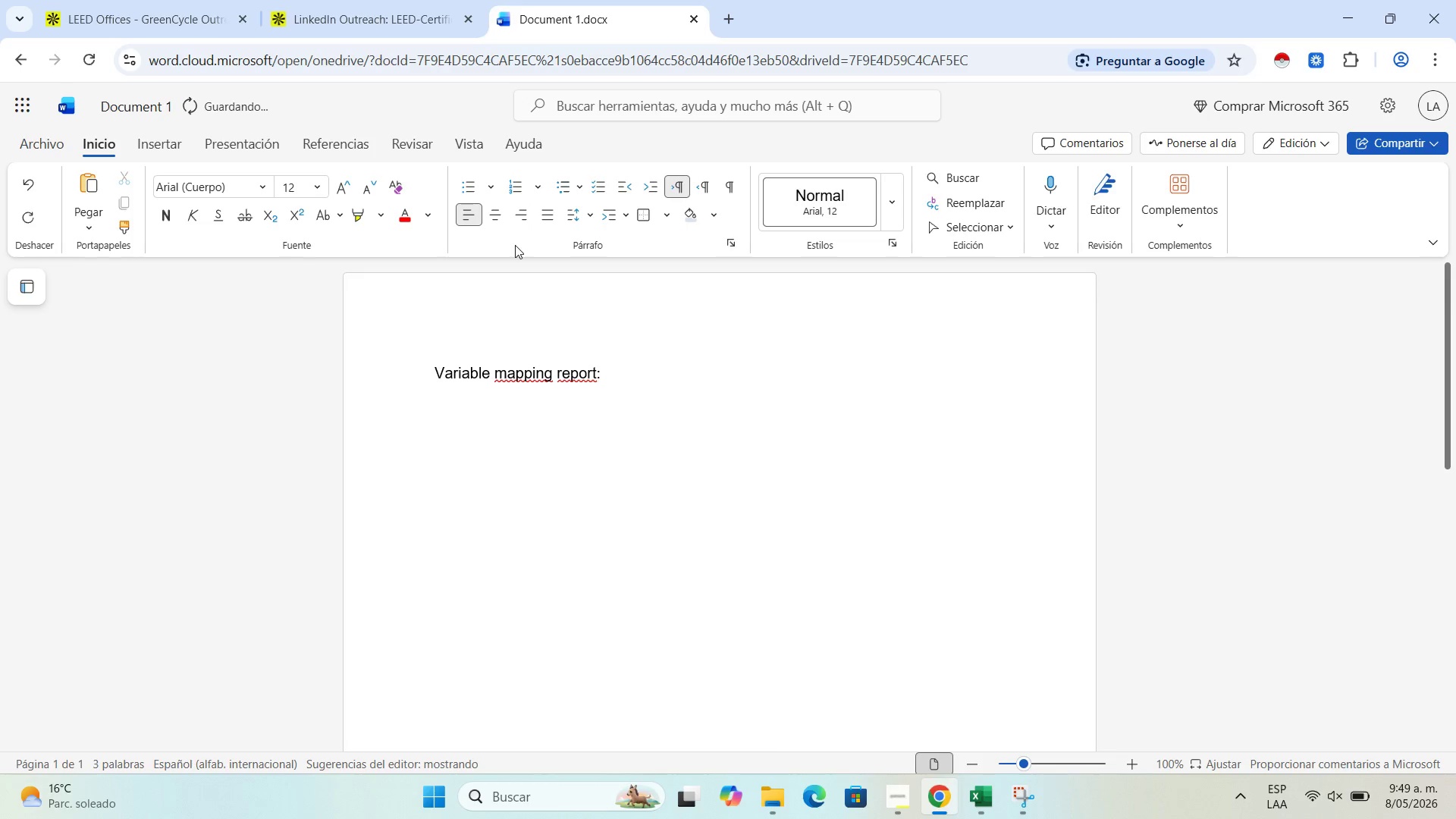 
type(1. Standard Fields> First )
 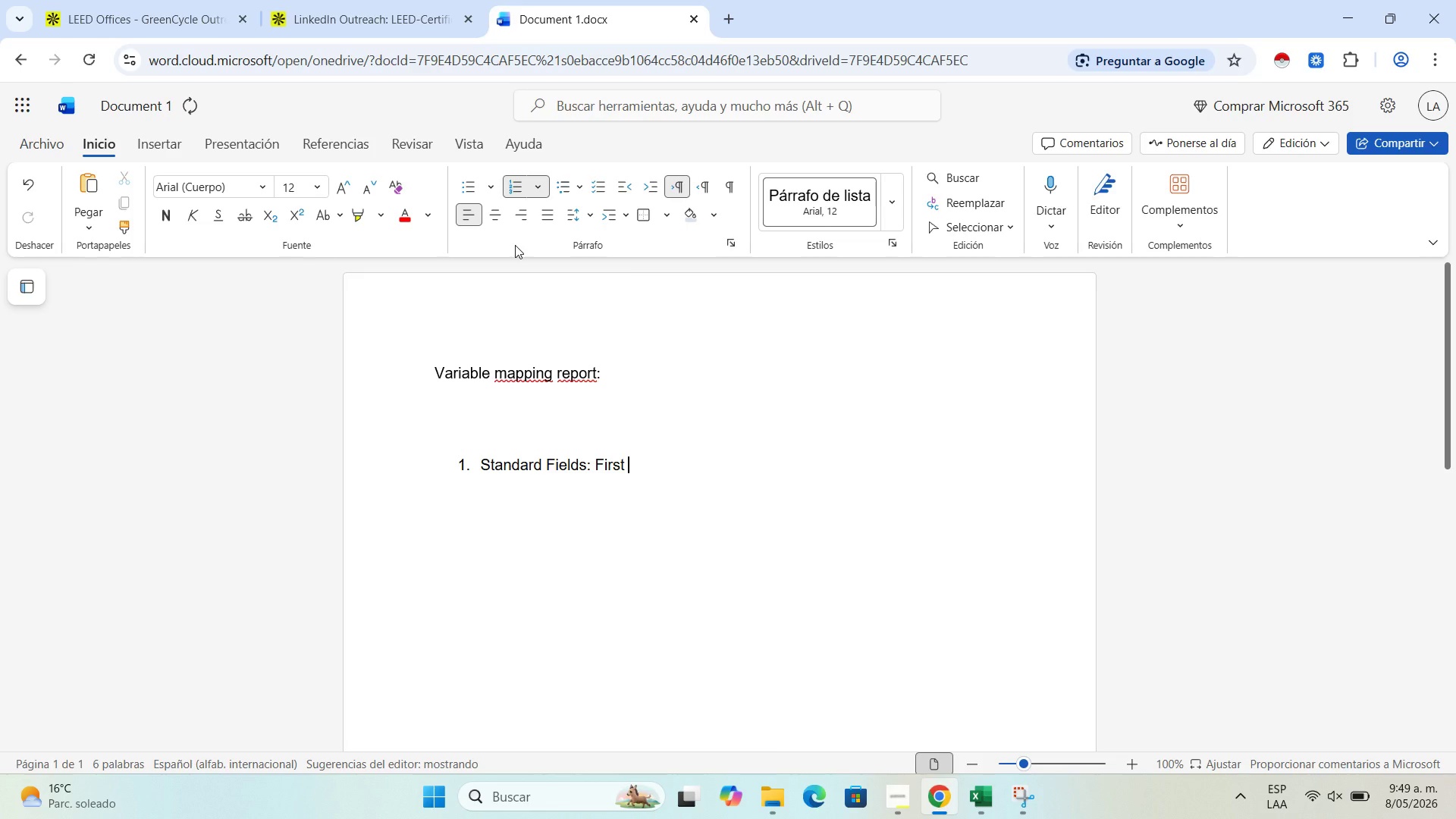 
 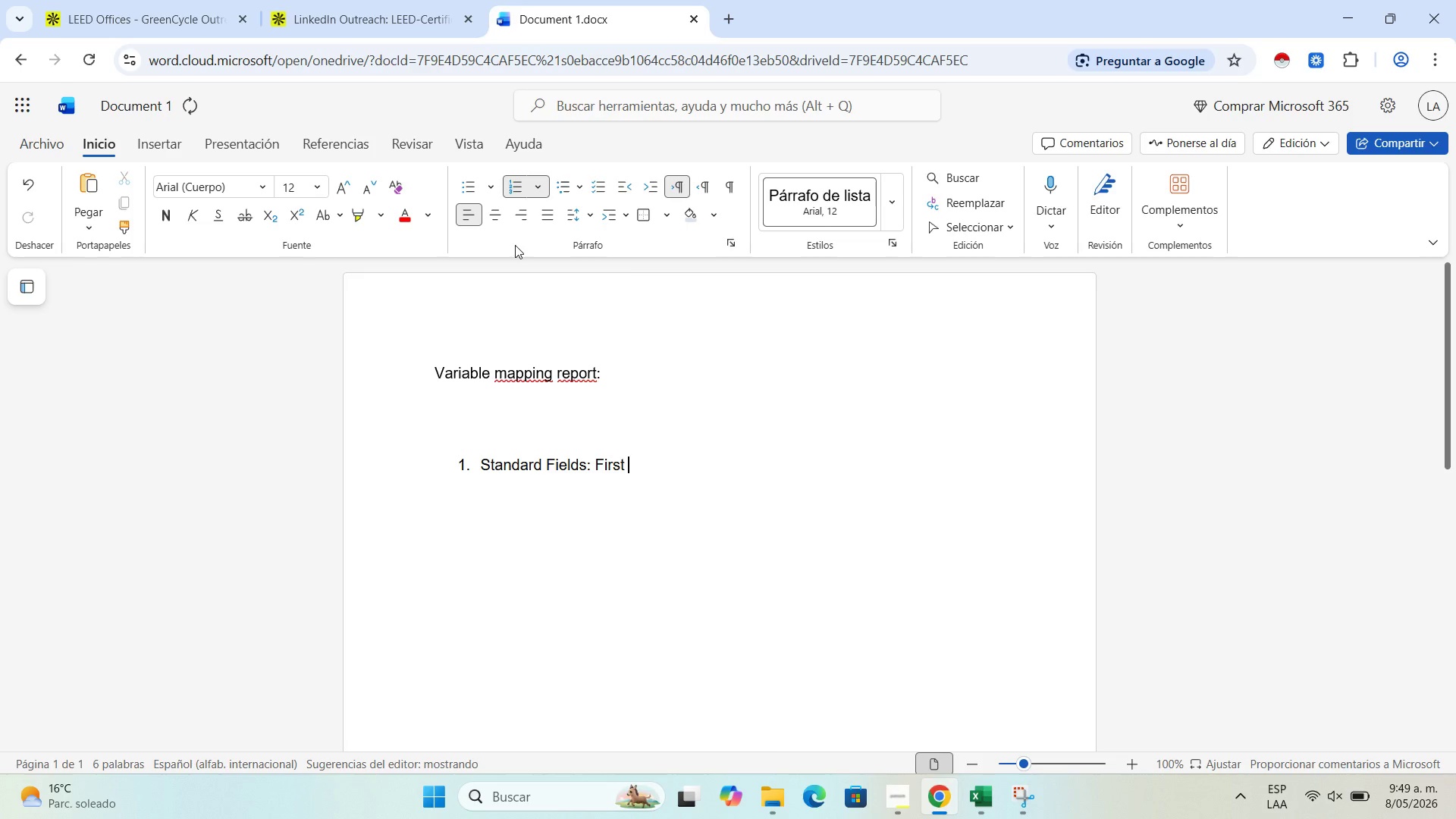 
hold_key(key=ShiftLeft, duration=0.44)
 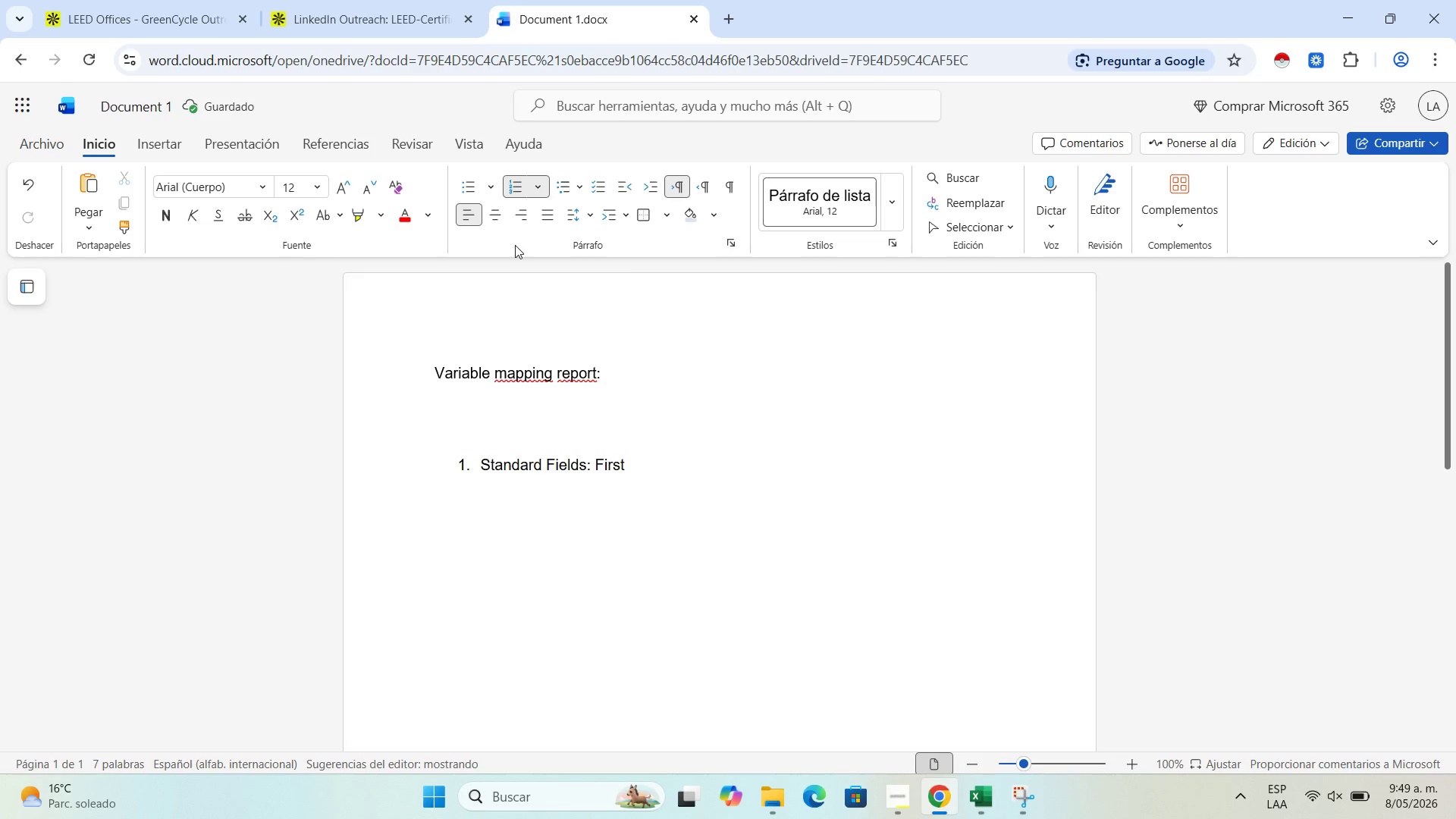 
type(name, Last Name )
key(Backspace)
type(, and Coma)
key(Backspace)
type(pany were mapped to Apollo)
 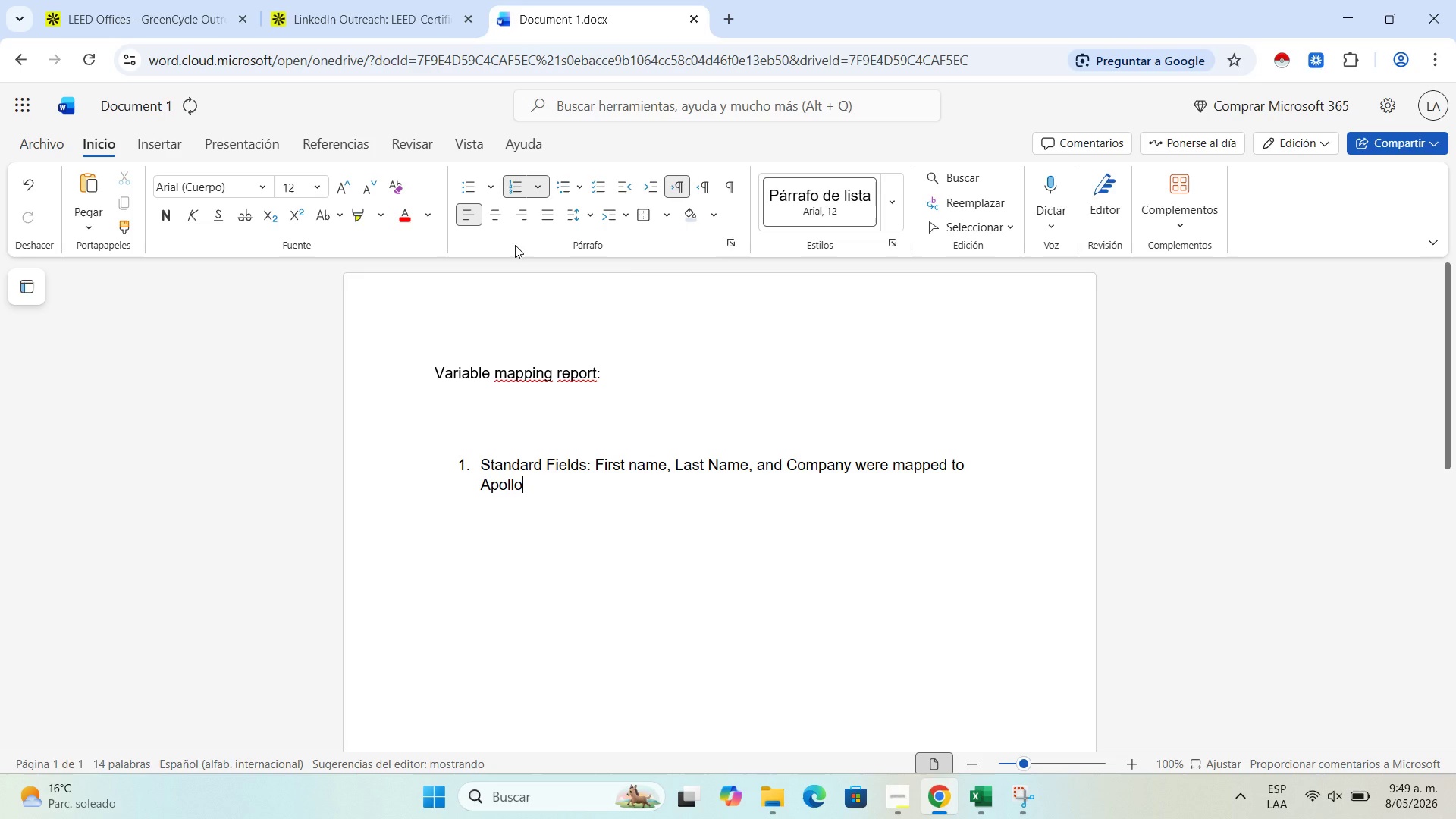 
wait(28.16)
 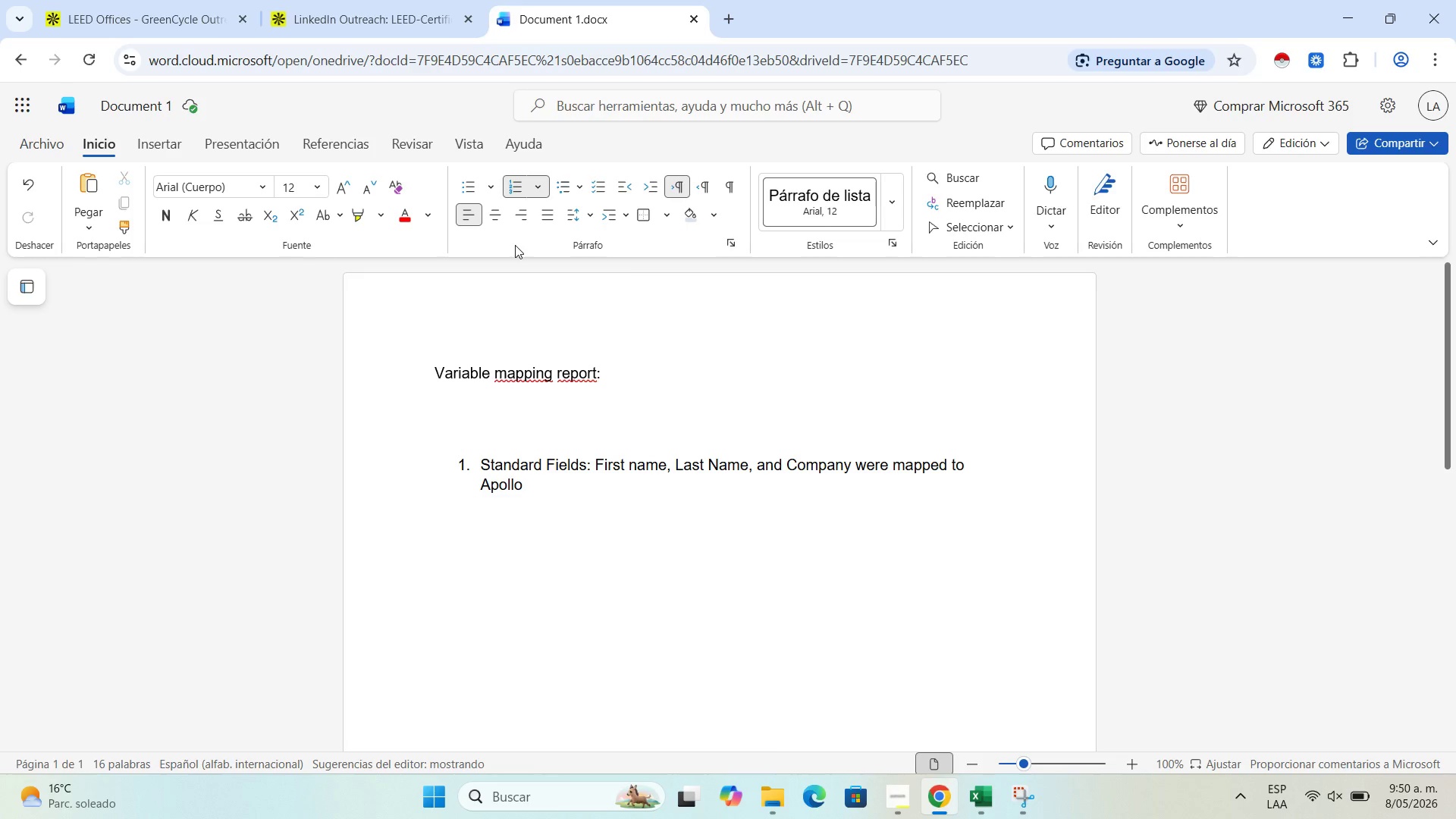 
type([s native fields to ensure seamless dynamic variable integration.)
 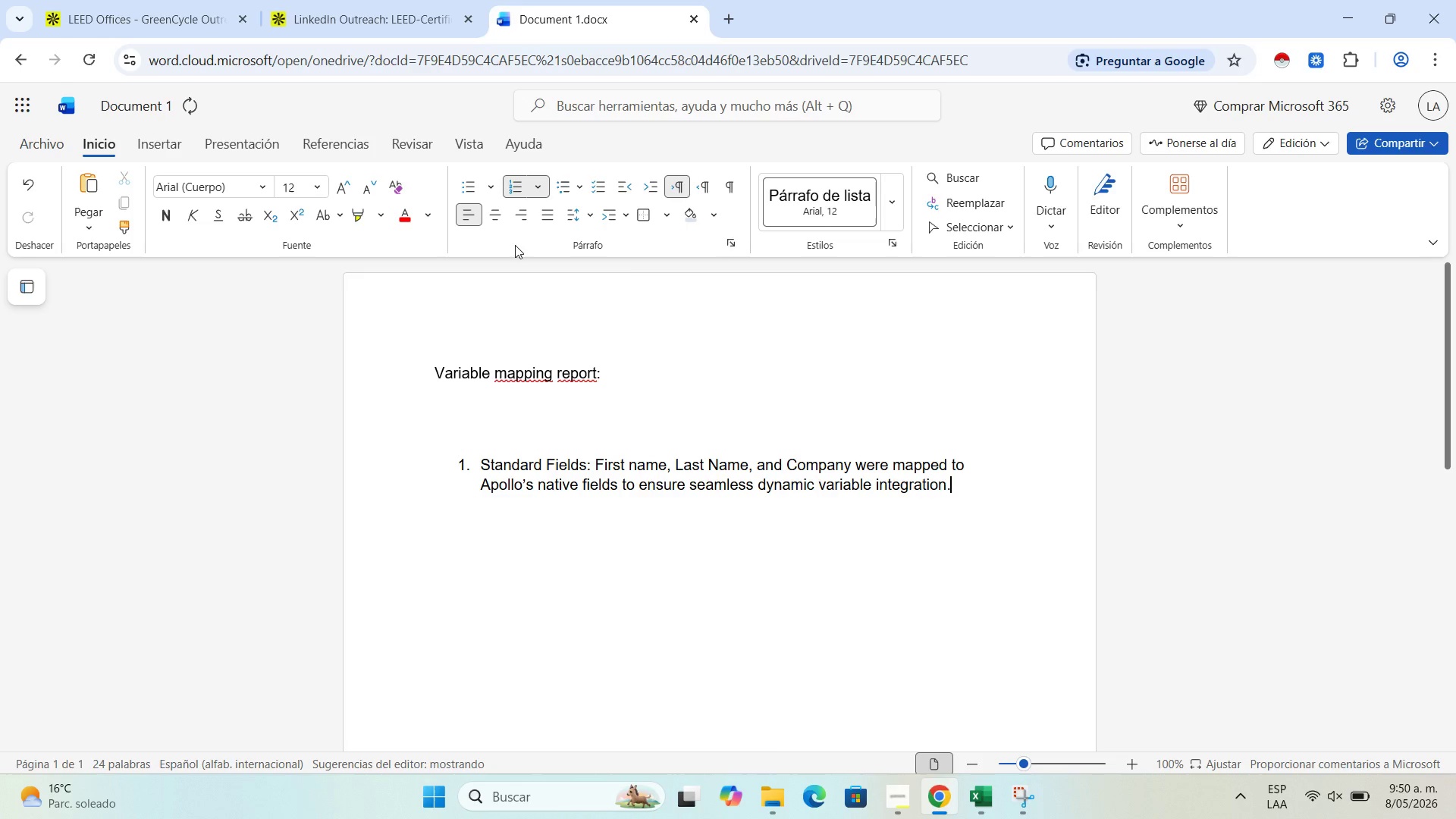 
key(Enter)
 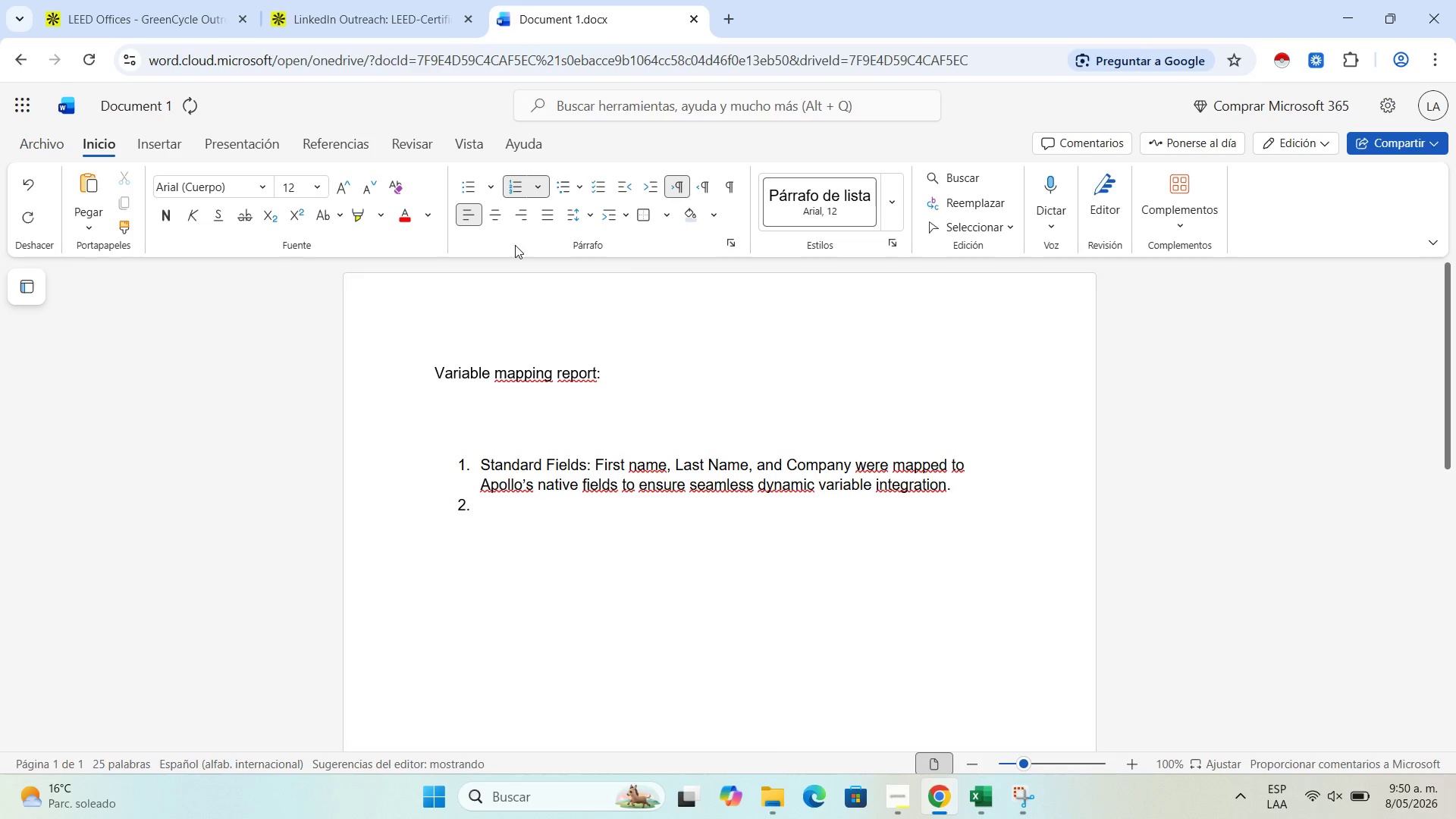 
key(Enter)
 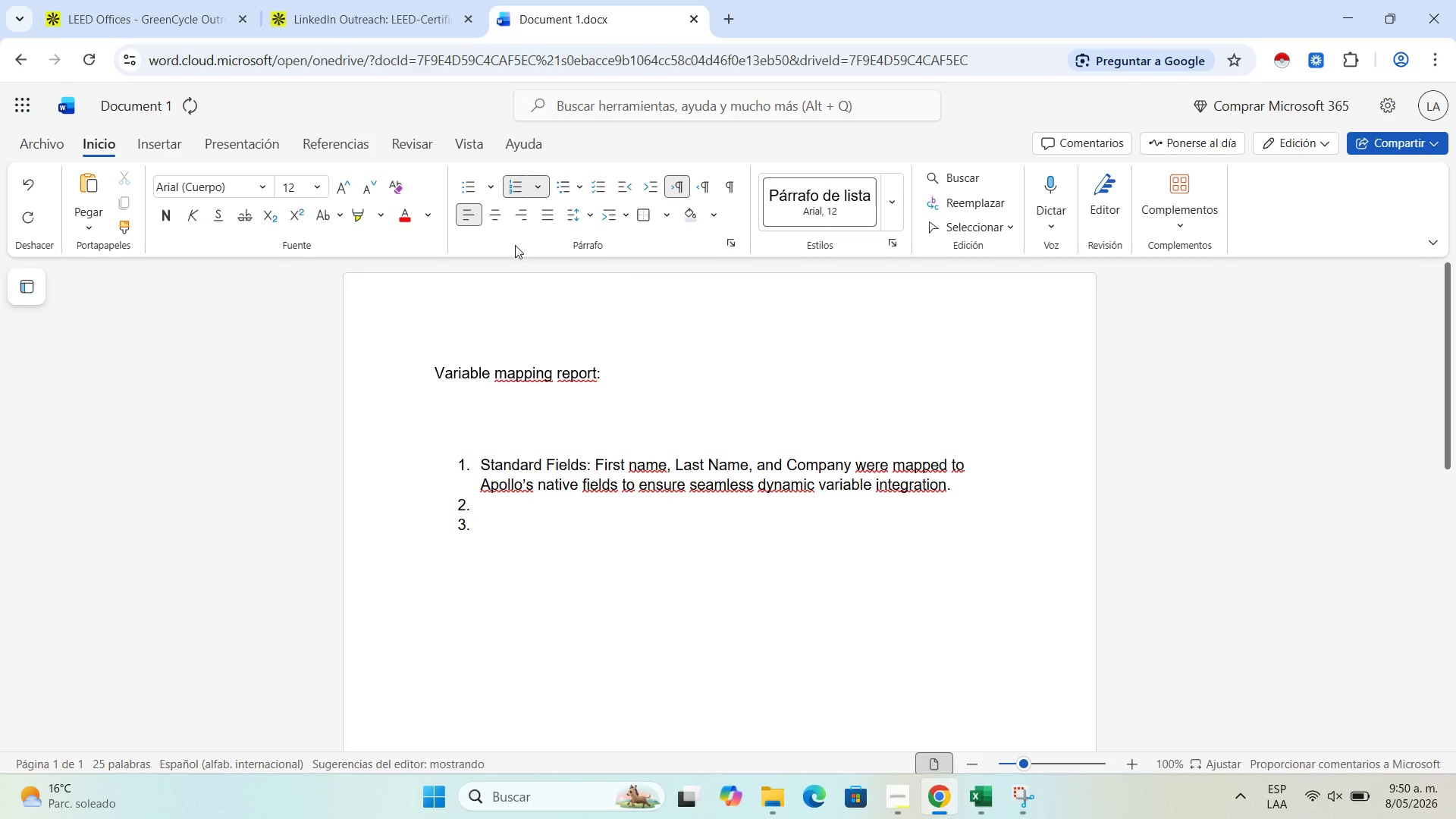 
key(Enter)
 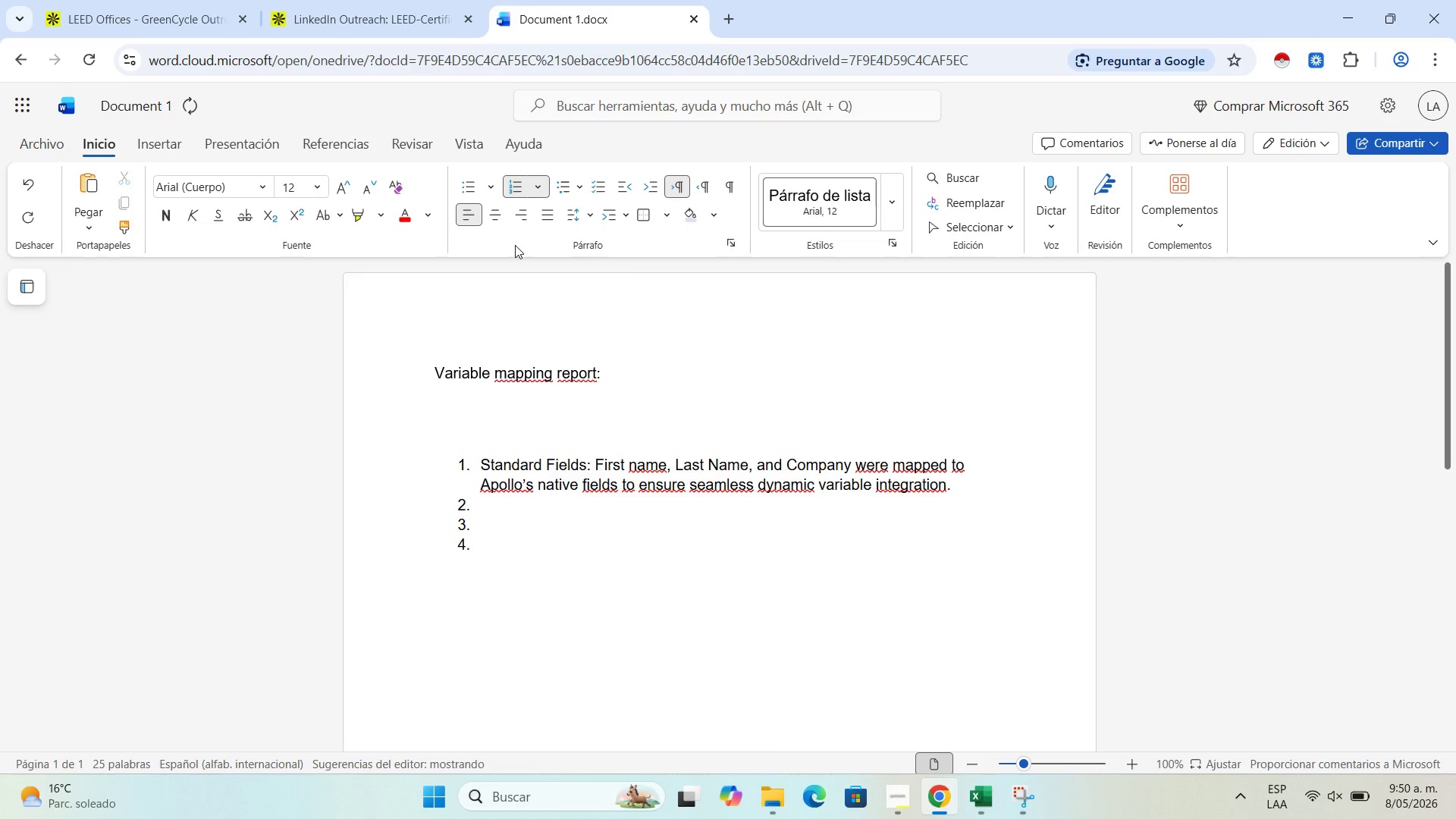 
key(Backspace)
 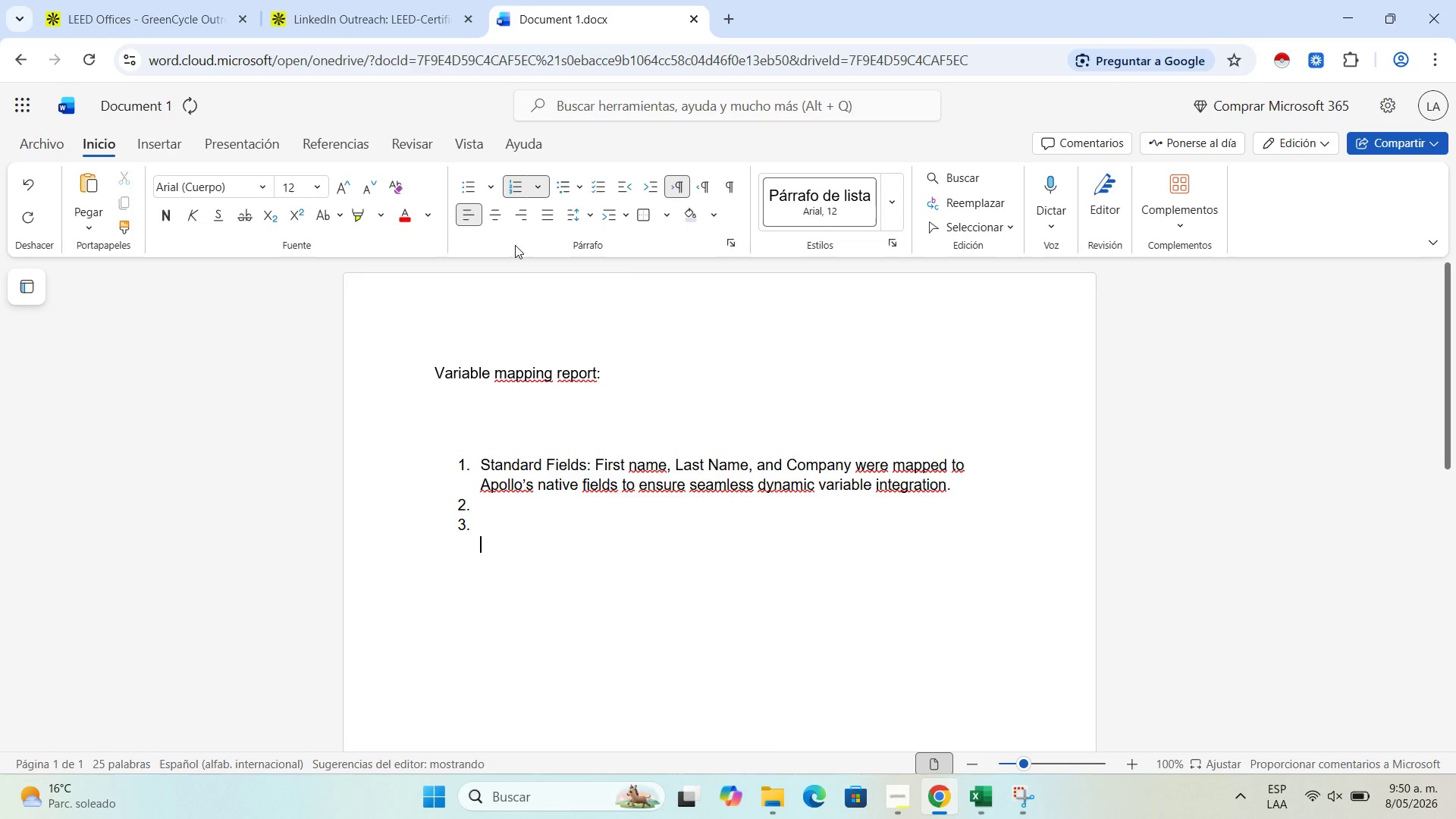 
key(Backspace)
 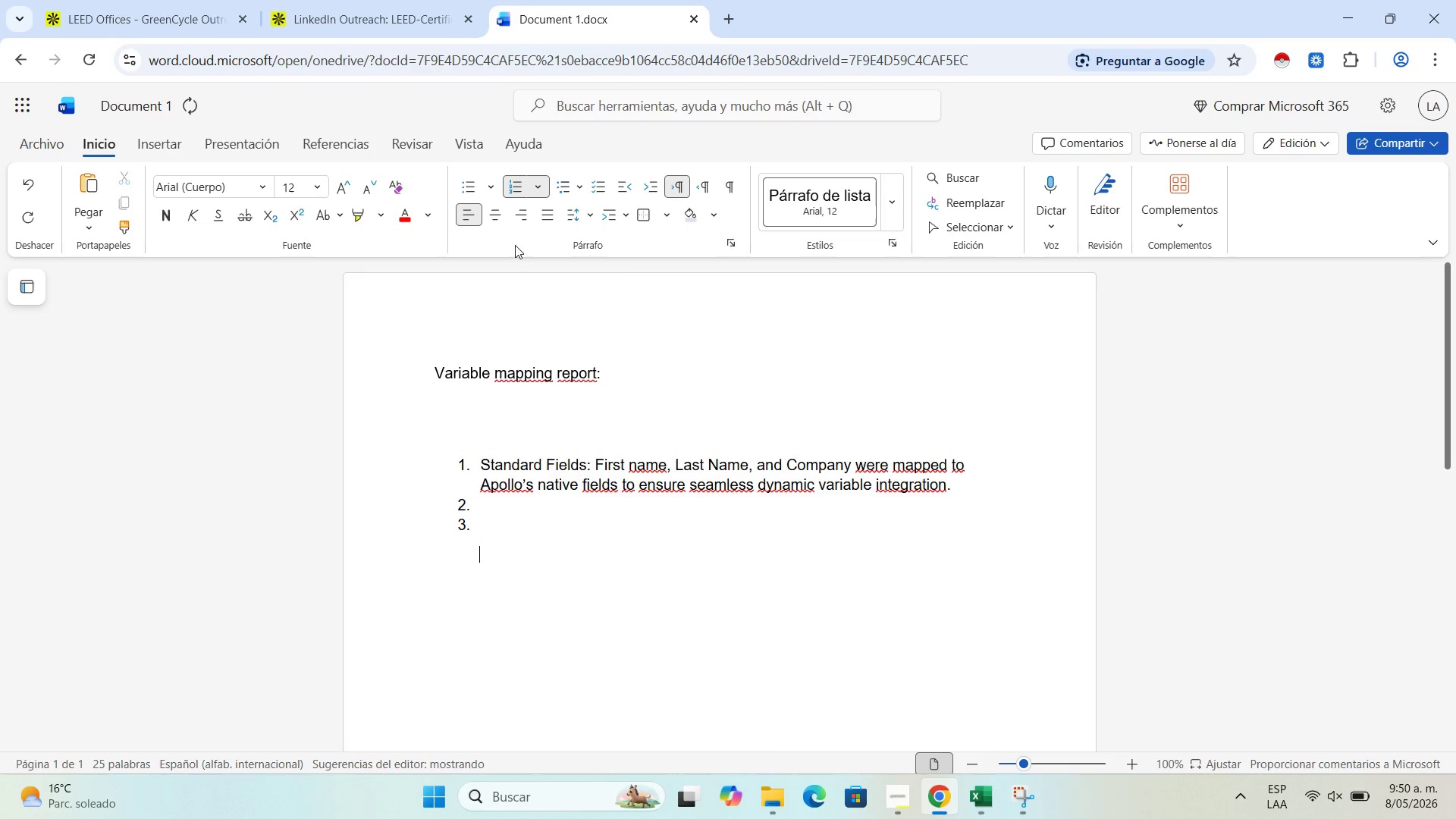 
key(Backspace)
 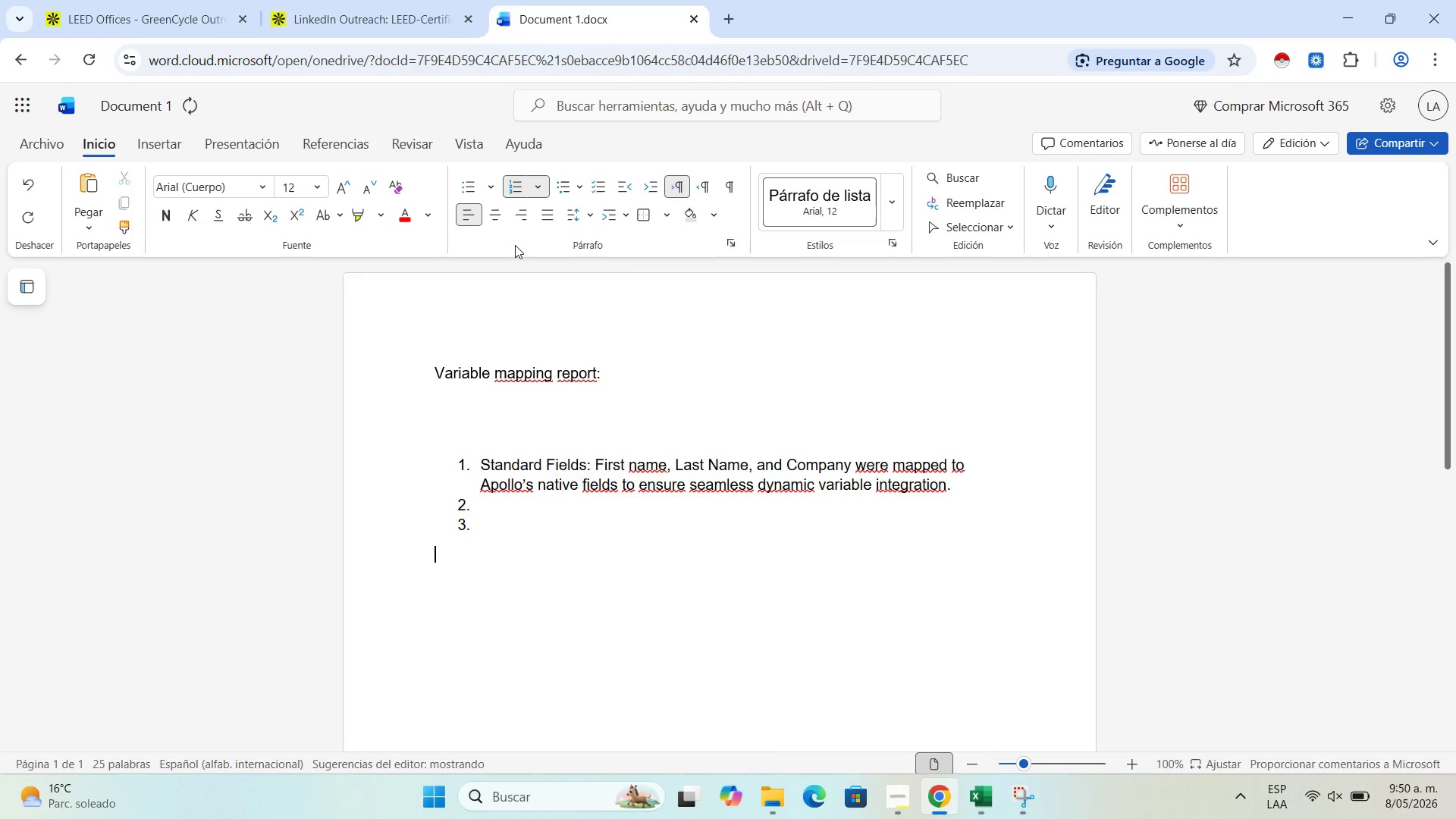 
key(Backspace)
 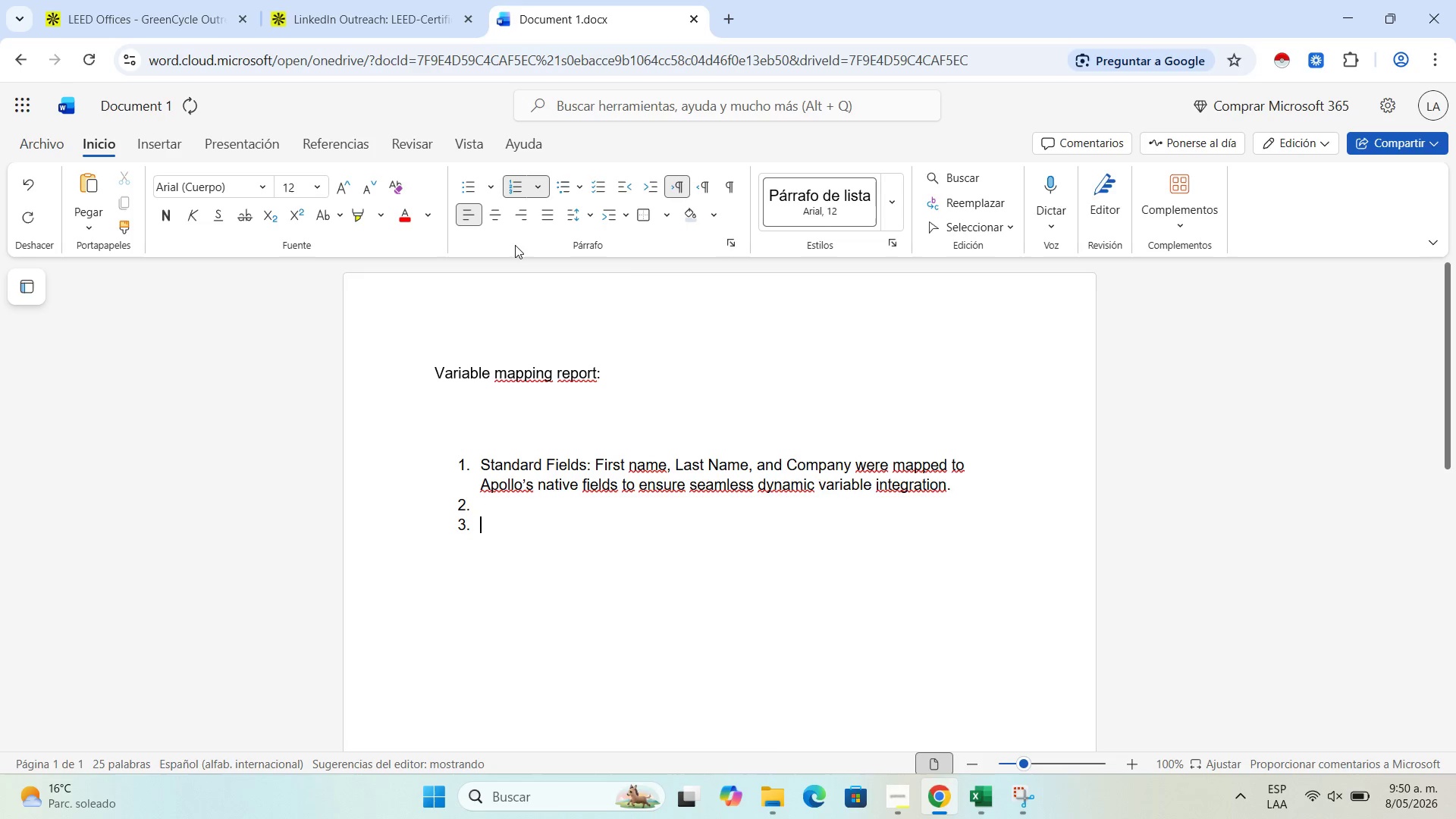 
key(Backspace)
 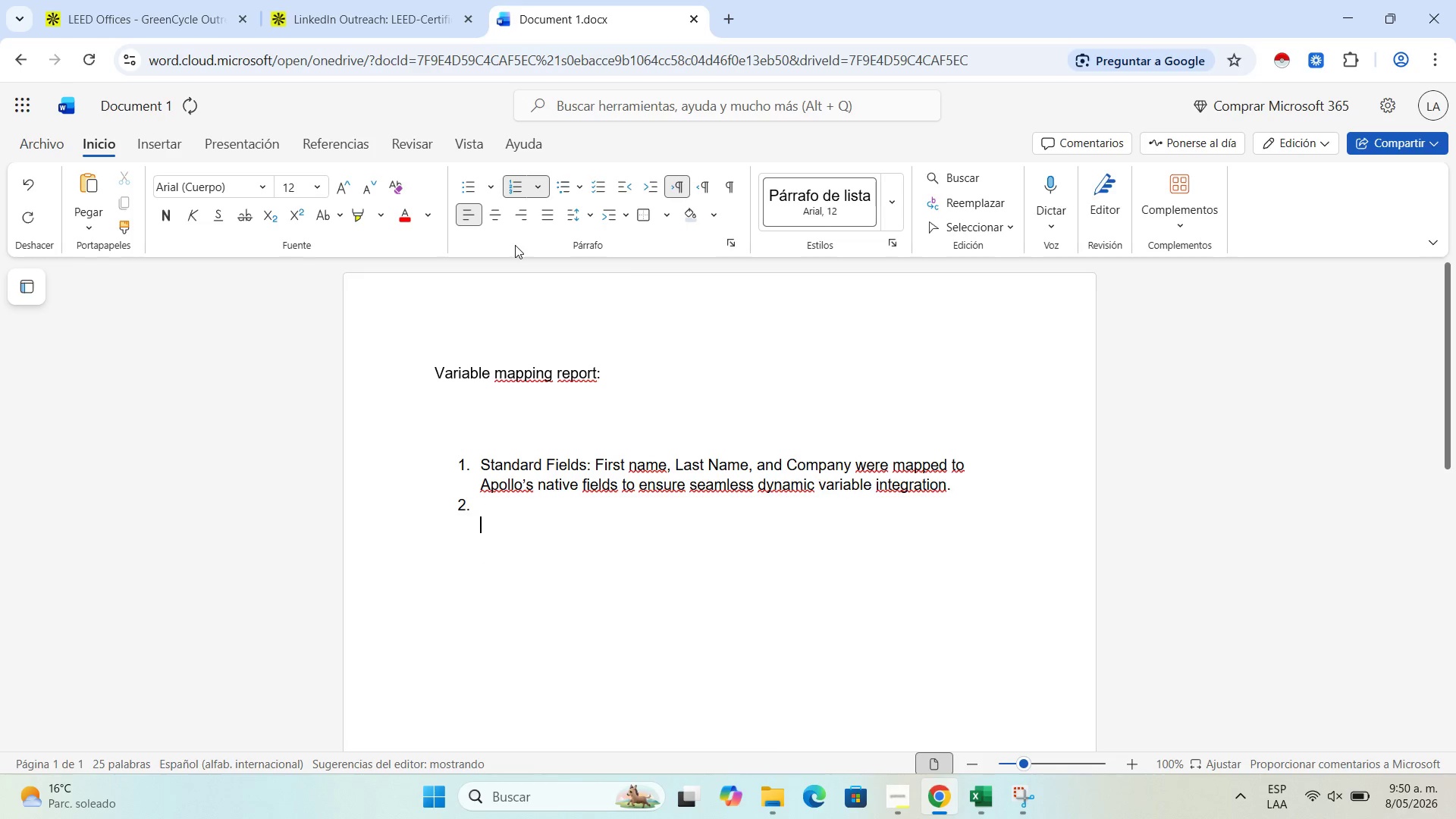 
key(Backspace)
 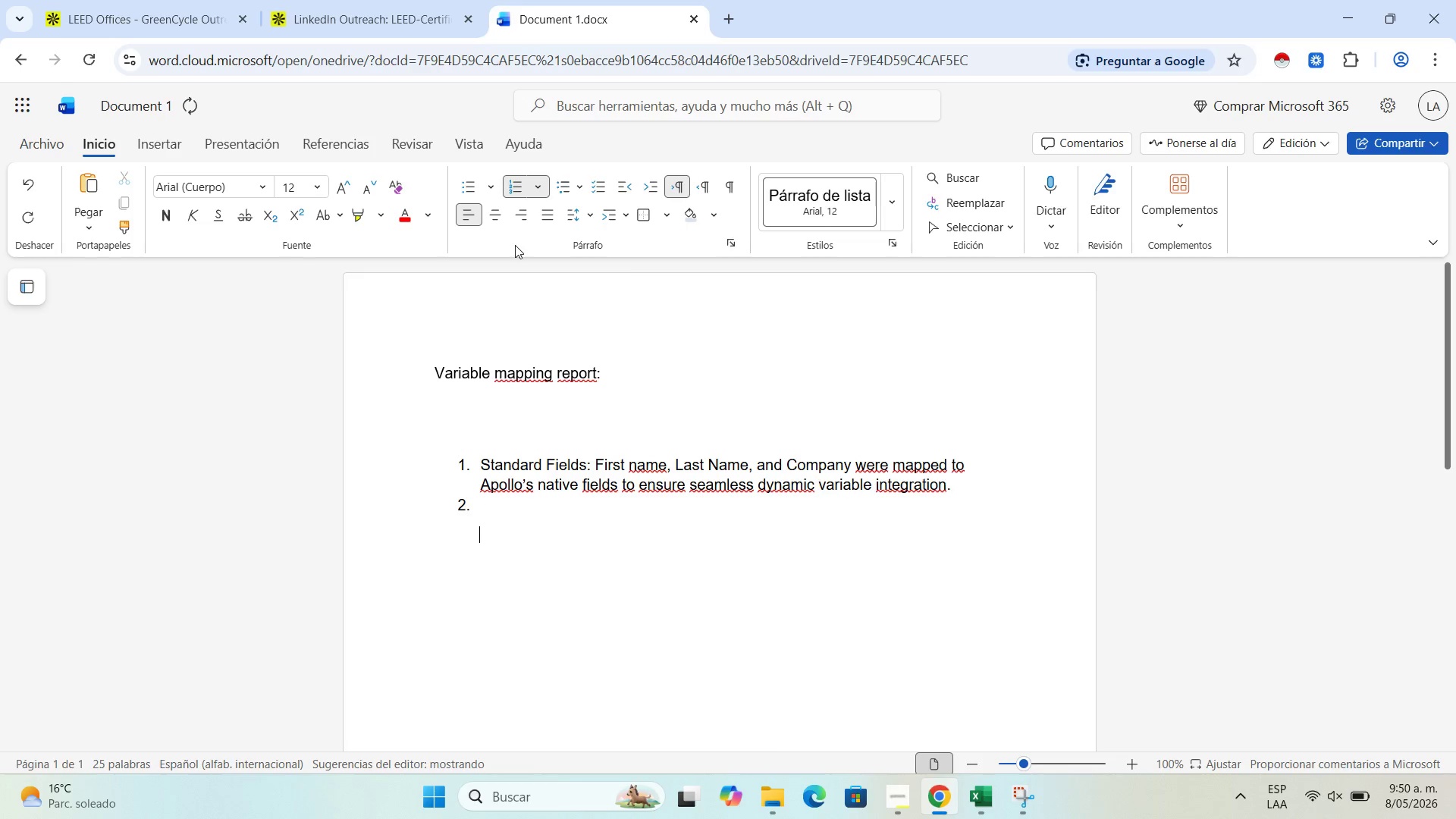 
key(Backspace)
 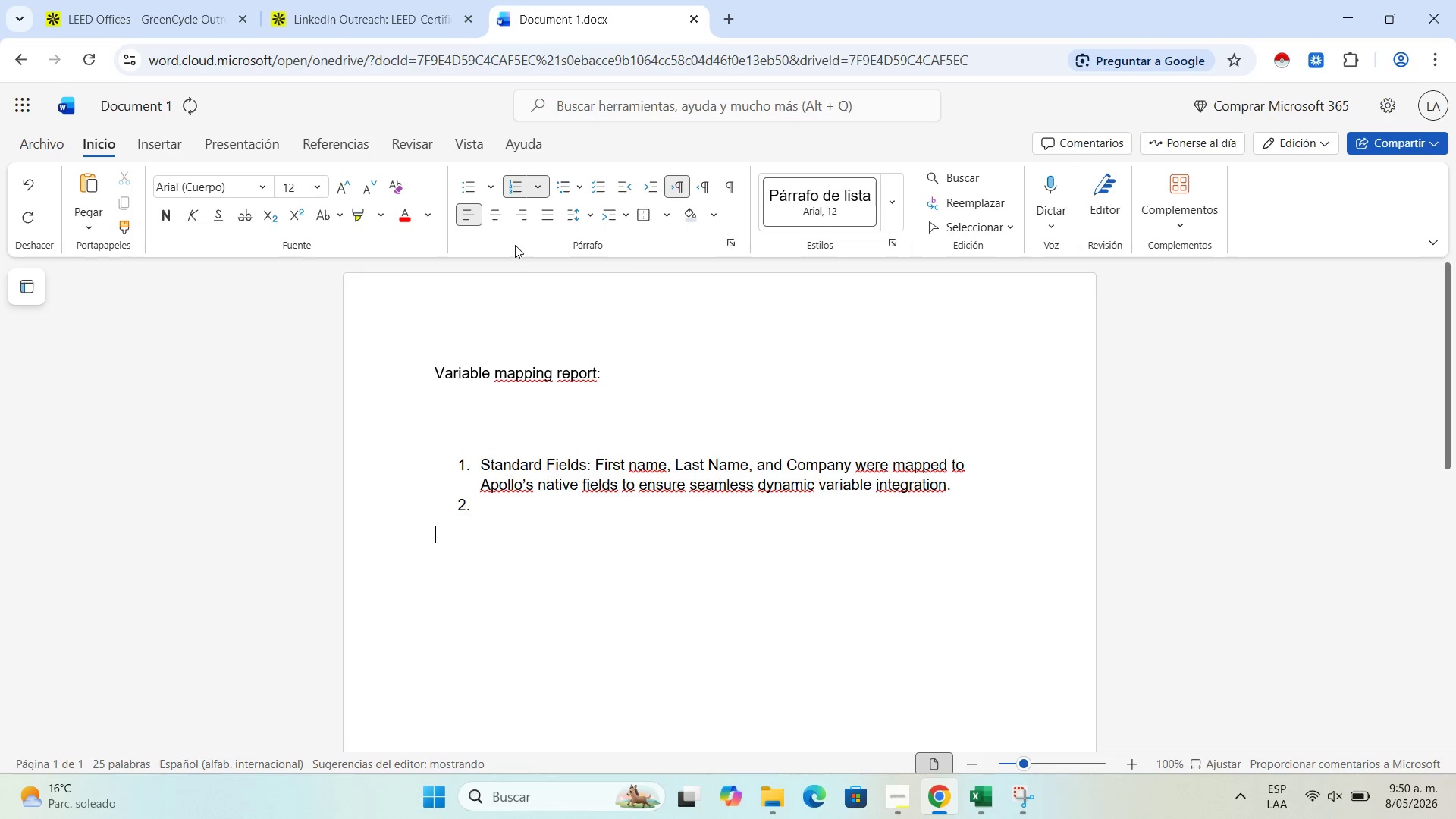 
key(Backspace)
 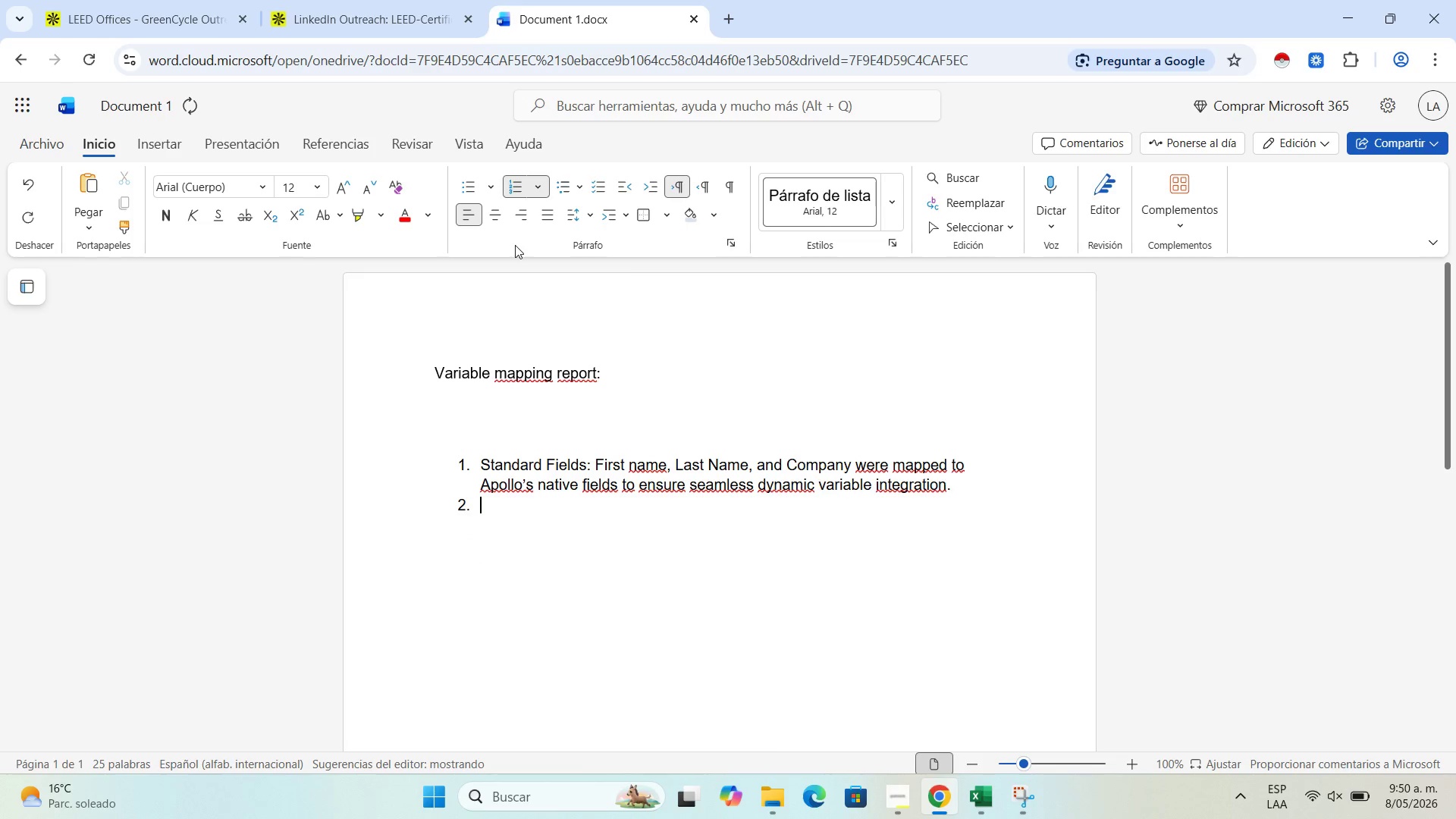 
key(Backspace)
 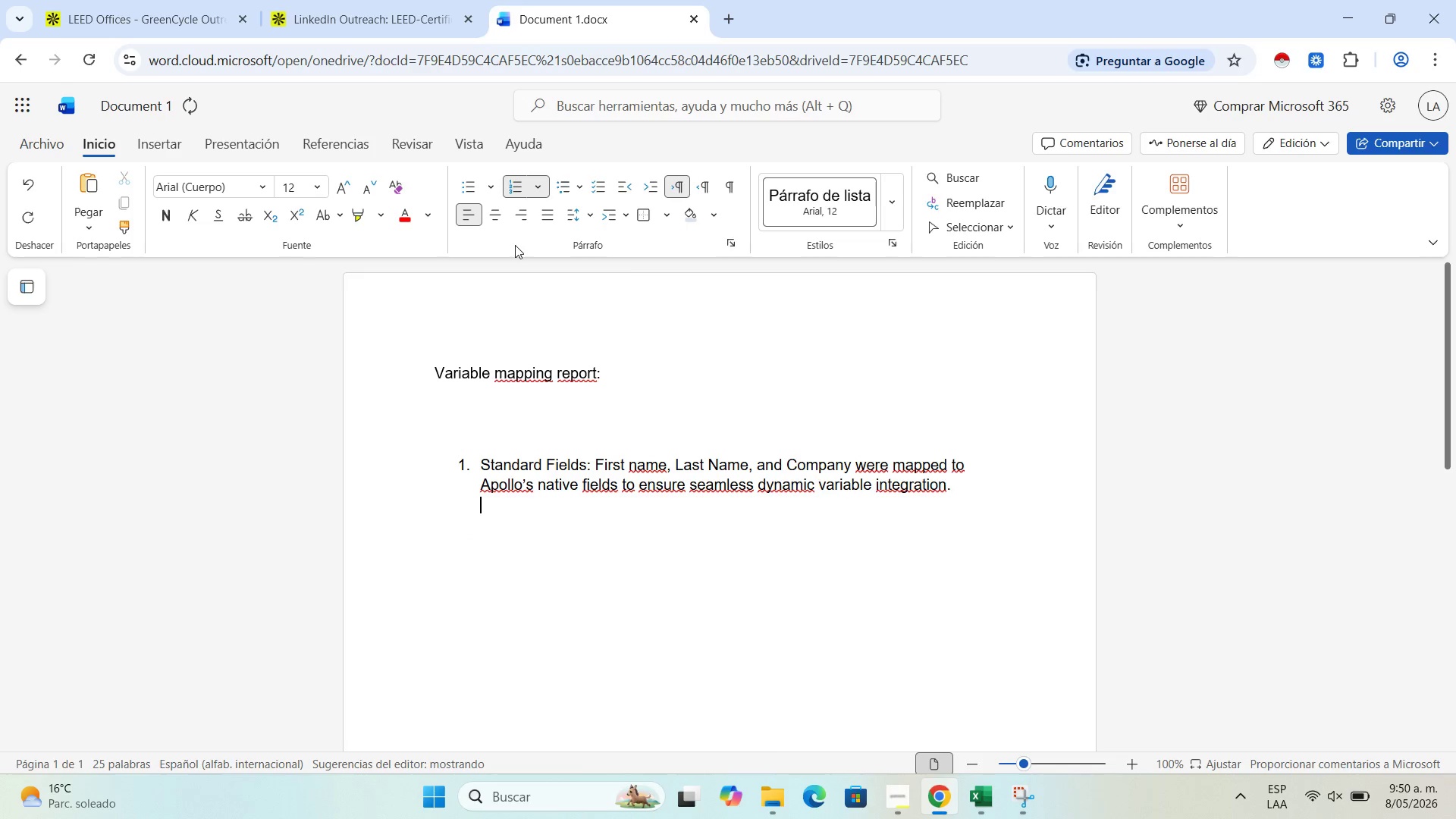 
key(Backspace)
 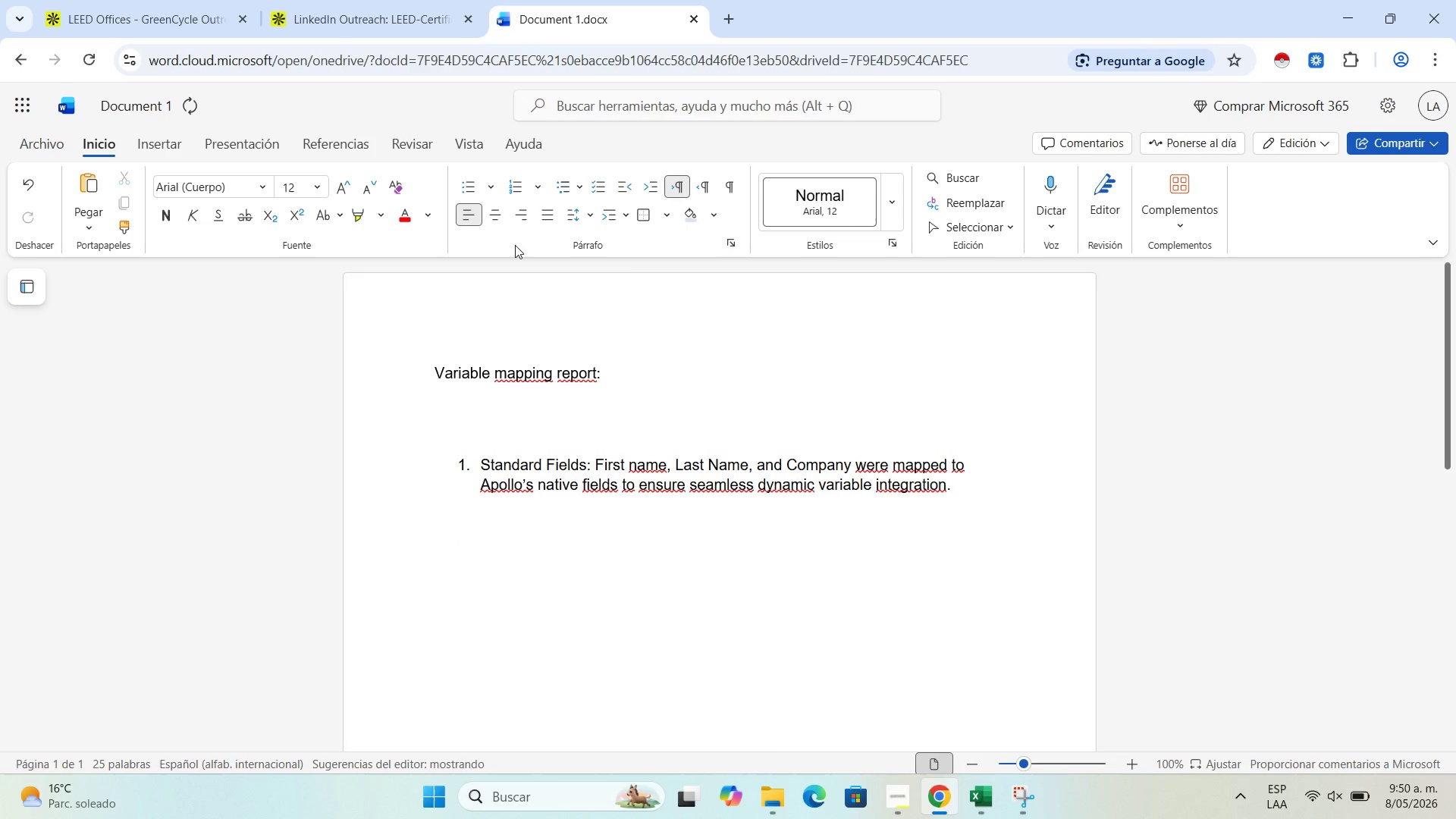 
key(Backspace)
 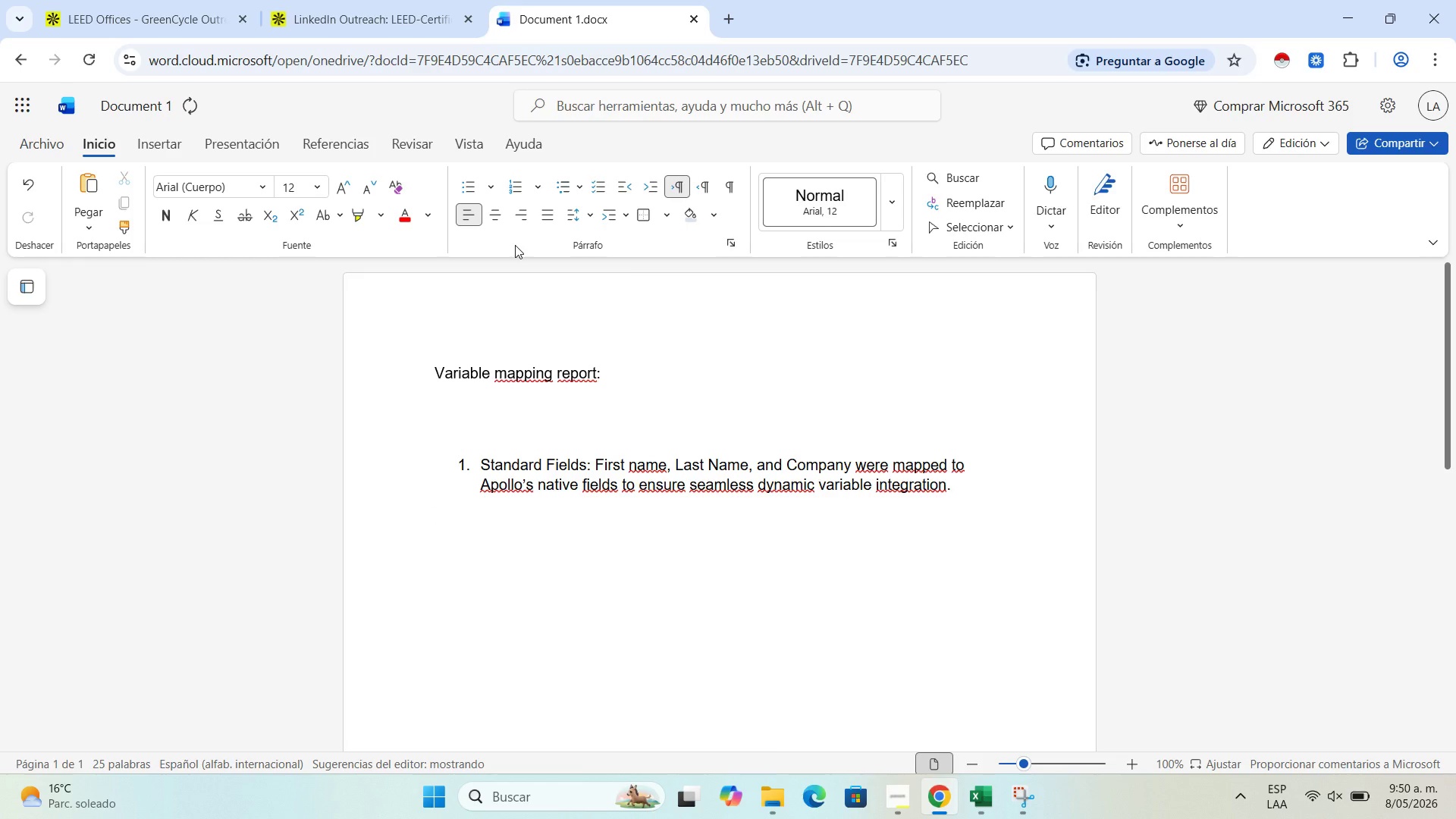 
key(Enter)
 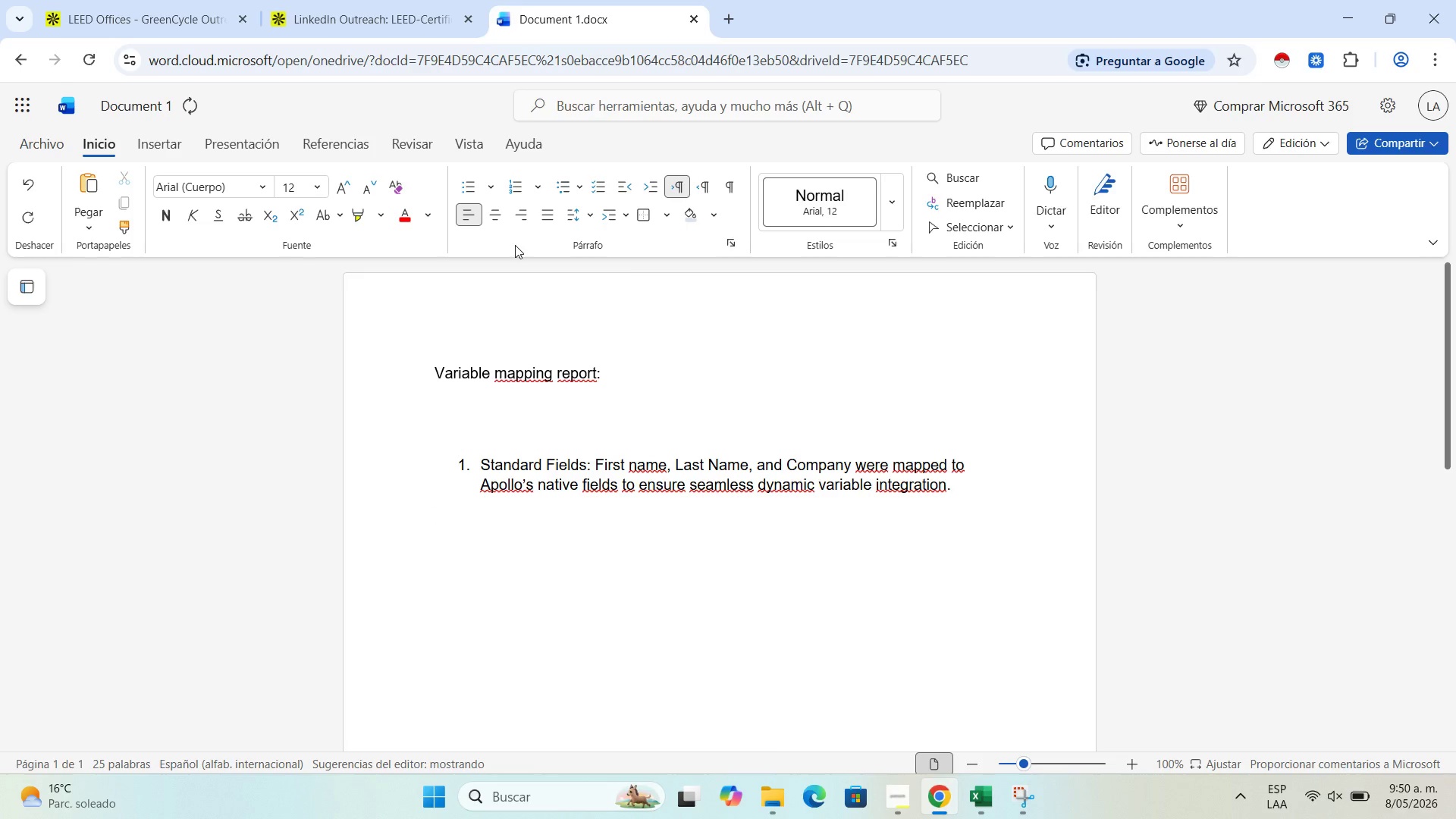 
type(2. Custom )
 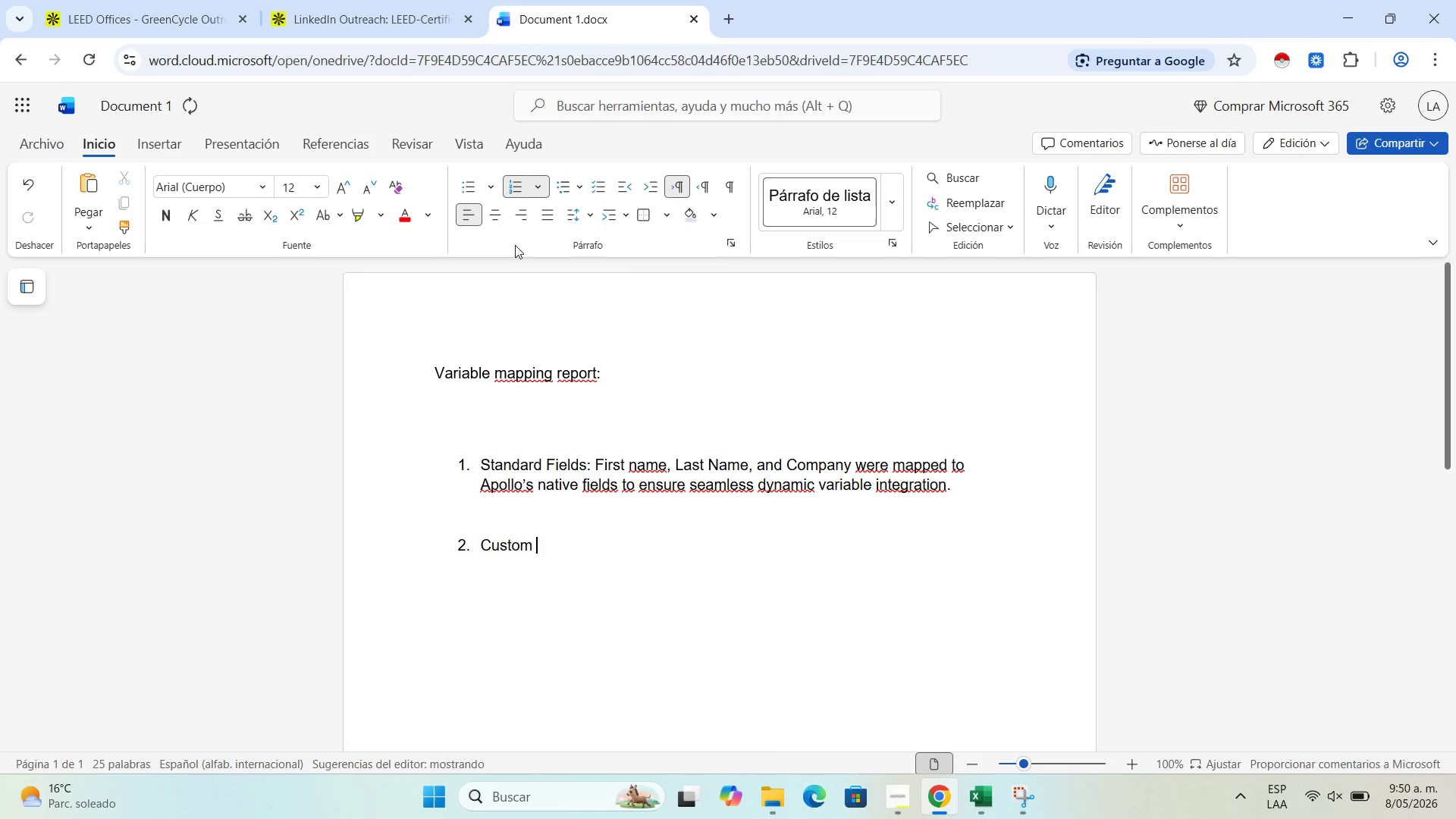 
wait(5.84)
 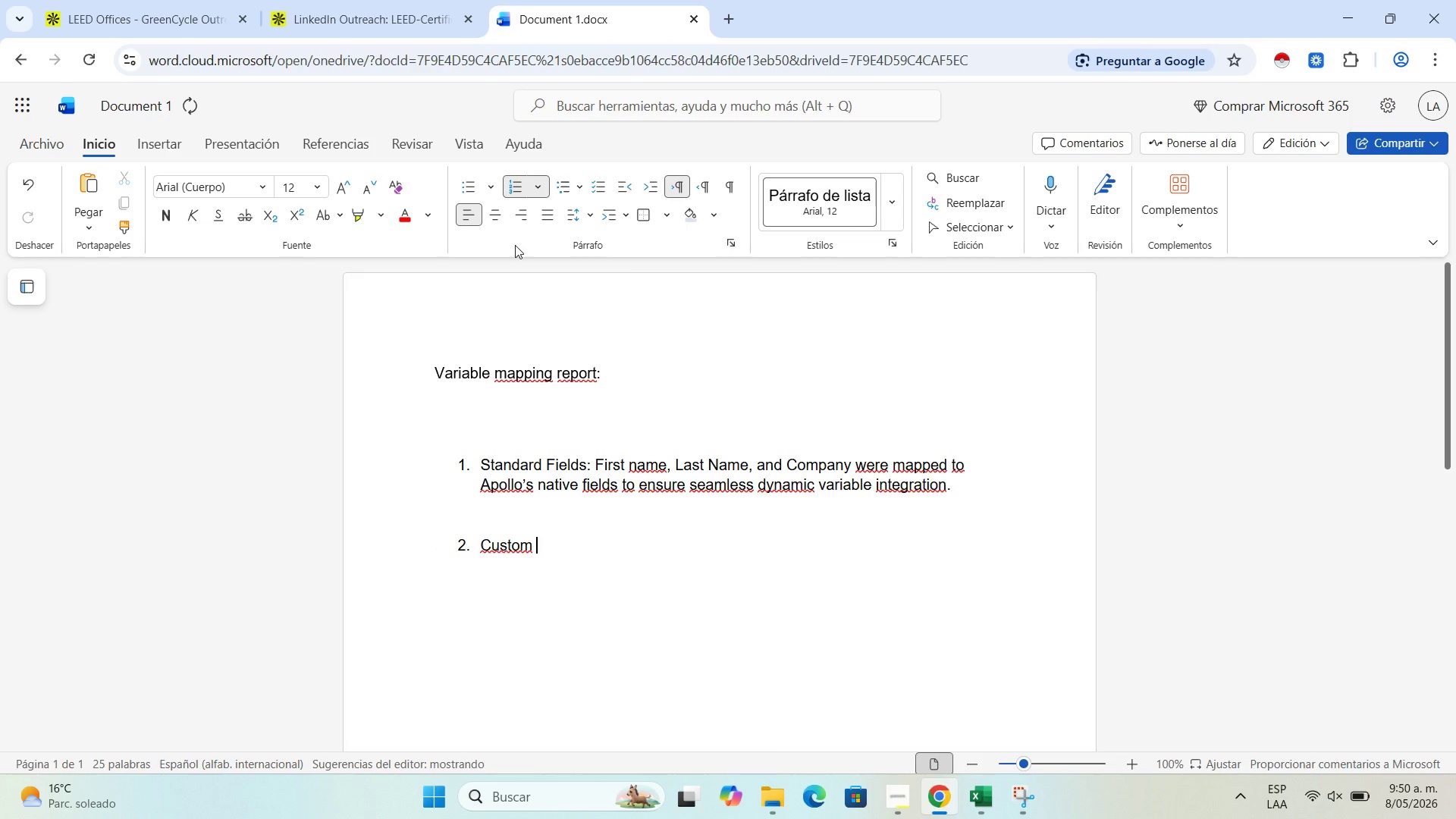 
type(Field> t)
key(Backspace)
 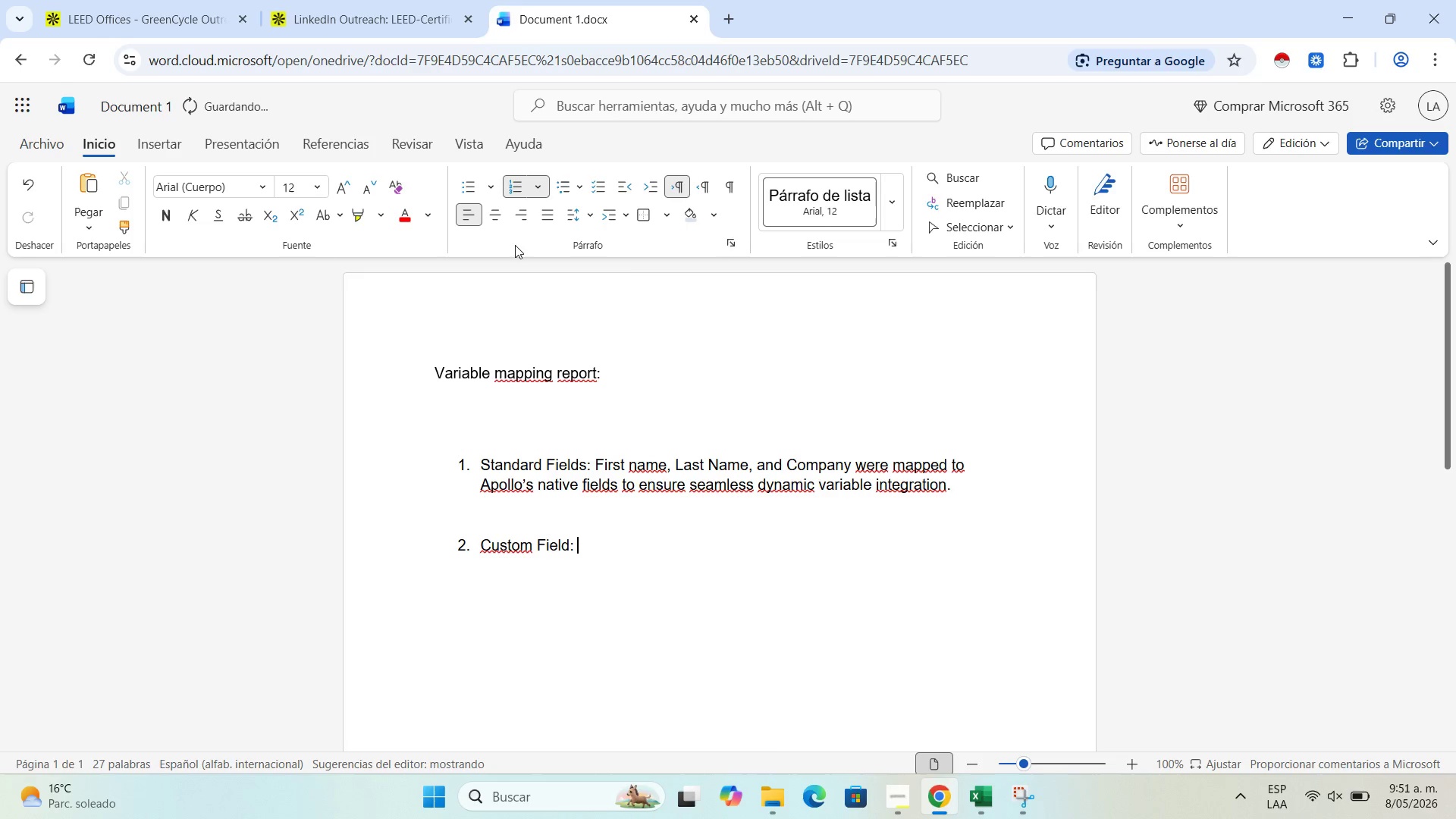 
type(The @Office Location@ column from the CVS was mapped to a )
 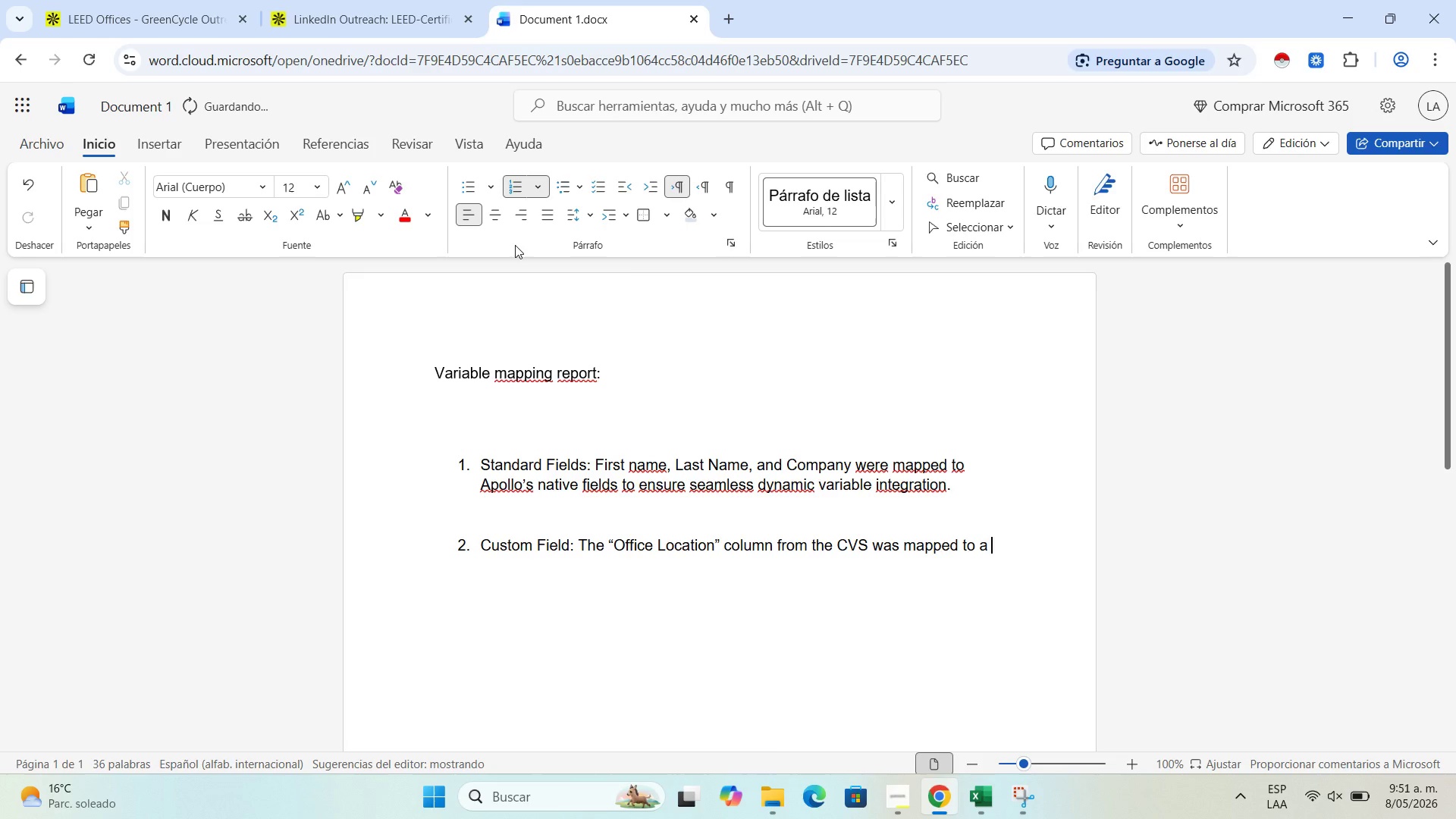 
wait(5.39)
 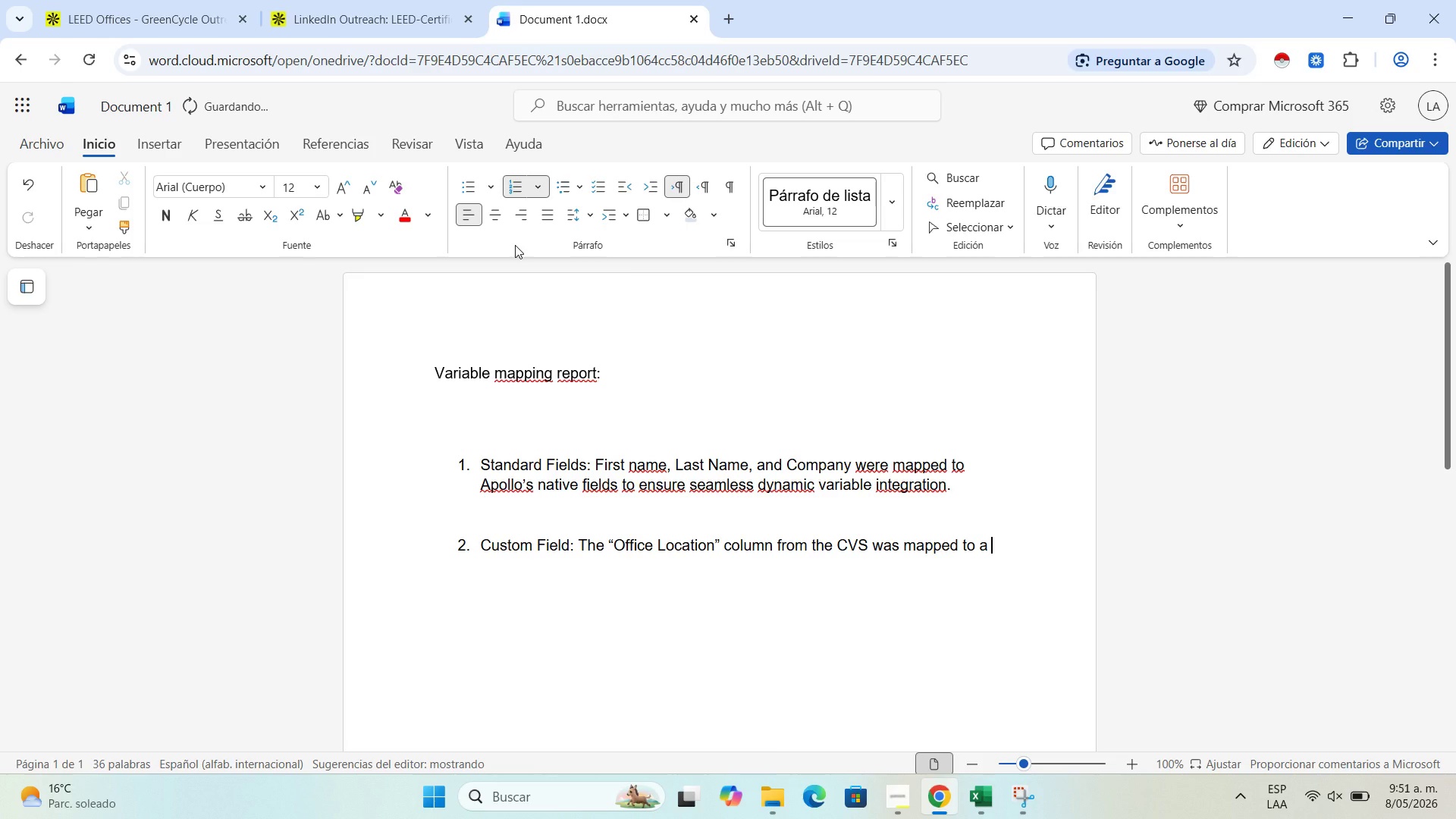 
type(Custom Contact Field named ''office>)
key(Backspace)
type(_locatiom)
key(Backspace)
type(n// *Field Tyoe)
key(Backspace)
key(Backspace)
type(pe> text()
 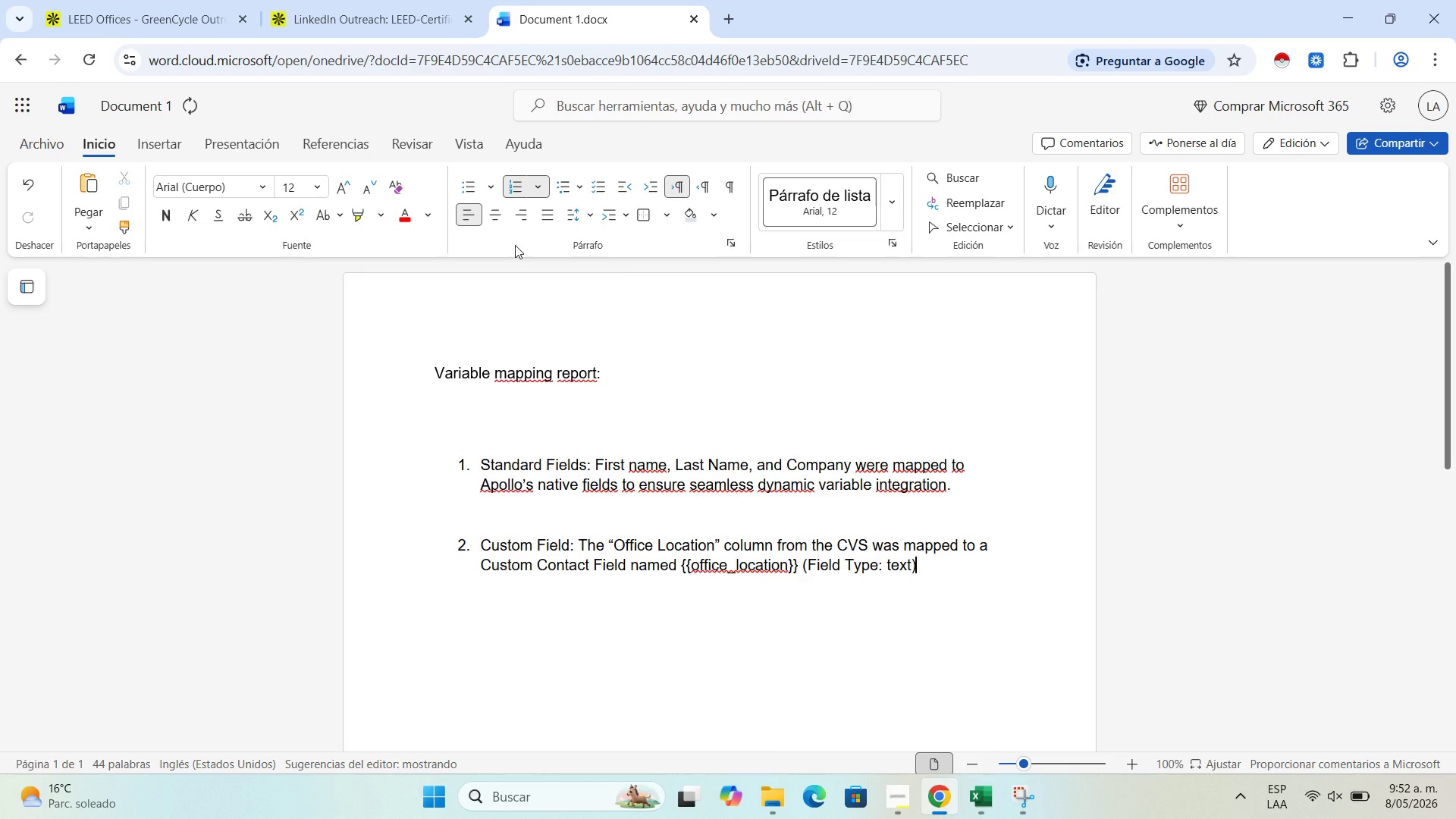 
left_click([896, 568])
 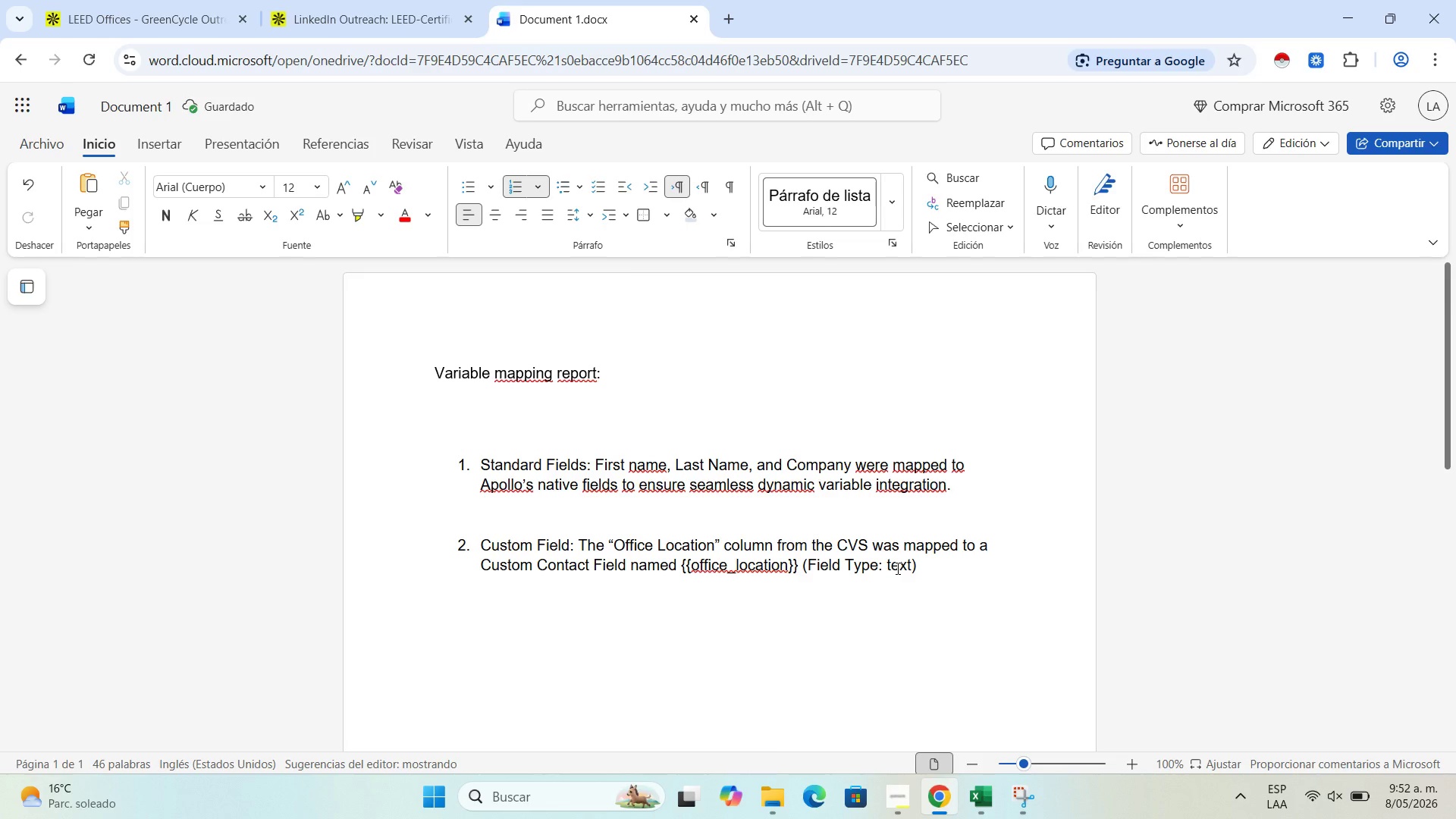 
key(ArrowLeft)
 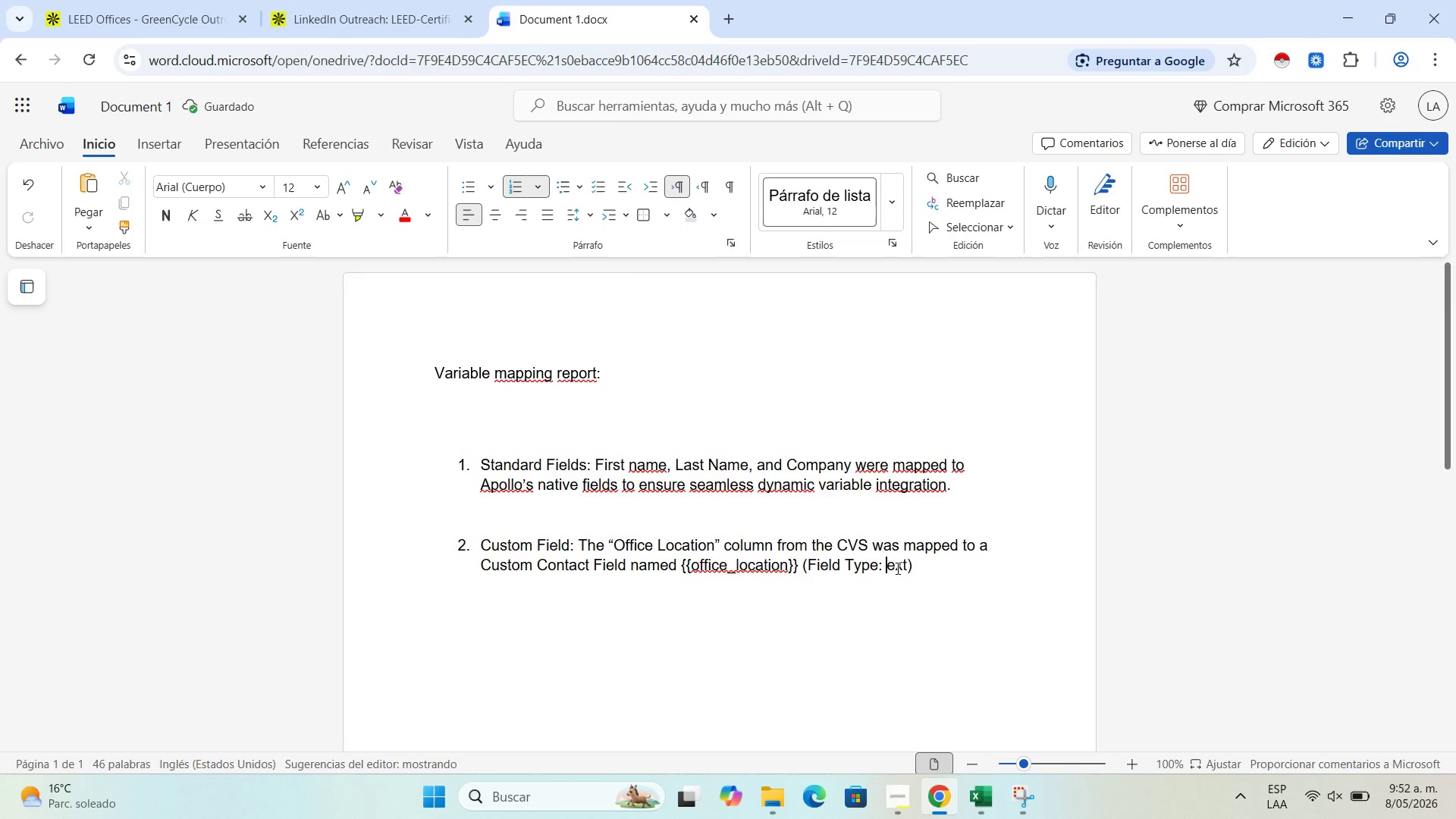 
key(Backspace)
 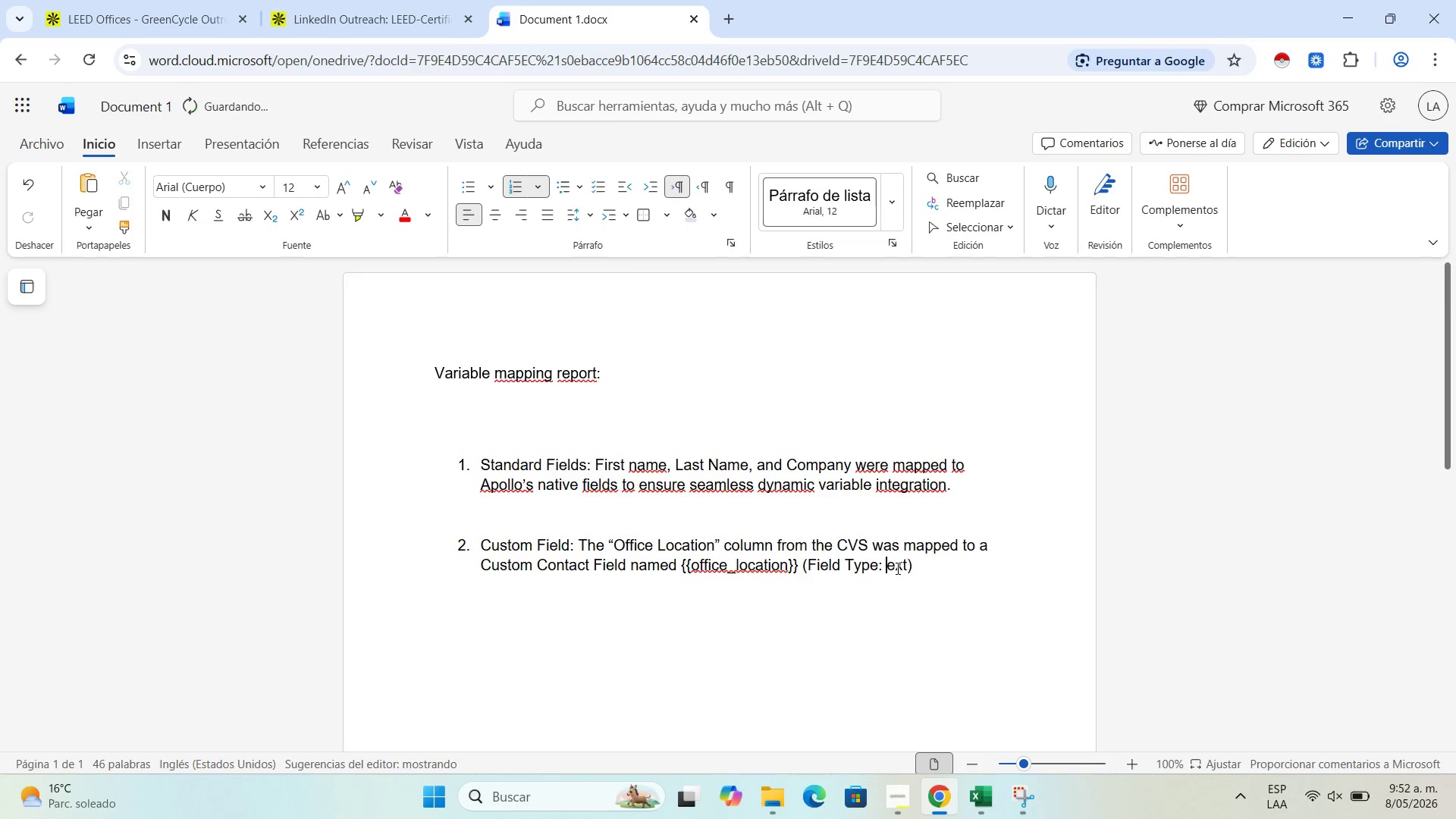 
key(Shift+T)
 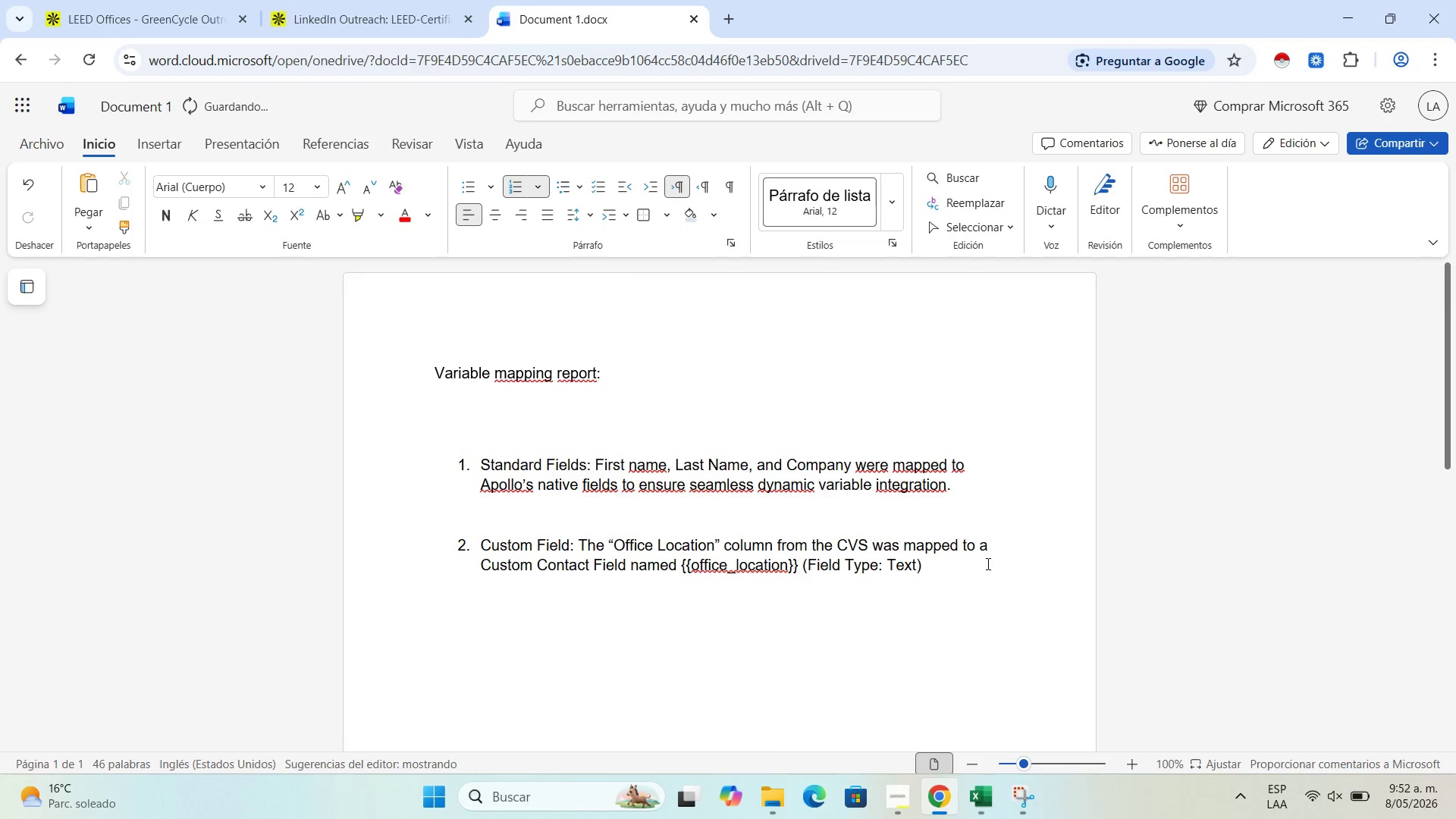 
left_click([988, 563])
 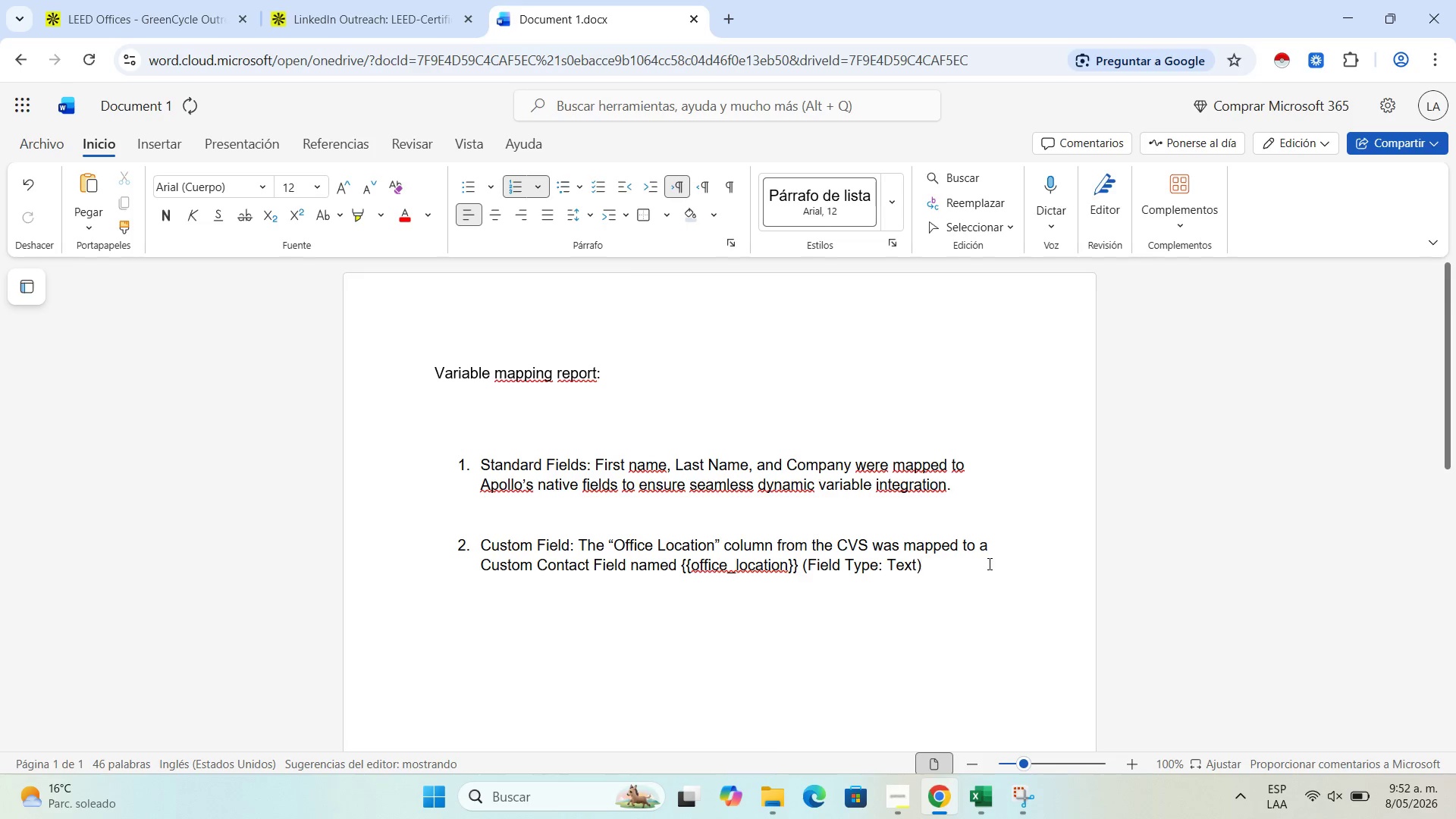 
key(Enter)
 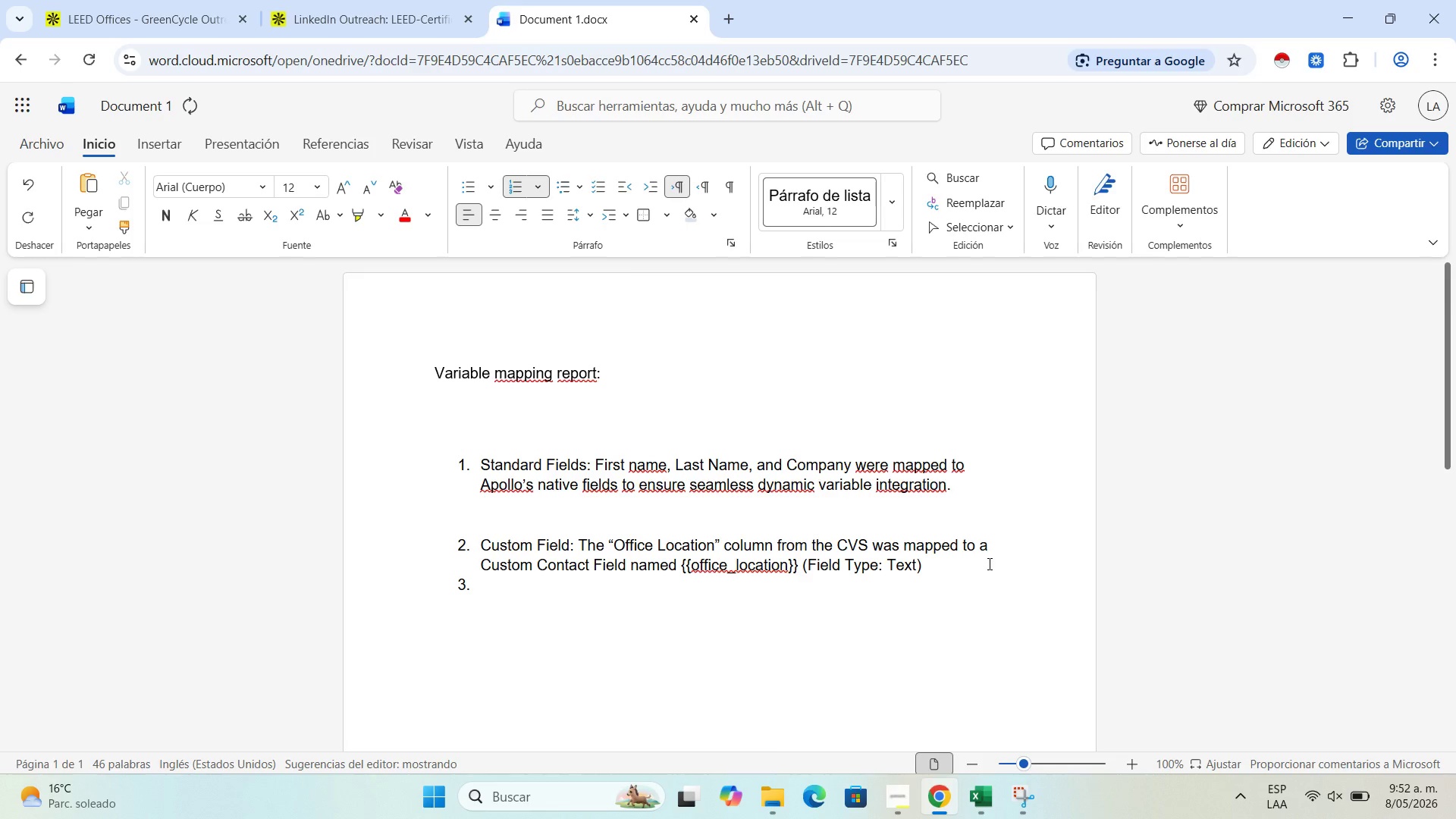 
key(Backspace)
 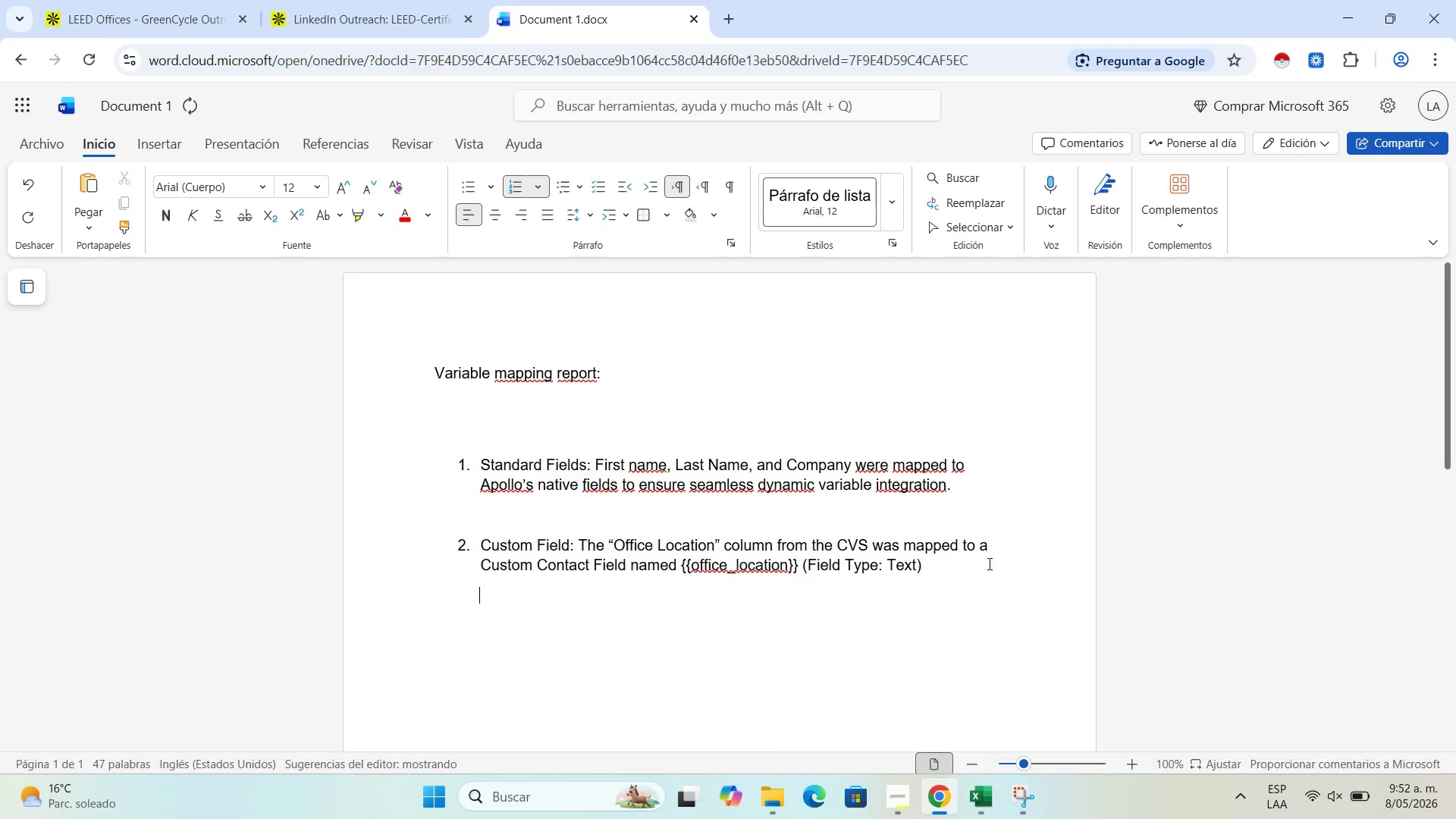 
key(Backspace)
 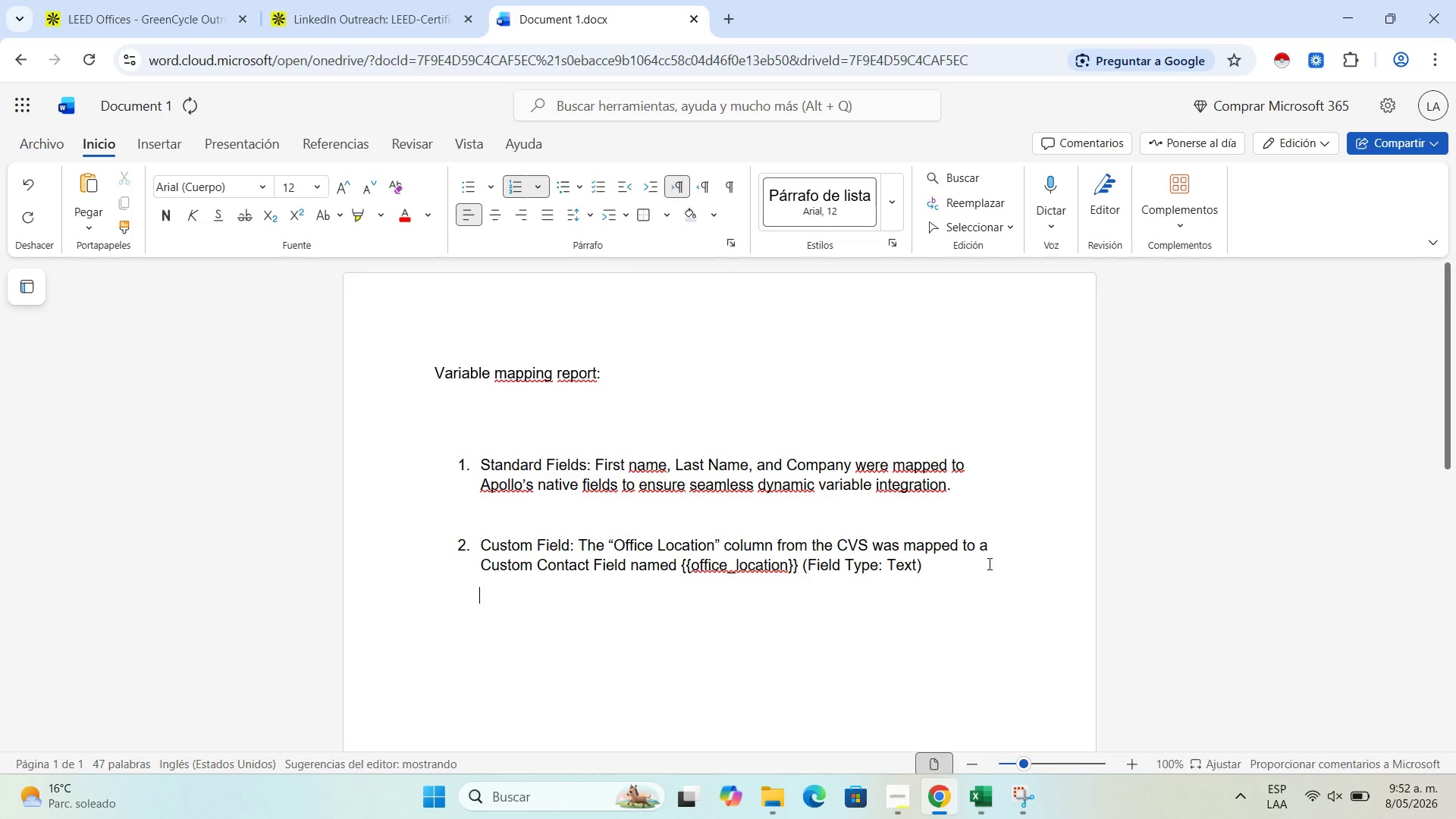 
key(Backspace)
 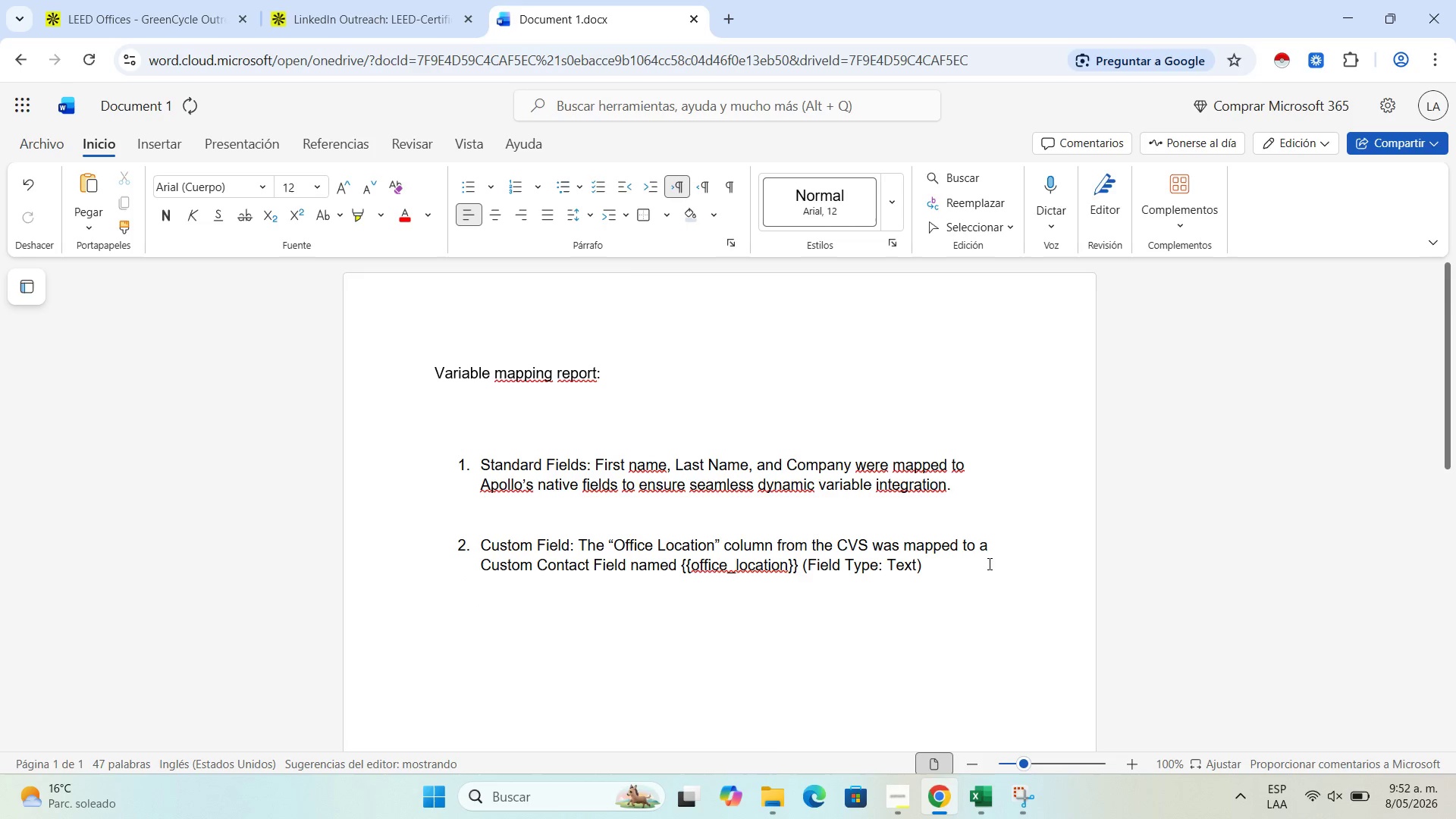 
key(Enter)
 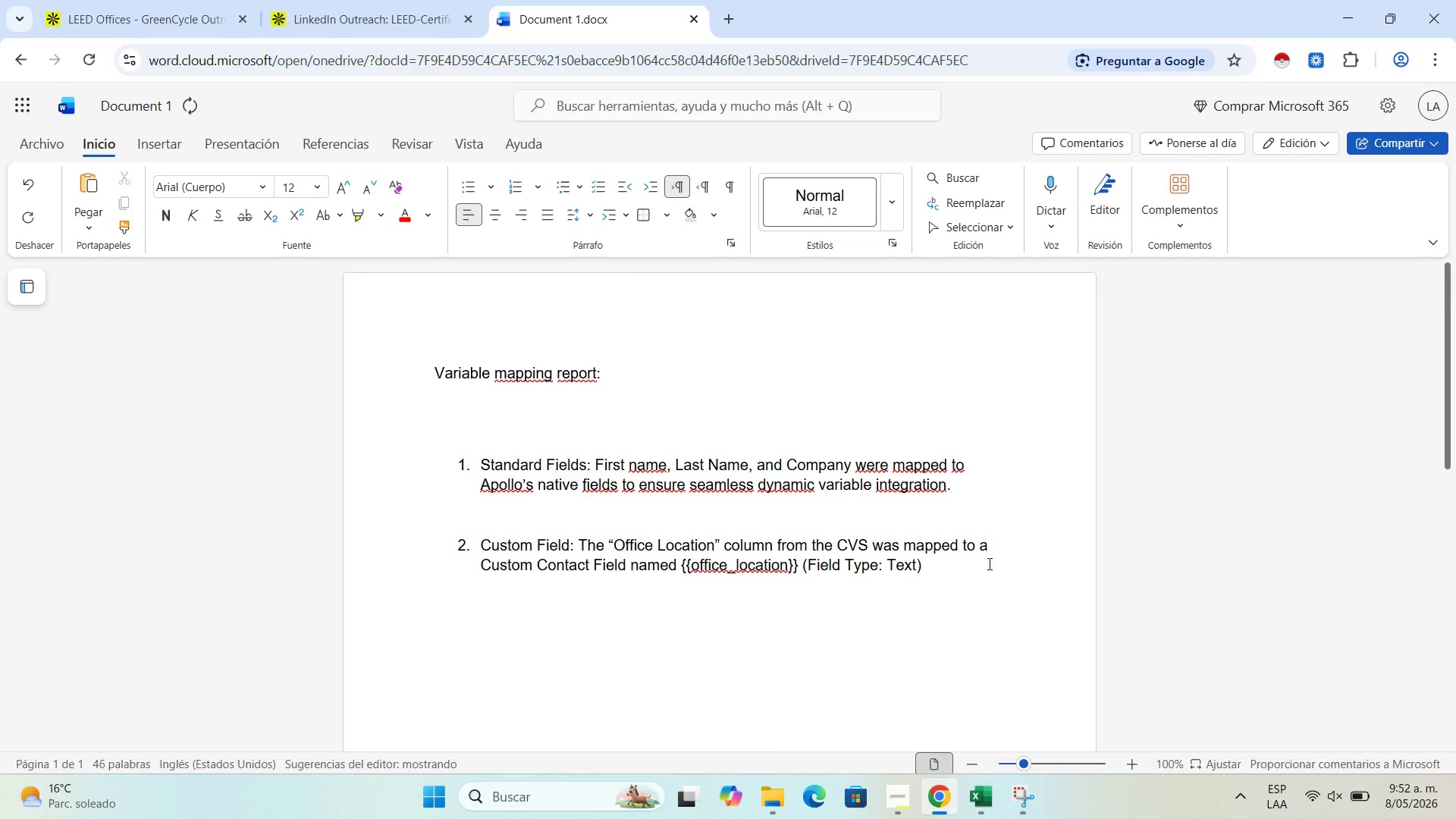 
type(3. Logic )
key(Backspace)
type(> This mapping ensures that specific )
 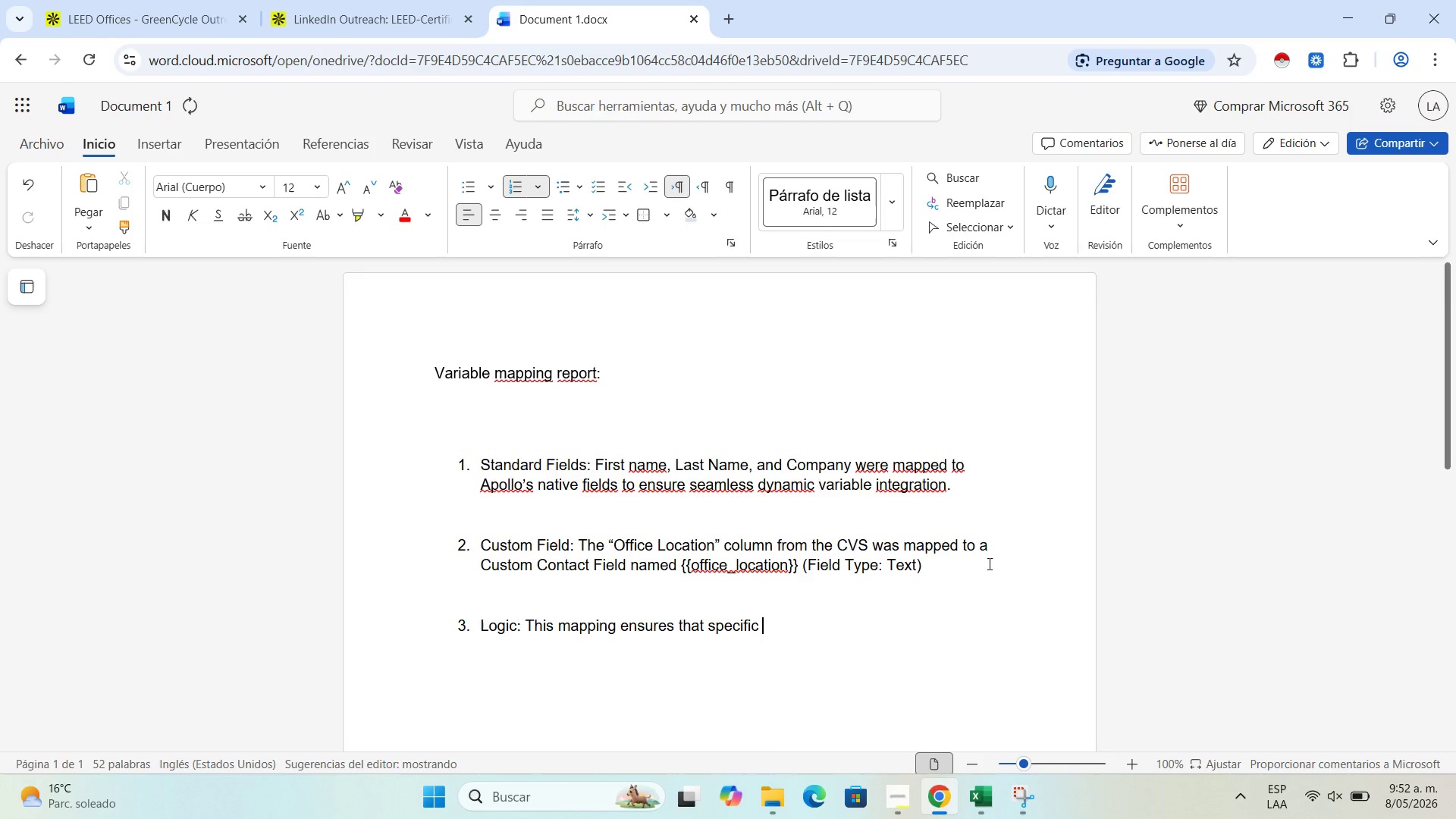 
type(data poit)
key(Backspace)
 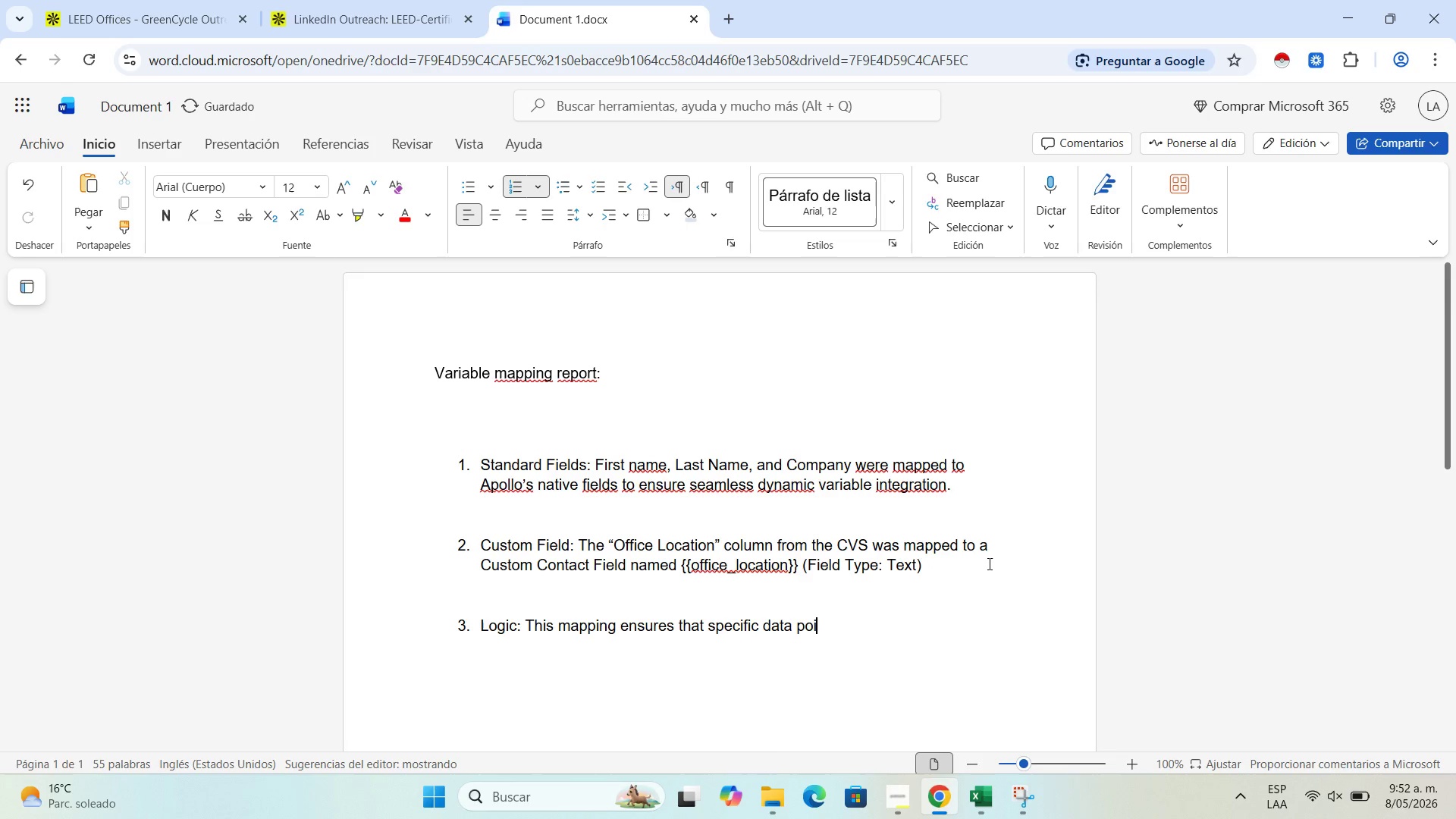 
type(nts like @Seattle )
 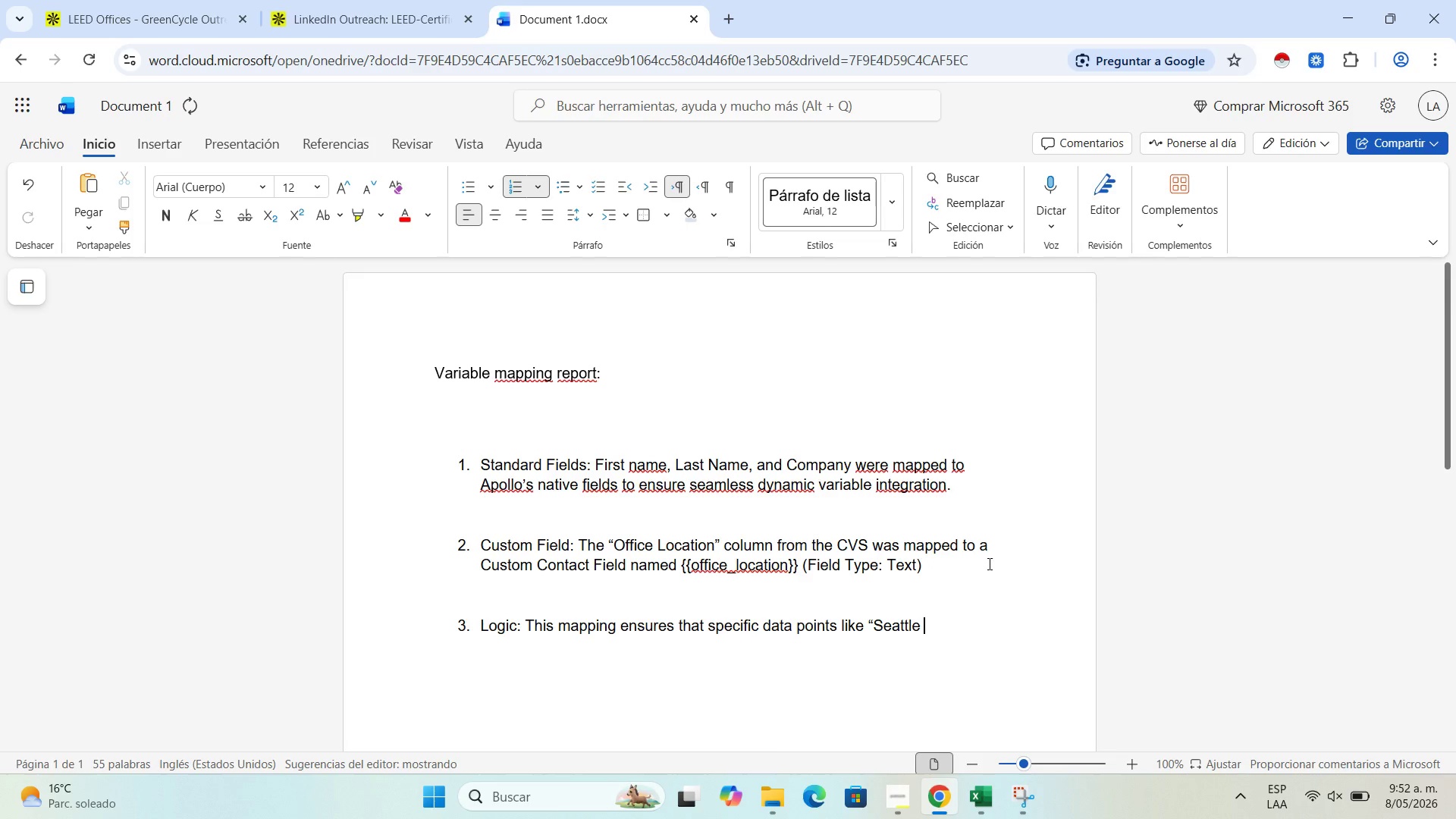 
wait(88.56)
 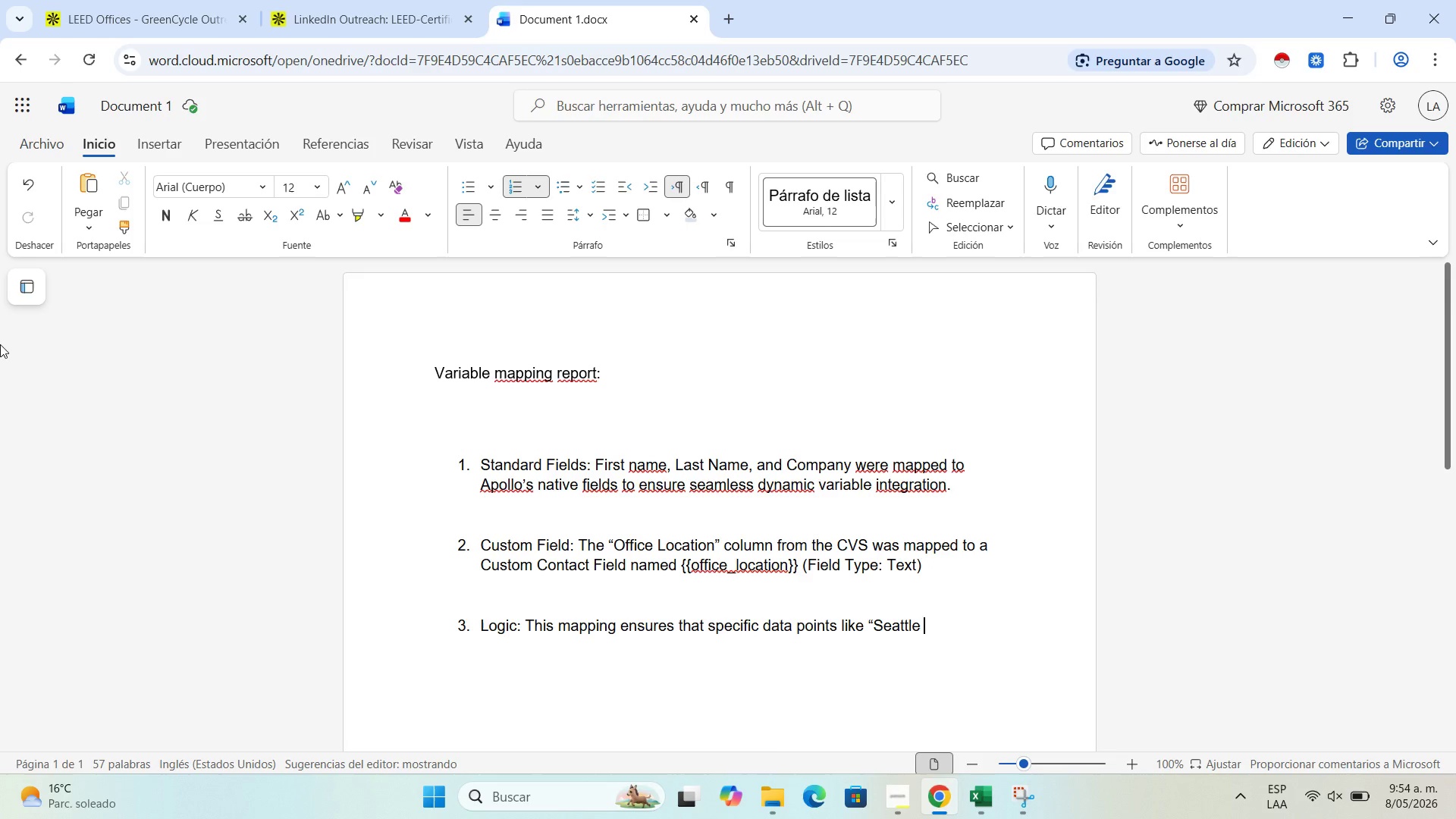 
type(-)
key(Backspace)
type( )
key(Backspace)
type(- 4th Avne)
key(Backspace)
key(Backspace)
type(enue Tower@ populate correctly within)
 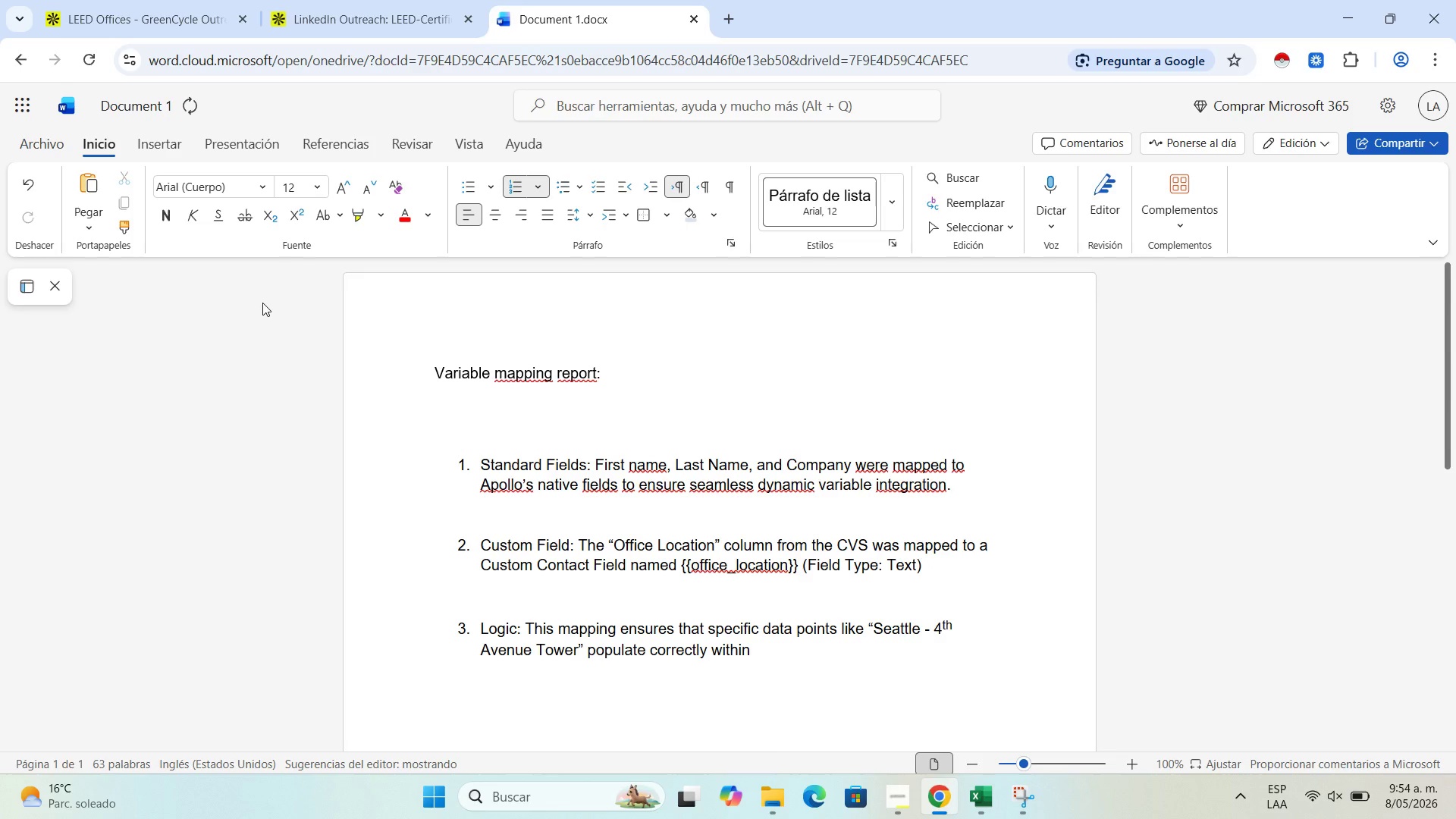 
type( te)
key(Backspace)
type(he LinkeIn)
key(Backspace)
key(Backspace)
type(dIn message )
key(Backspace)
type(s )
key(Backspace)
type(, fi)
key(Backspace)
type(ulfilling the LEED-certifu)
key(Backspace)
type(ied personalization)
 